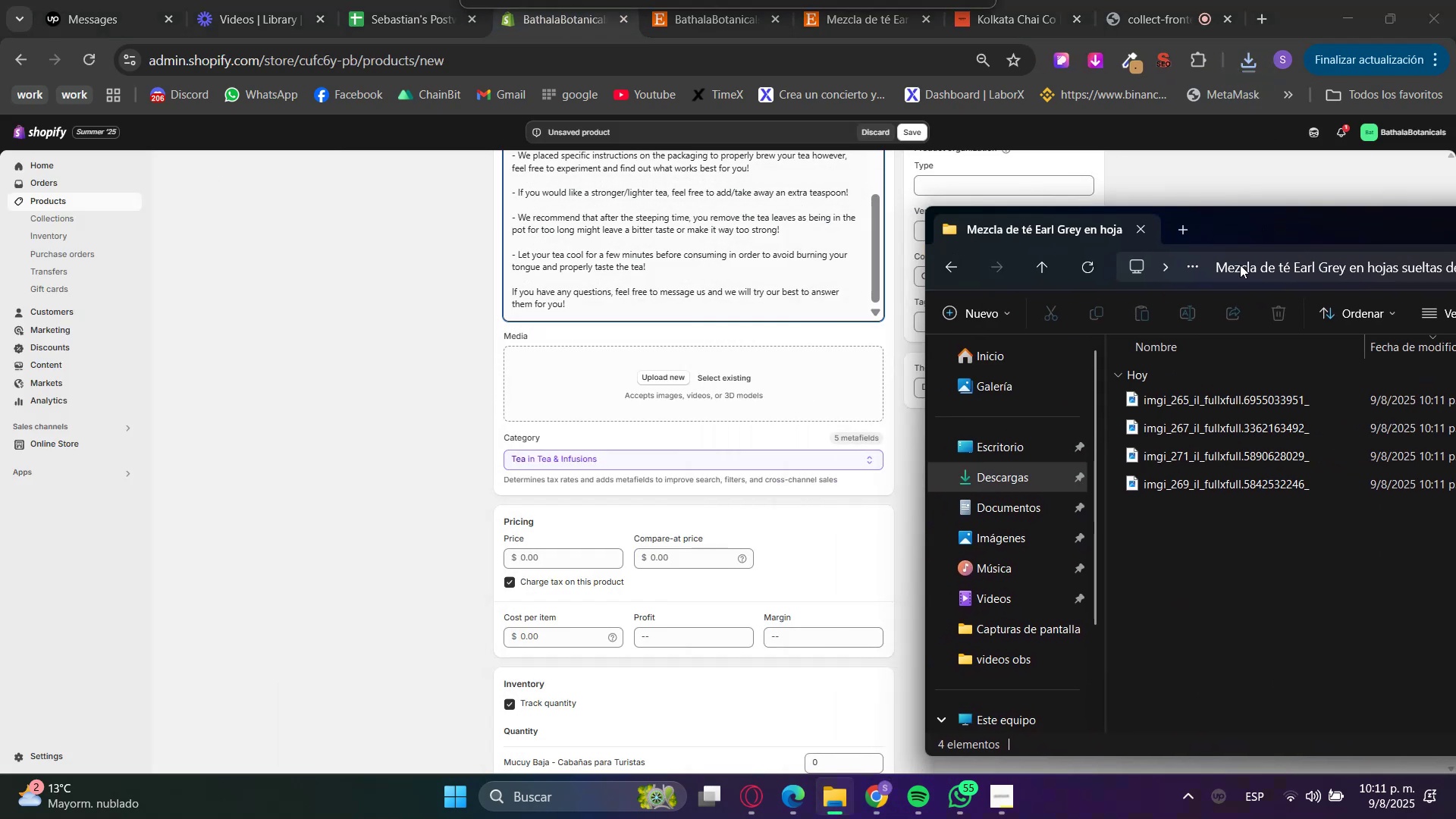 
left_click_drag(start_coordinate=[1186, 581], to_coordinate=[1148, 339])
 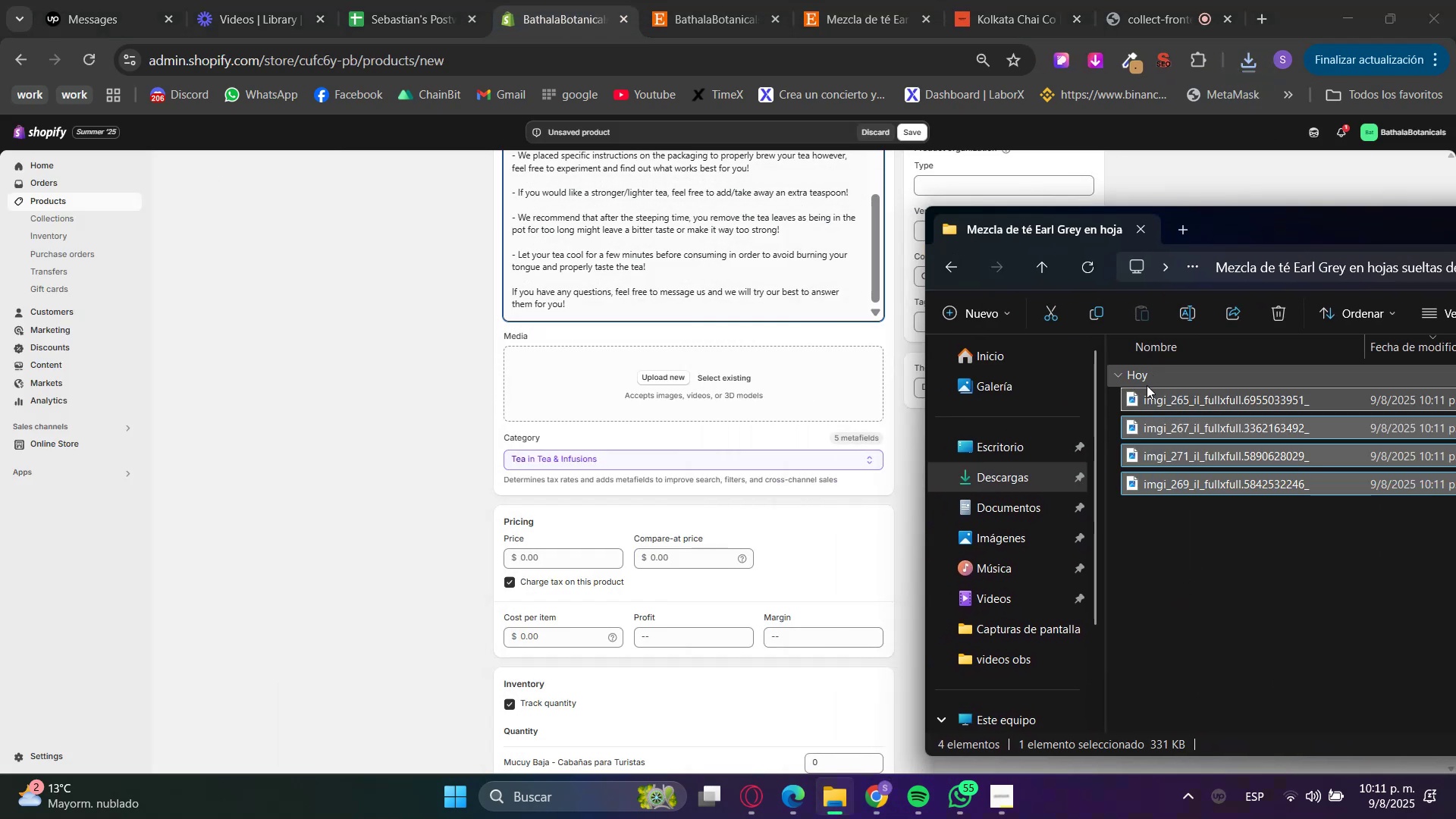 
left_click_drag(start_coordinate=[1149, 397], to_coordinate=[664, 369])
 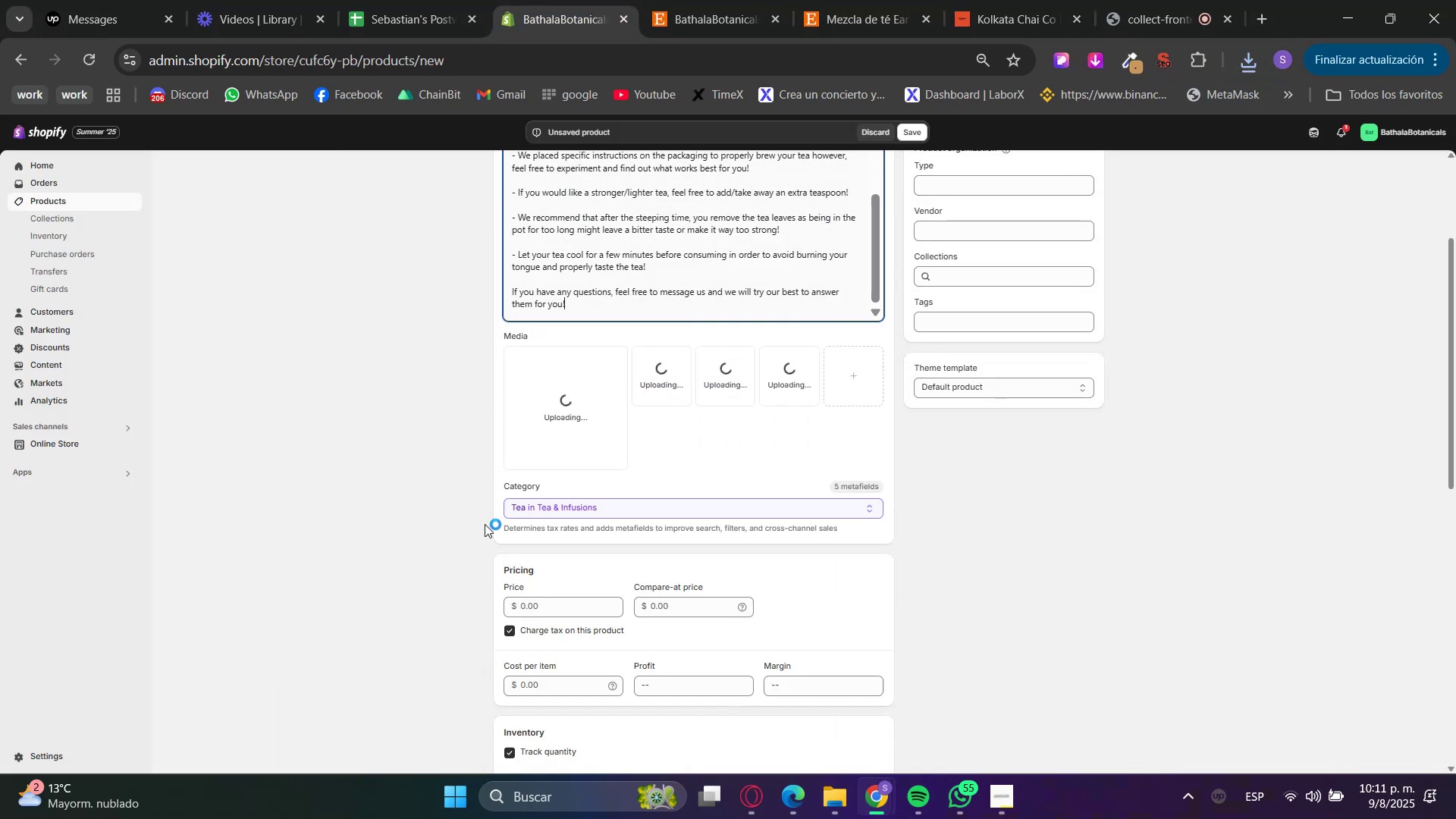 
scroll: coordinate [488, 525], scroll_direction: down, amount: 2.0
 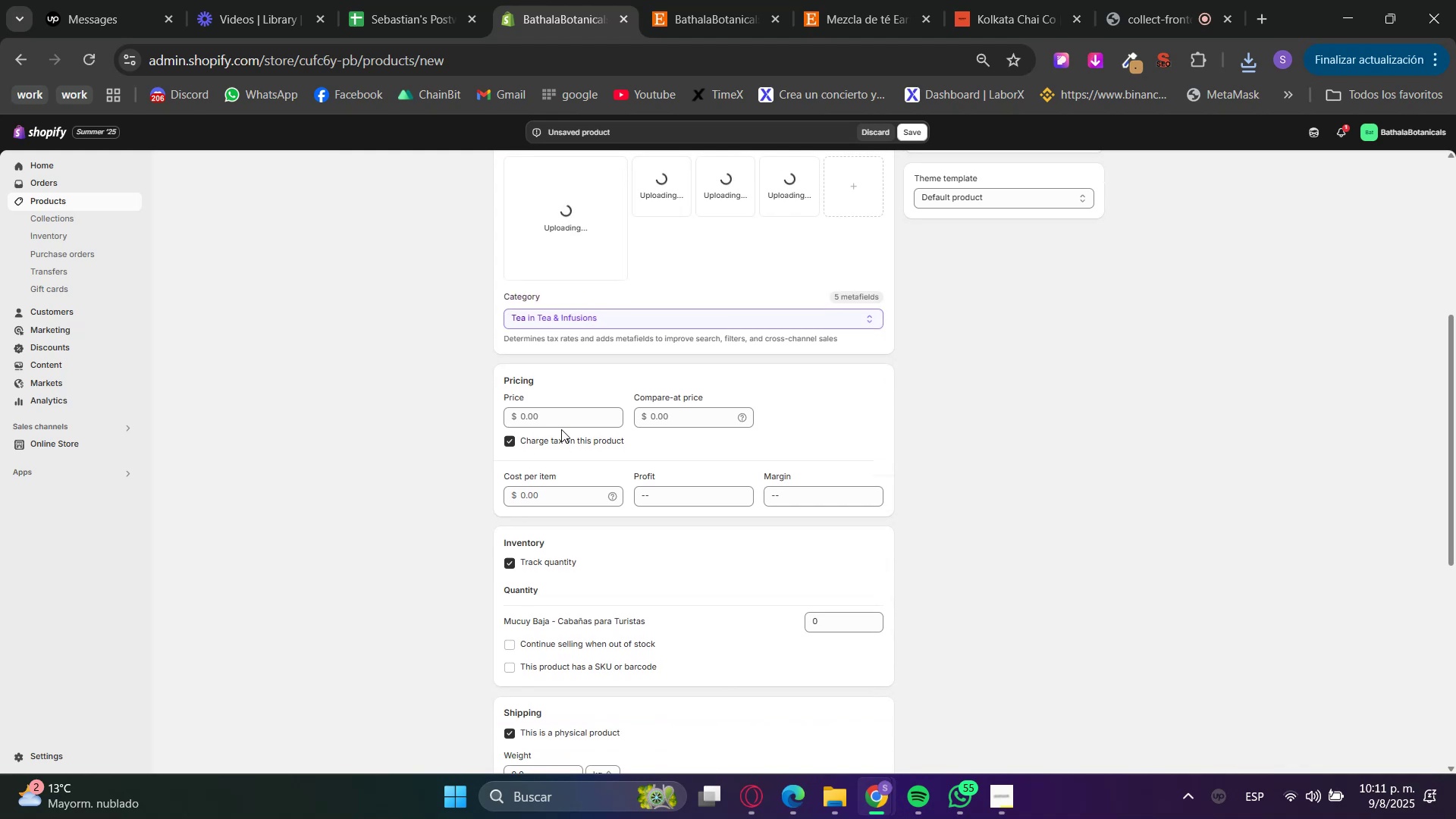 
double_click([565, 410])
 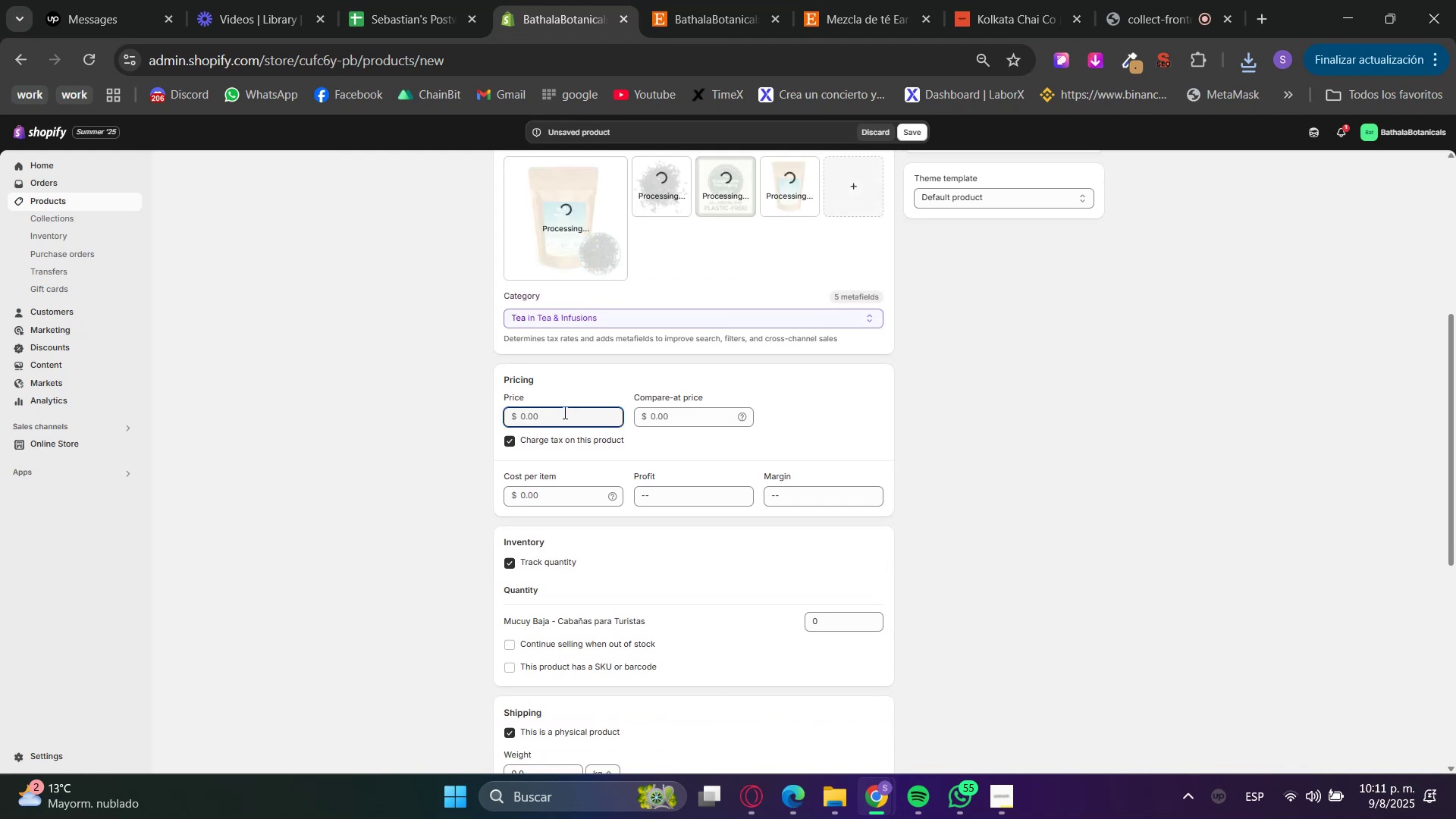 
key(Numpad1)
 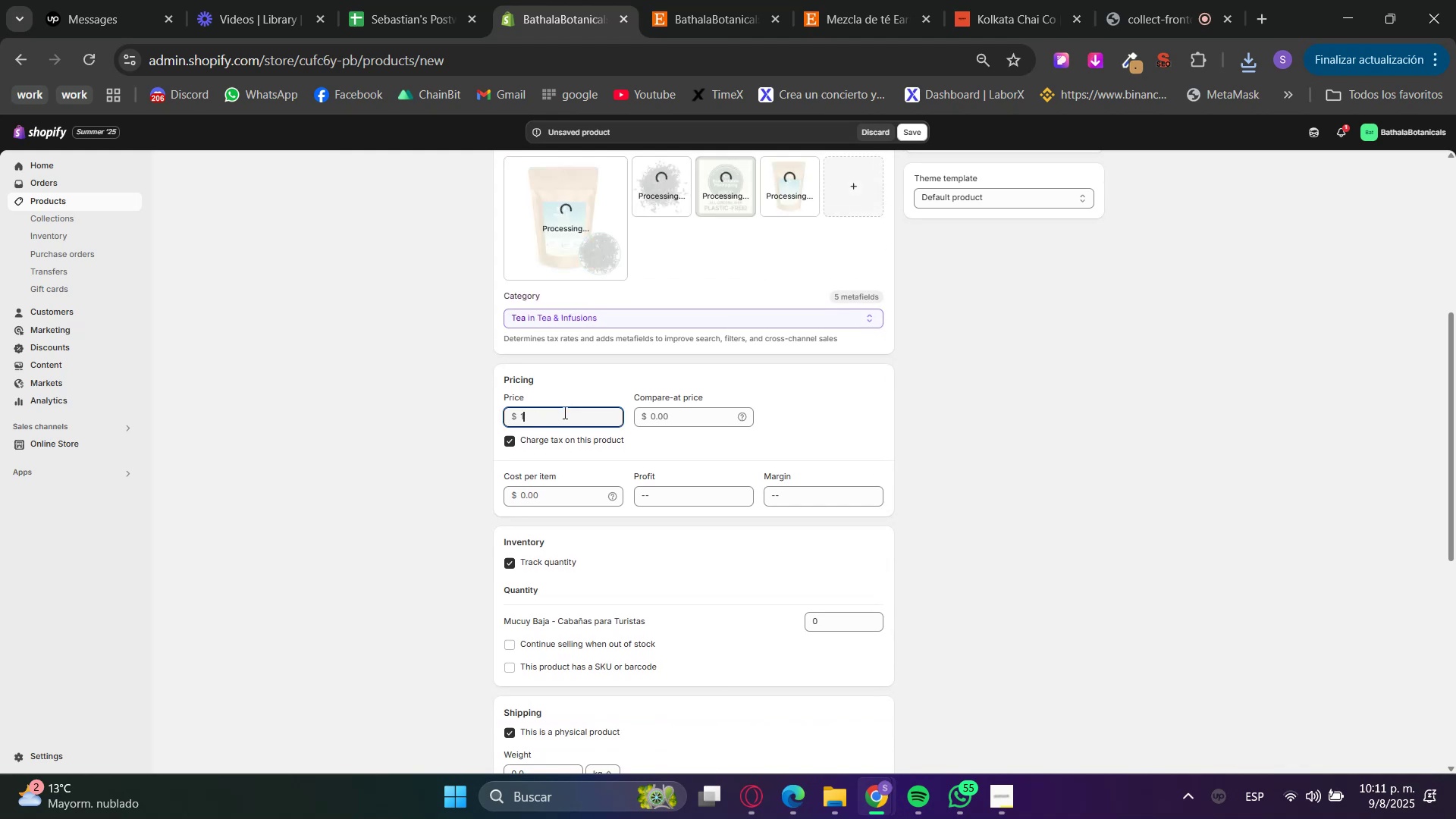 
key(NumpadDecimal)
 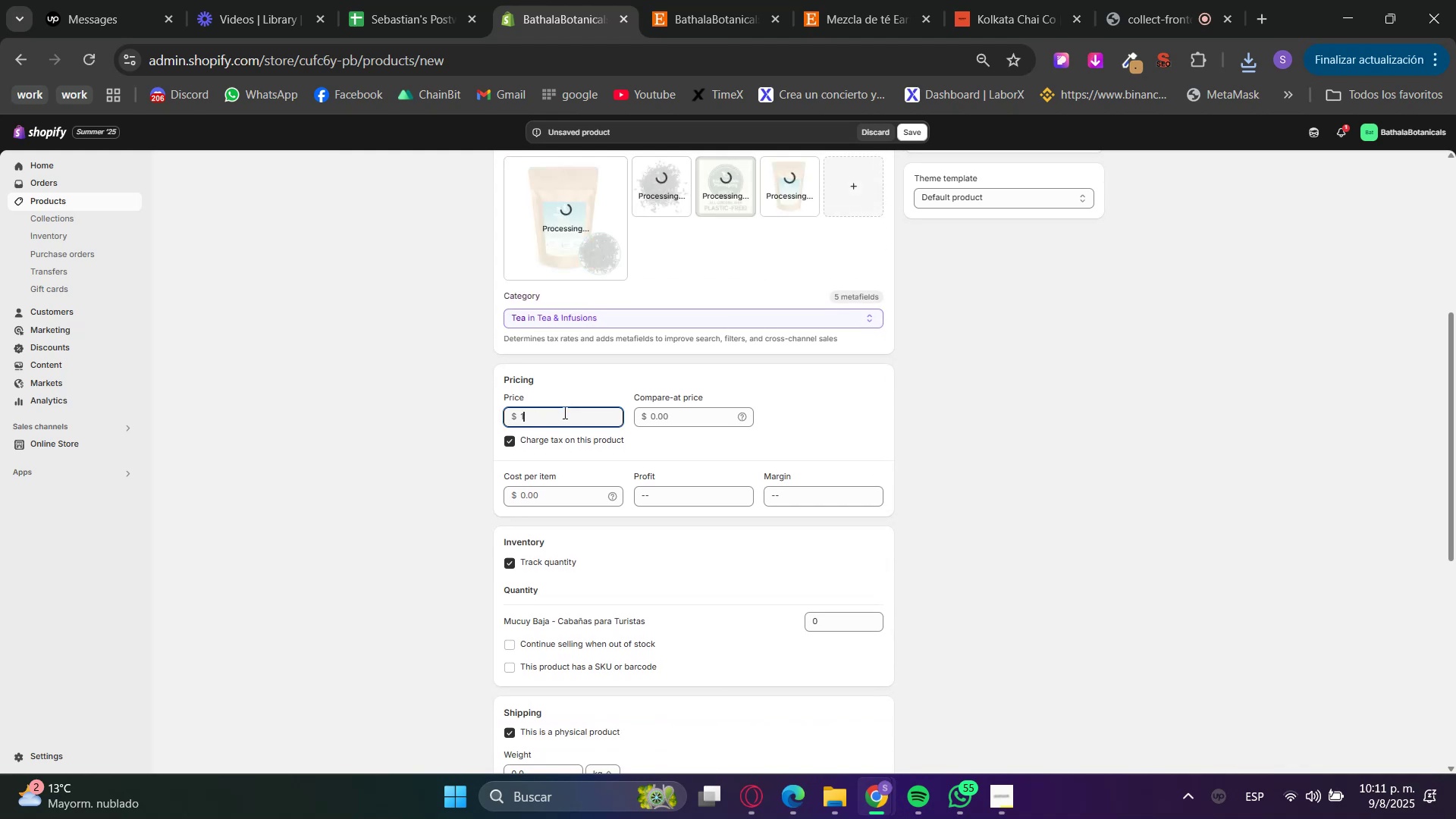 
key(Numpad9)
 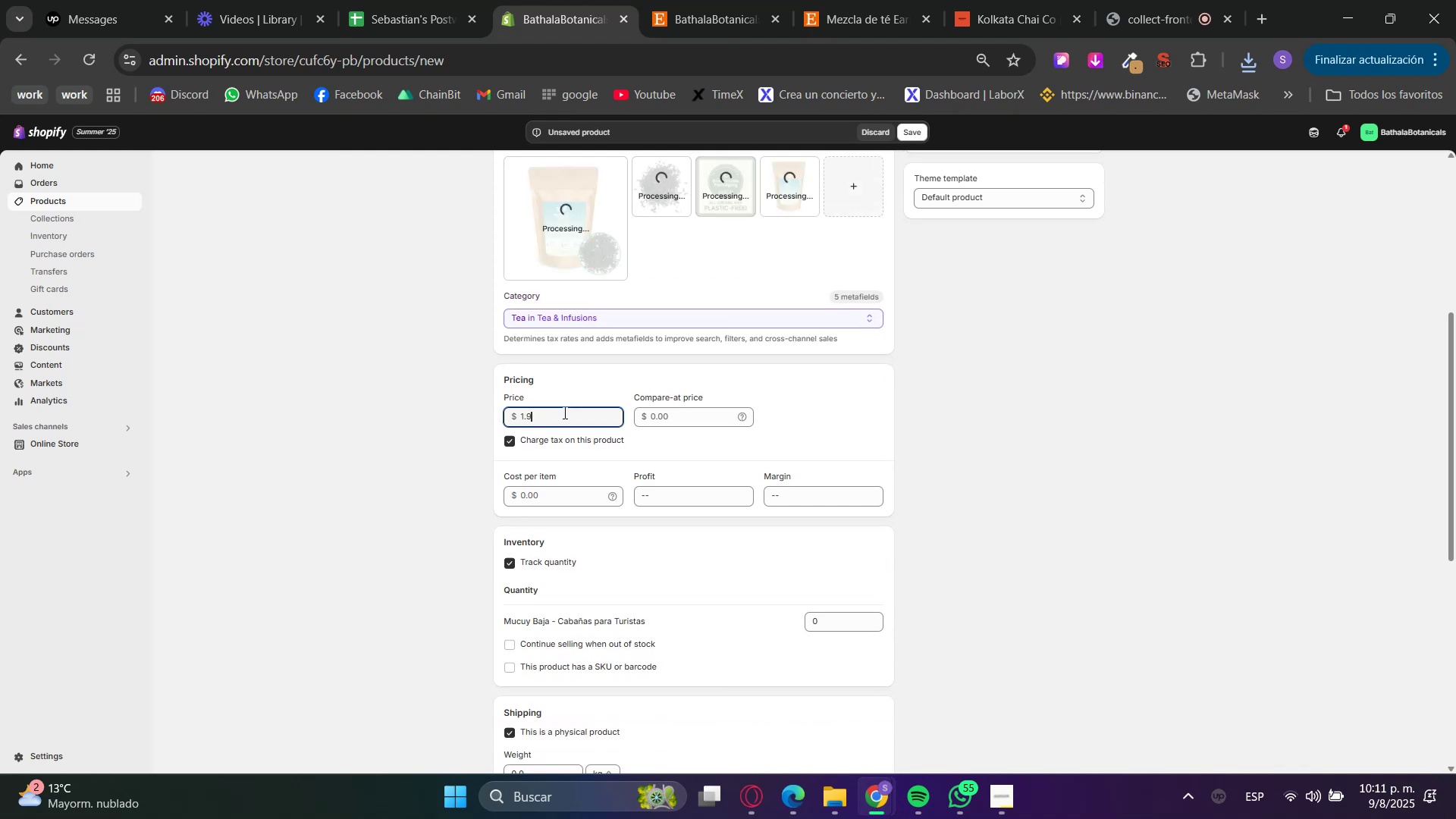 
key(Numpad5)
 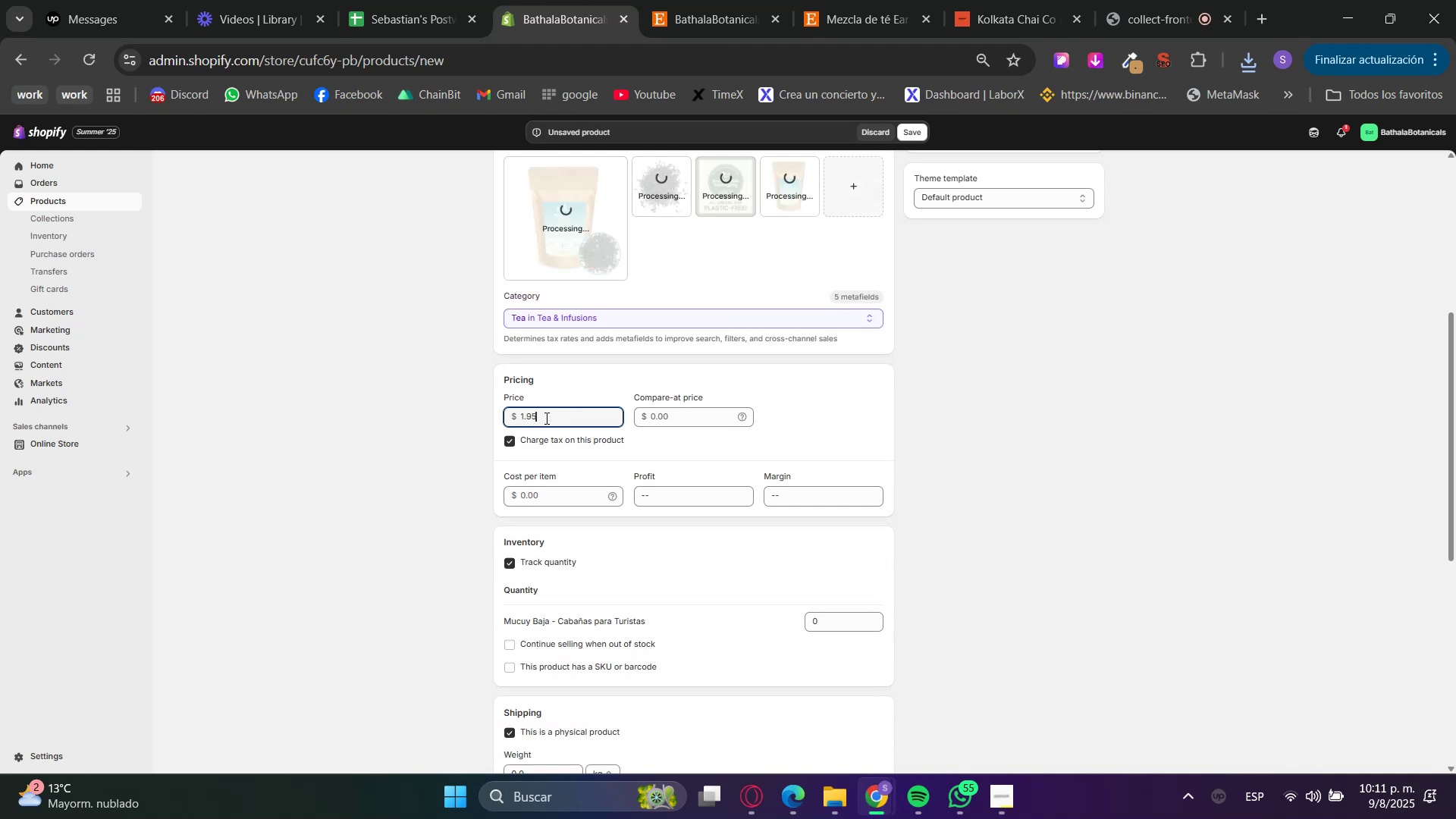 
left_click([359, 467])
 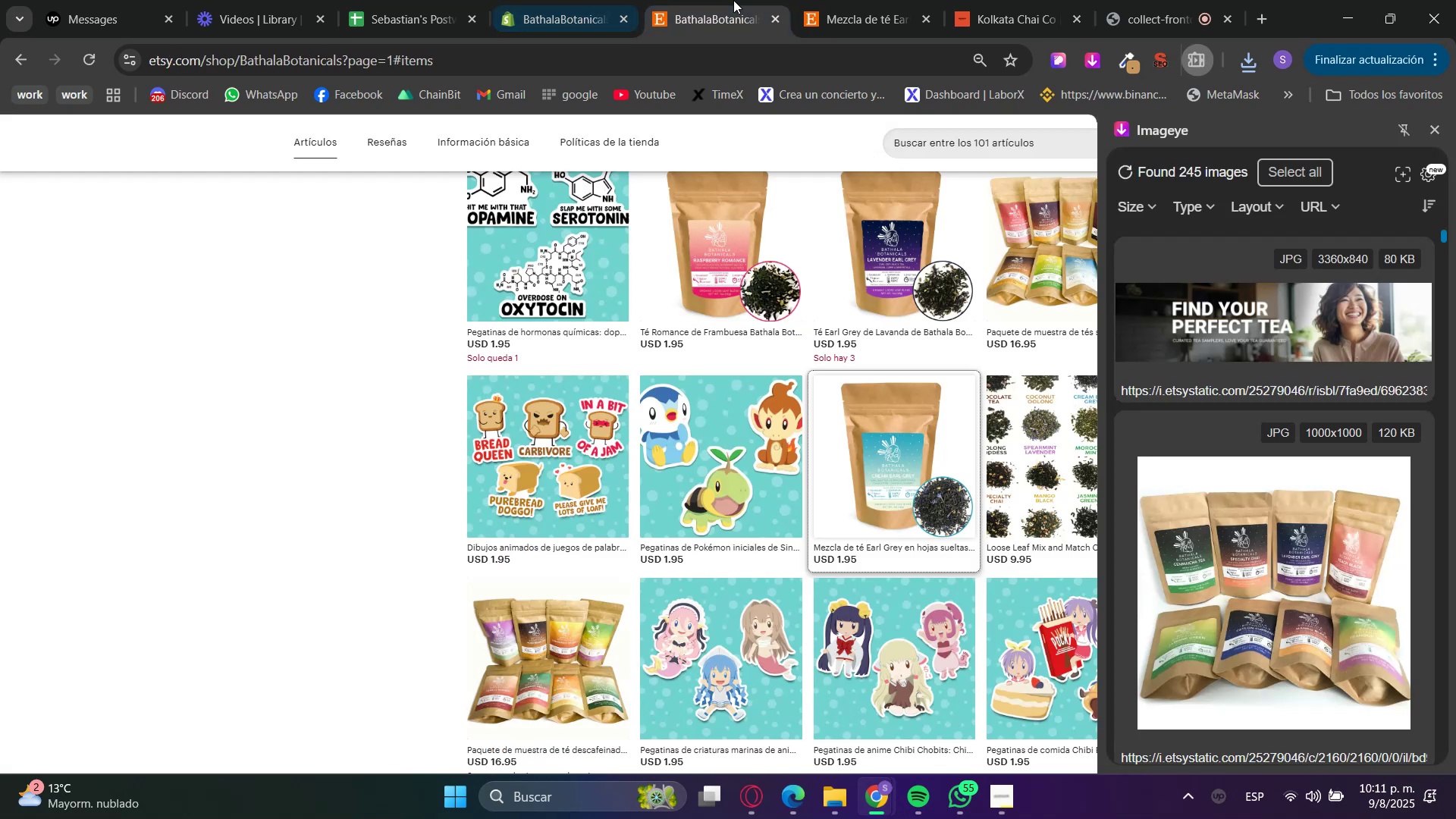 
double_click([848, 0])
 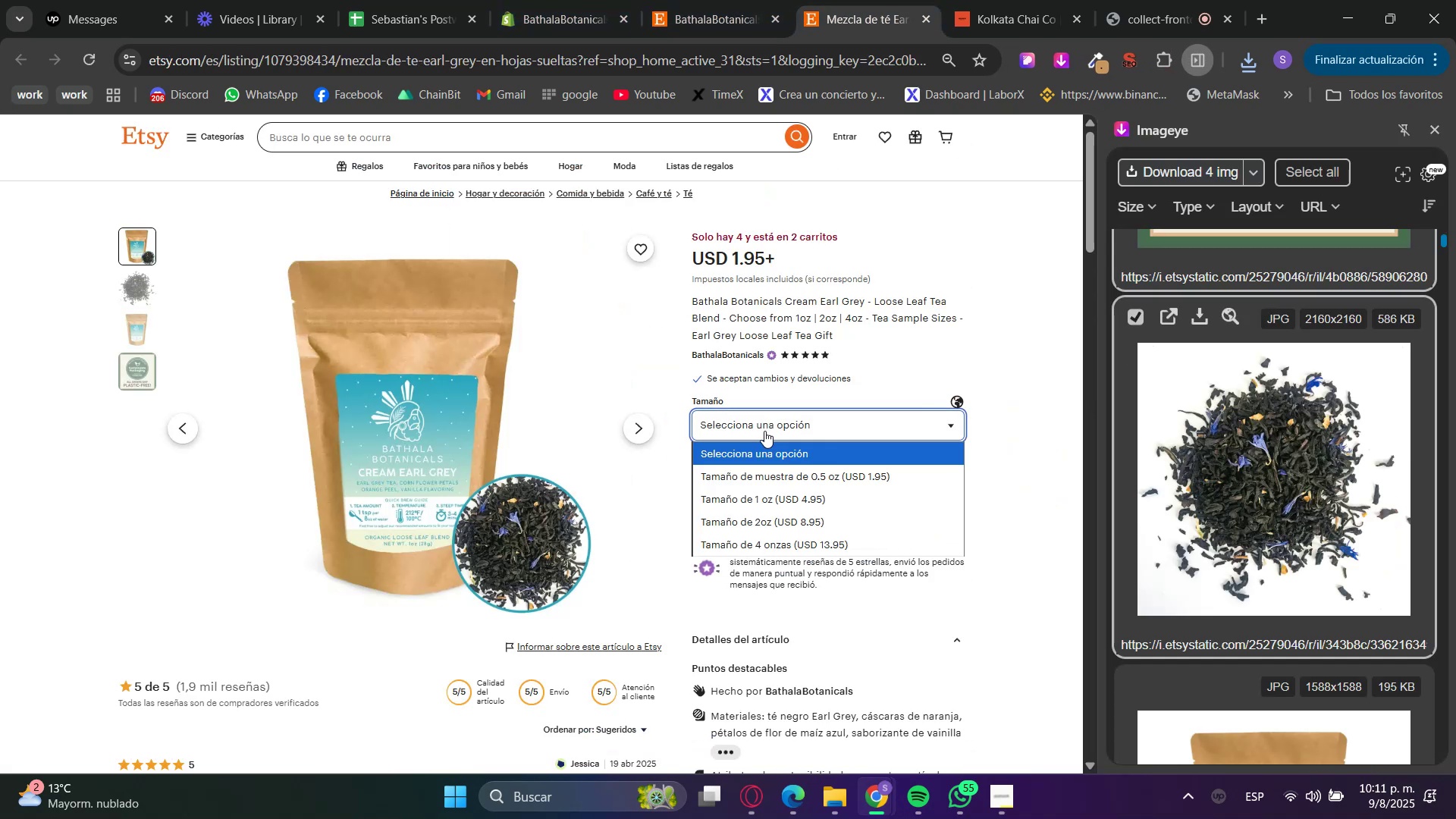 
left_click([618, 0])
 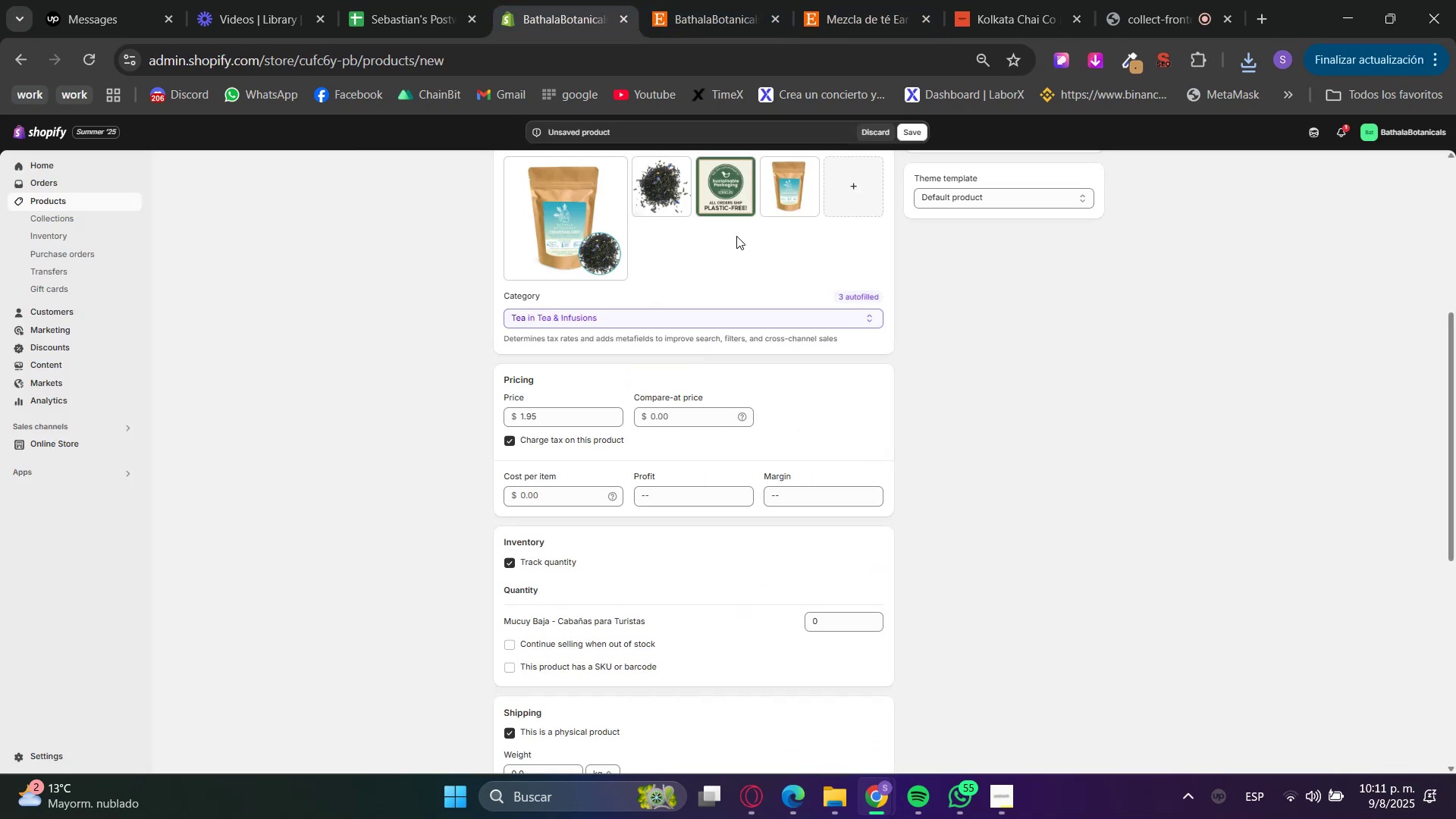 
left_click_drag(start_coordinate=[775, 187], to_coordinate=[645, 199])
 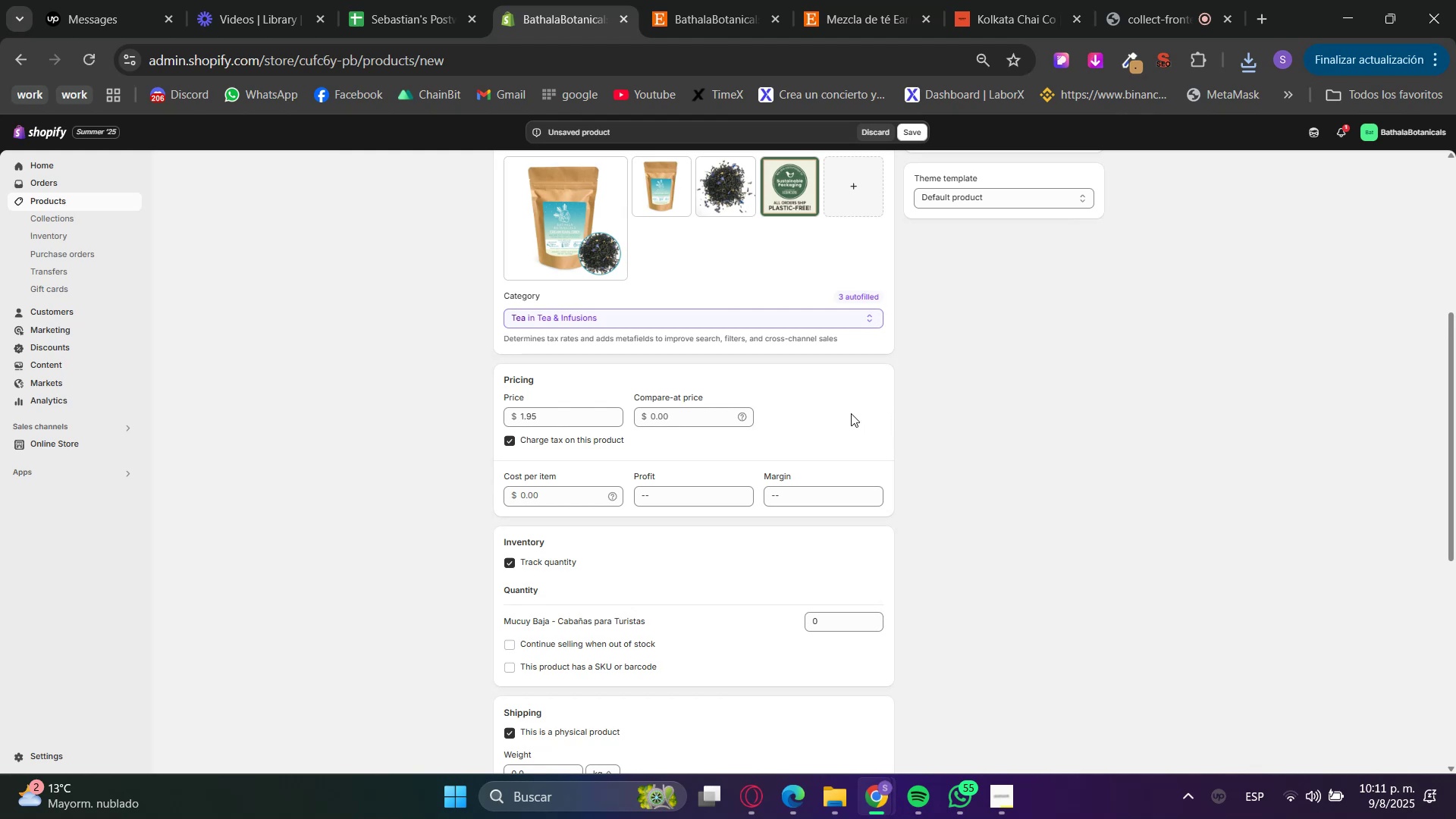 
key(Control+ControlLeft)
 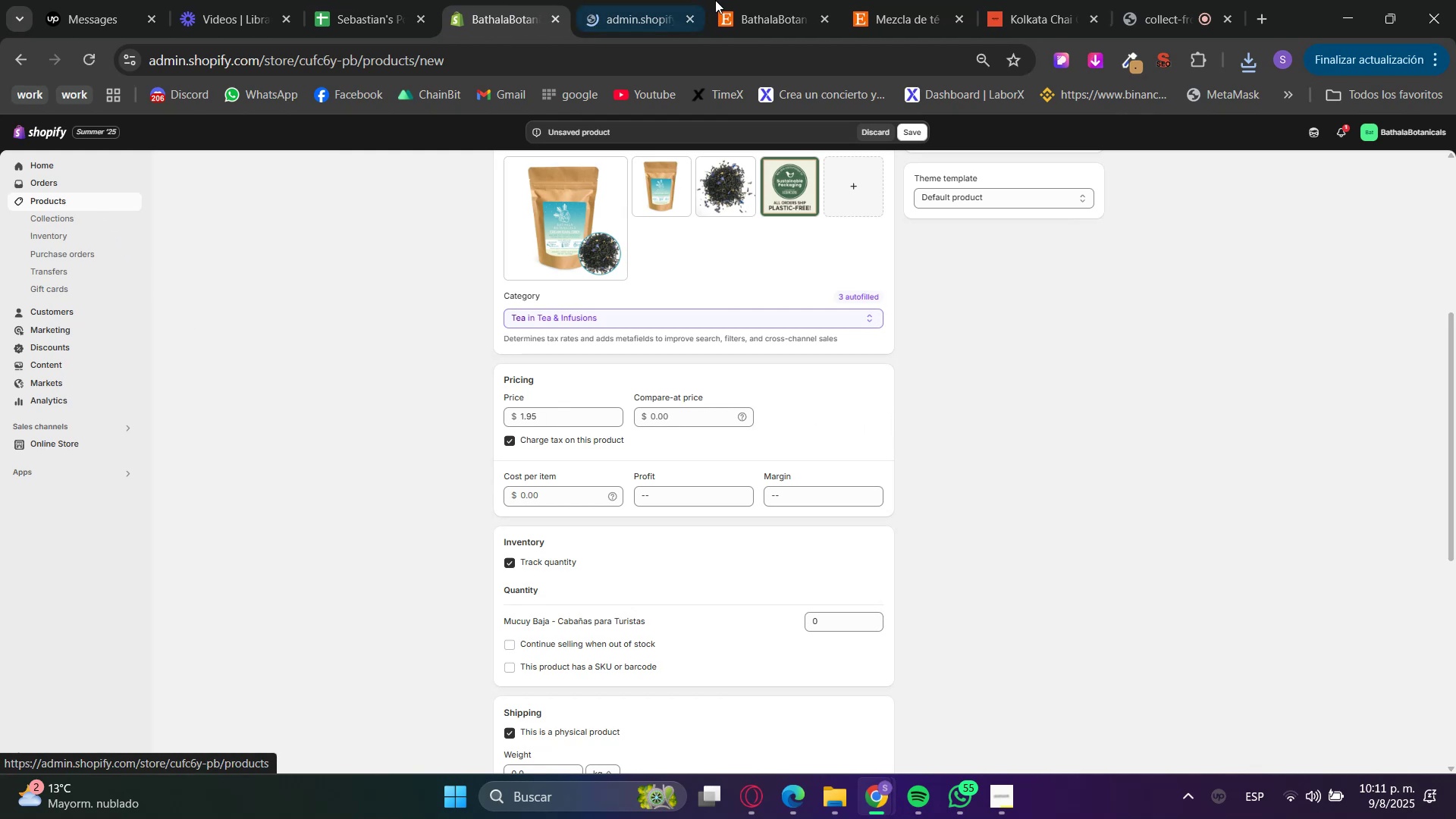 
left_click([673, 0])
 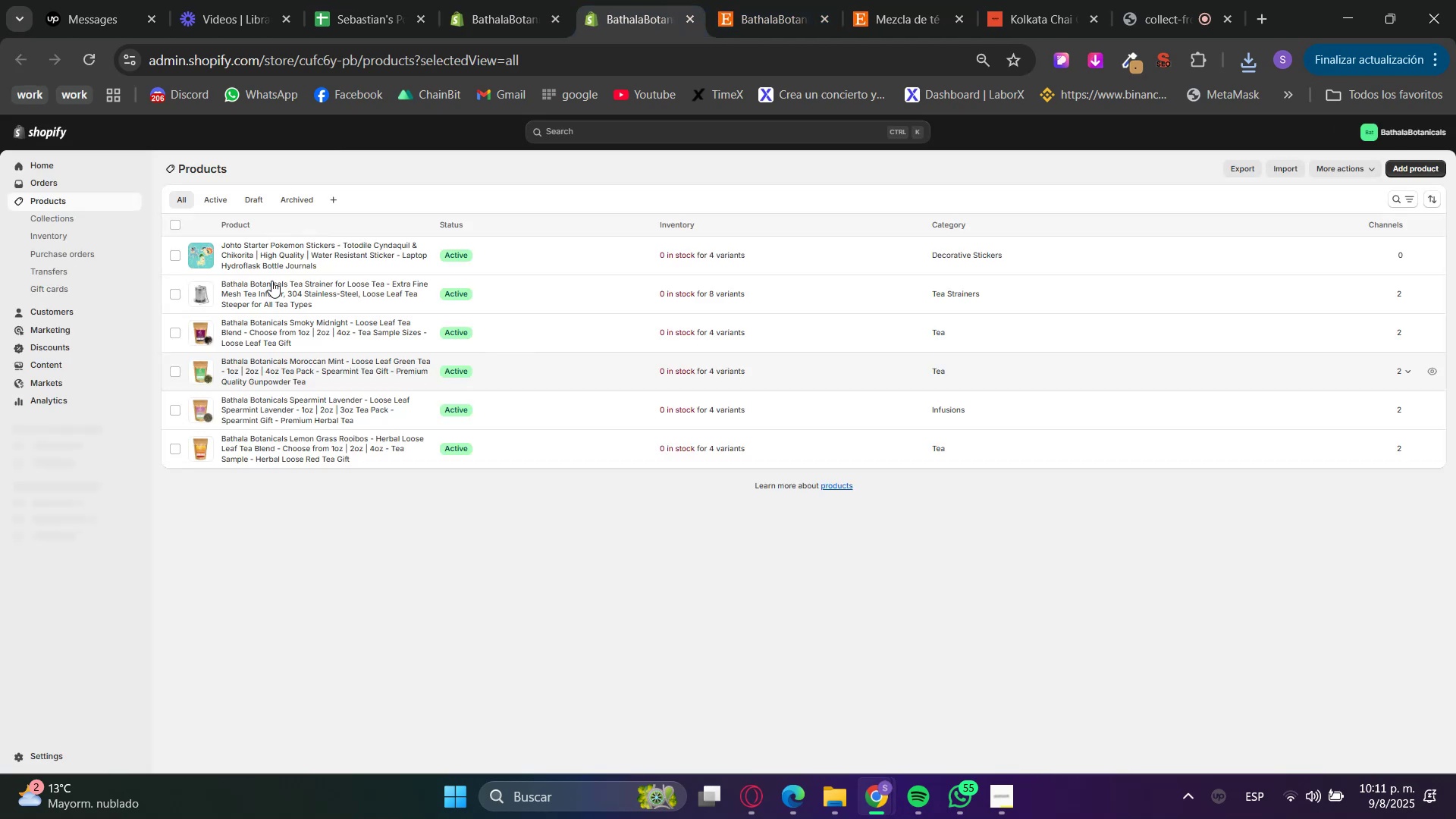 
left_click([253, 249])
 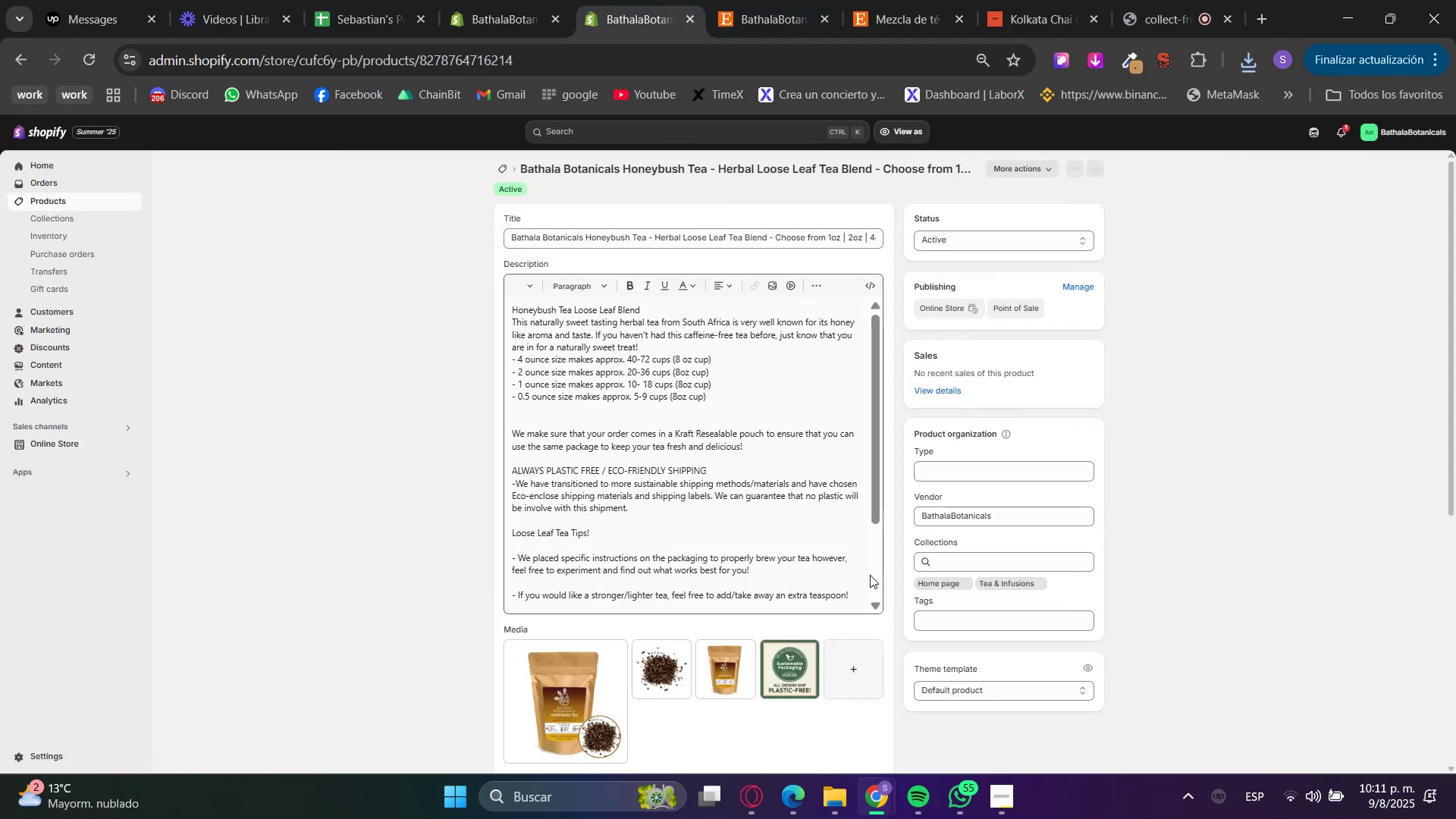 
left_click_drag(start_coordinate=[738, 679], to_coordinate=[673, 691])
 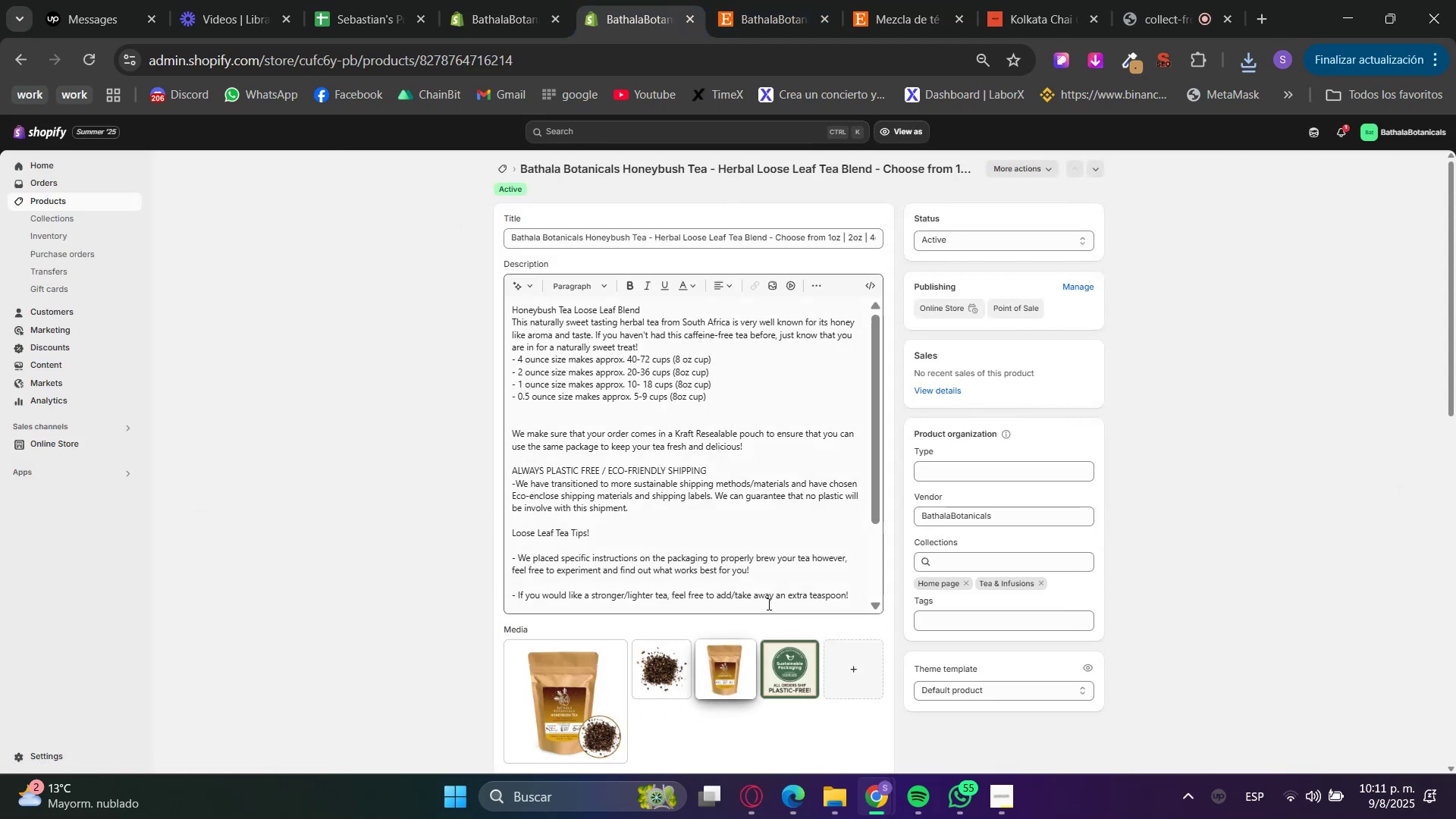 
left_click_drag(start_coordinate=[730, 696], to_coordinate=[652, 679])
 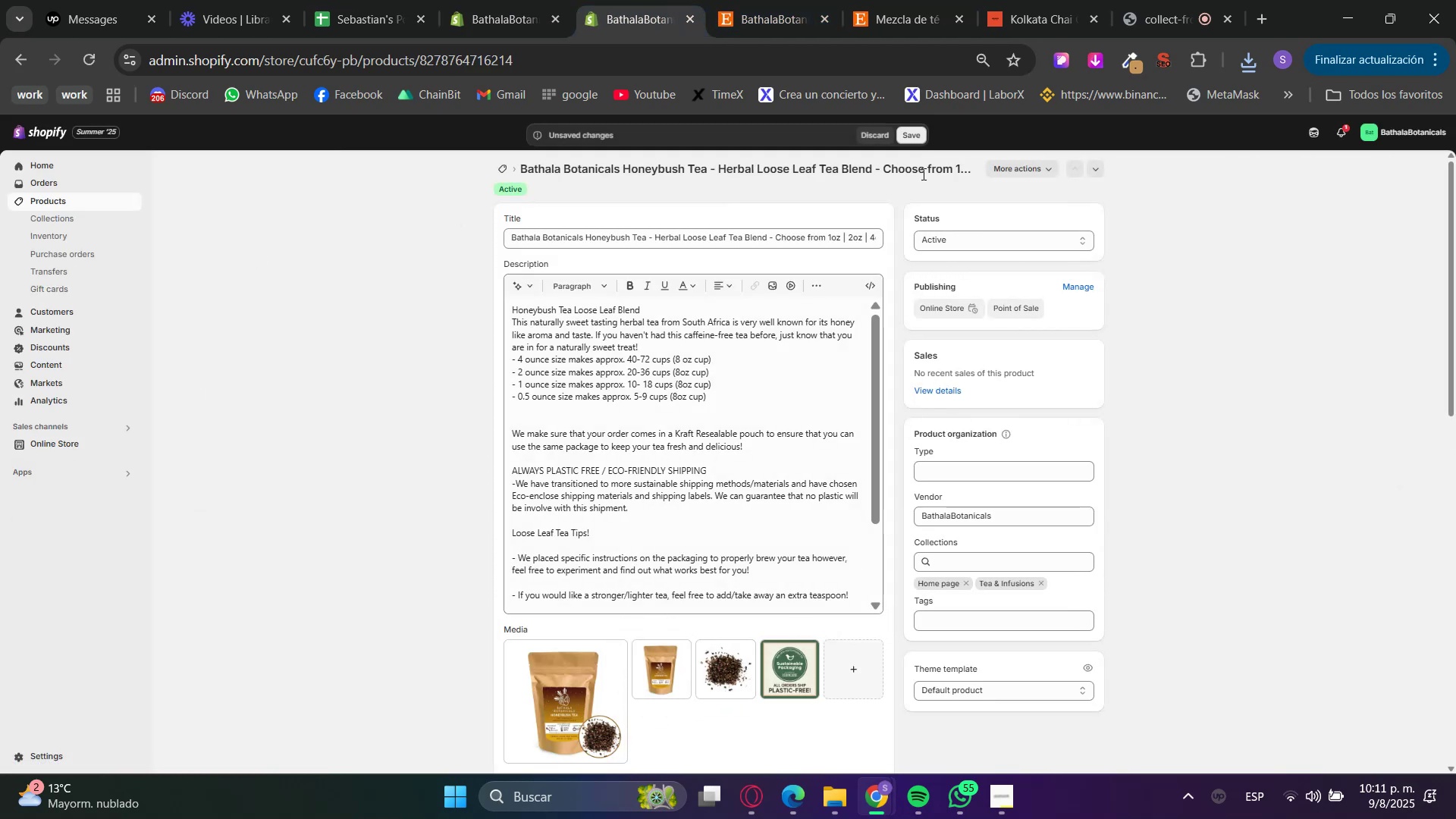 
left_click([913, 131])
 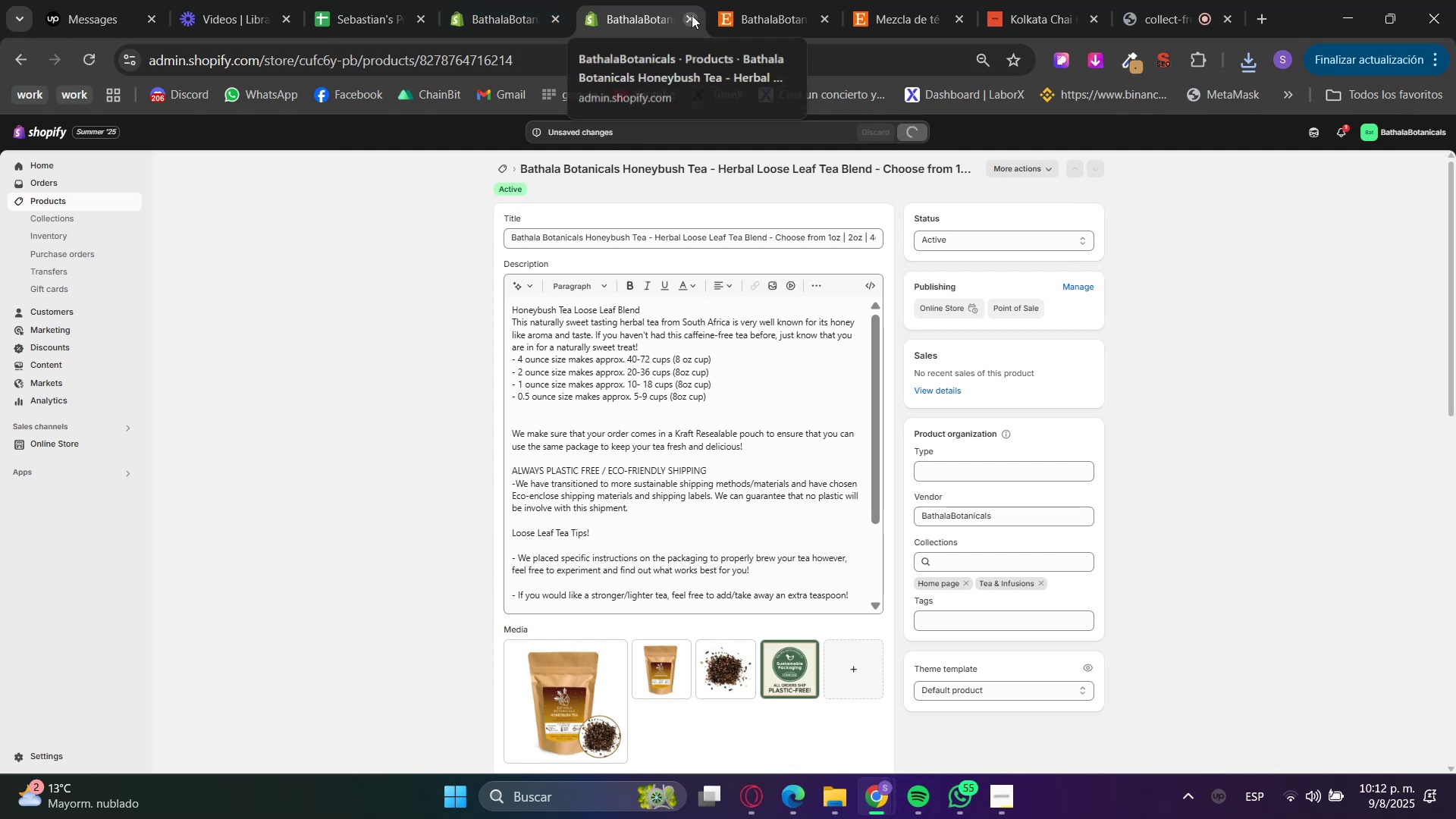 
left_click([692, 14])
 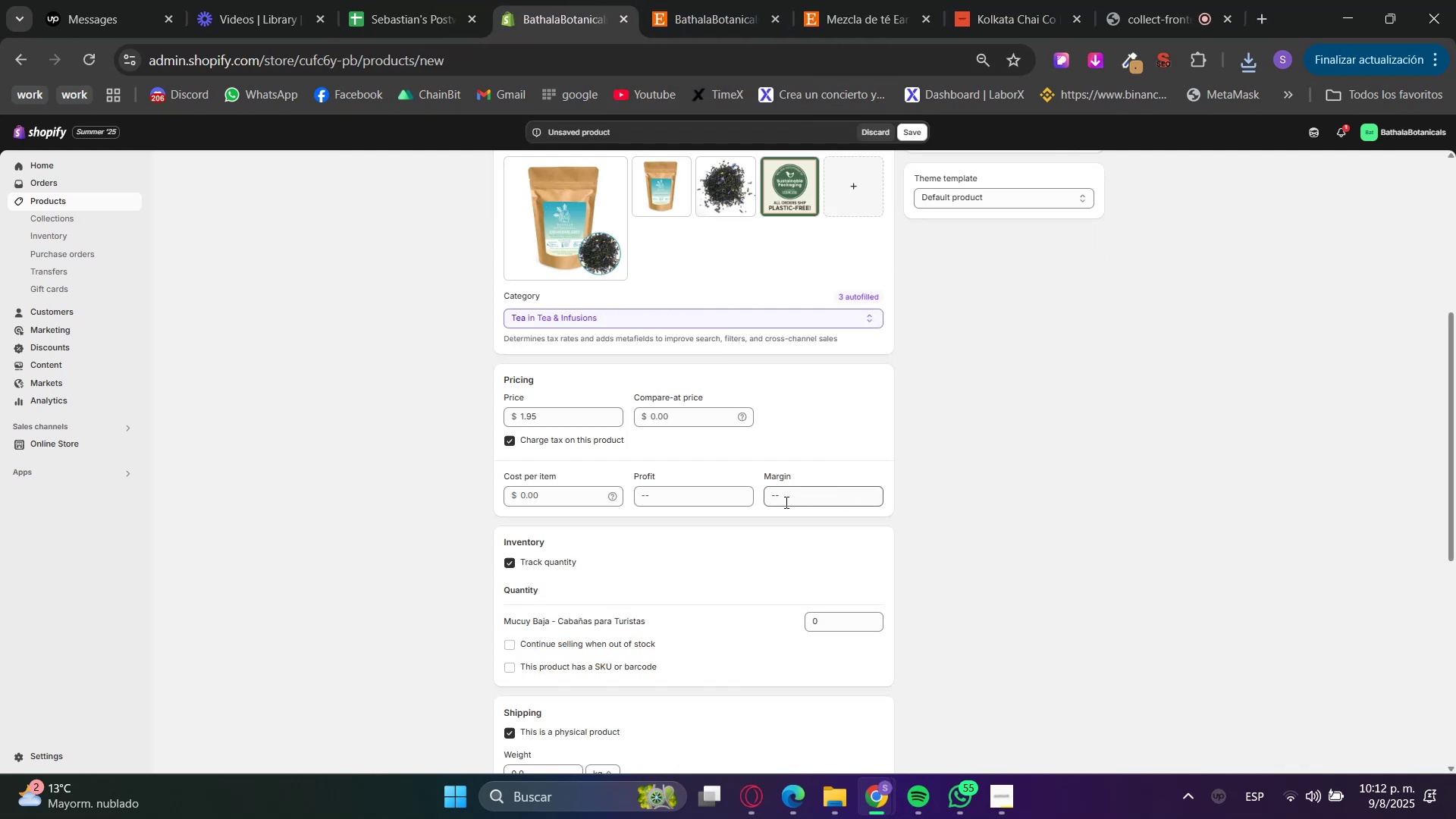 
scroll: coordinate [610, 632], scroll_direction: down, amount: 3.0
 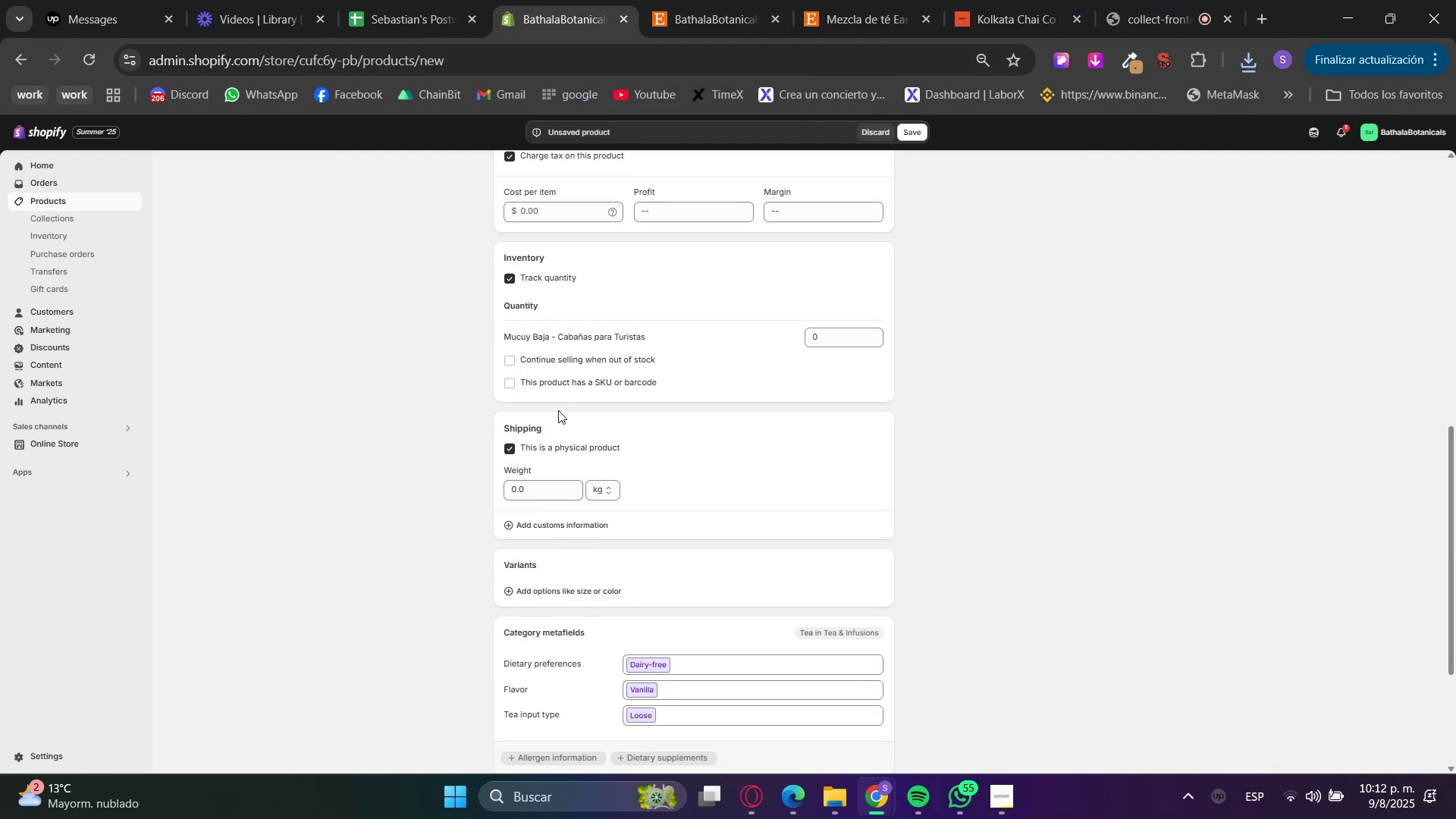 
left_click([548, 361])
 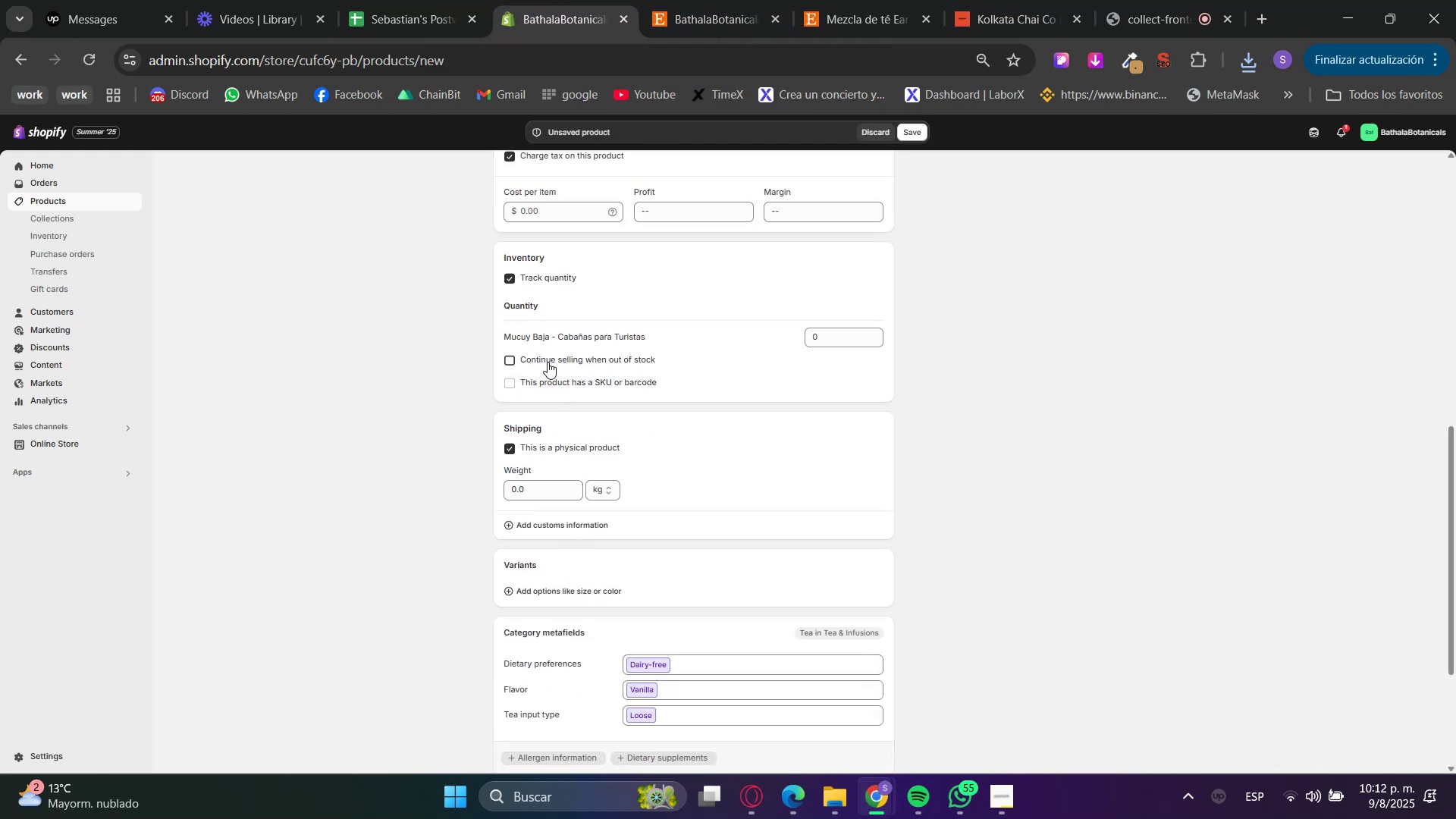 
scroll: coordinate [541, 503], scroll_direction: down, amount: 2.0
 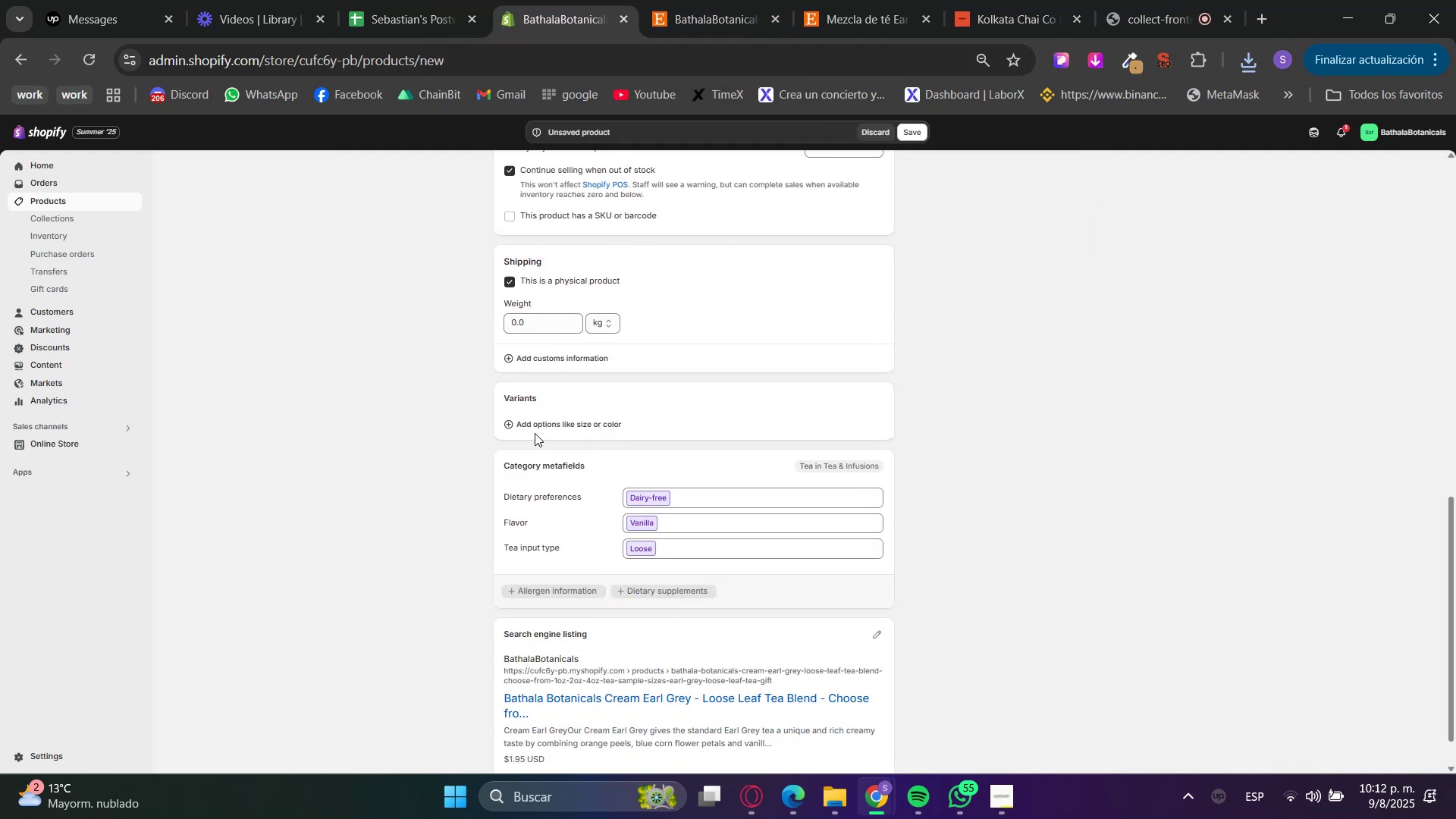 
left_click([537, 421])
 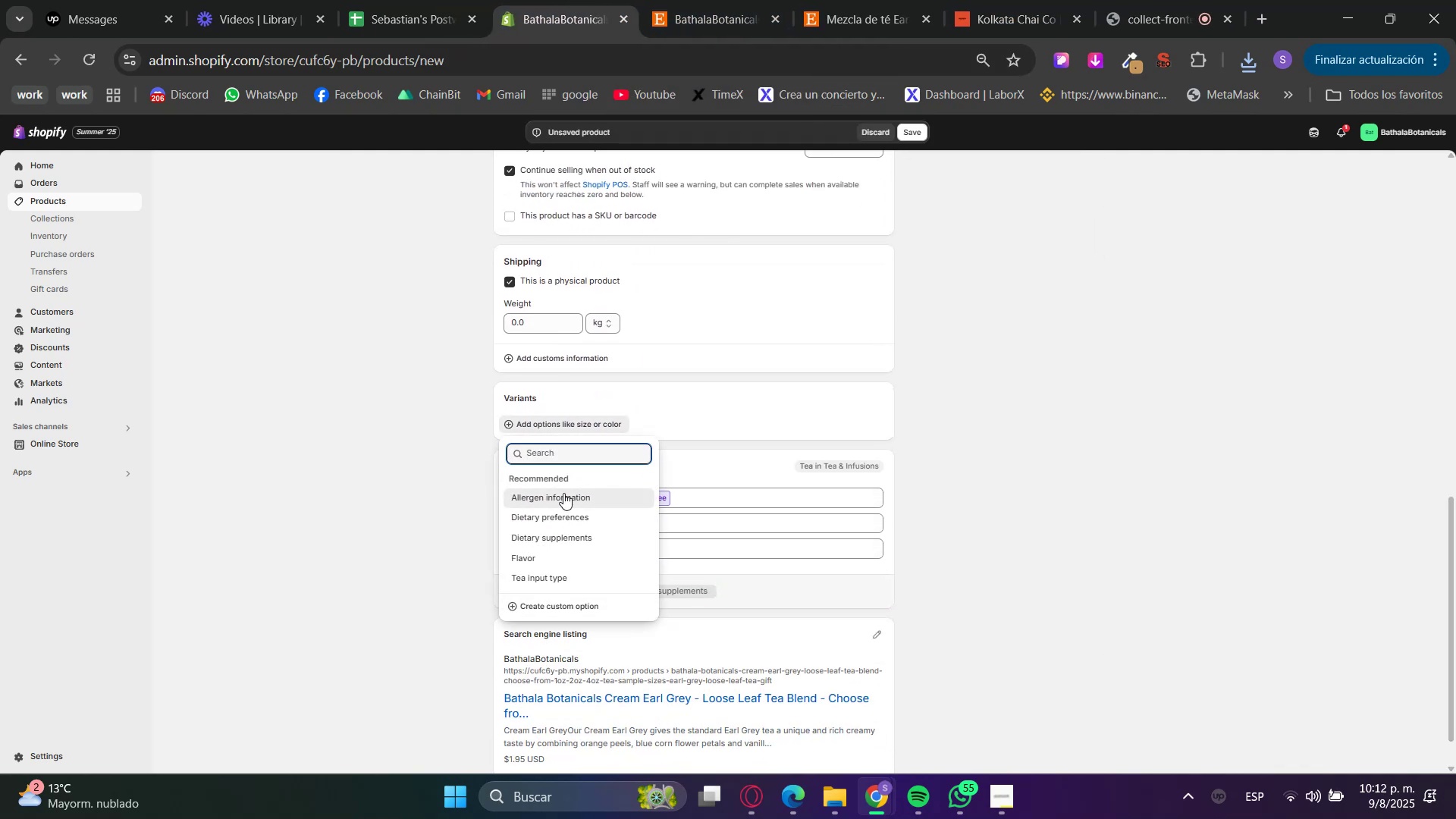 
type(Size)
 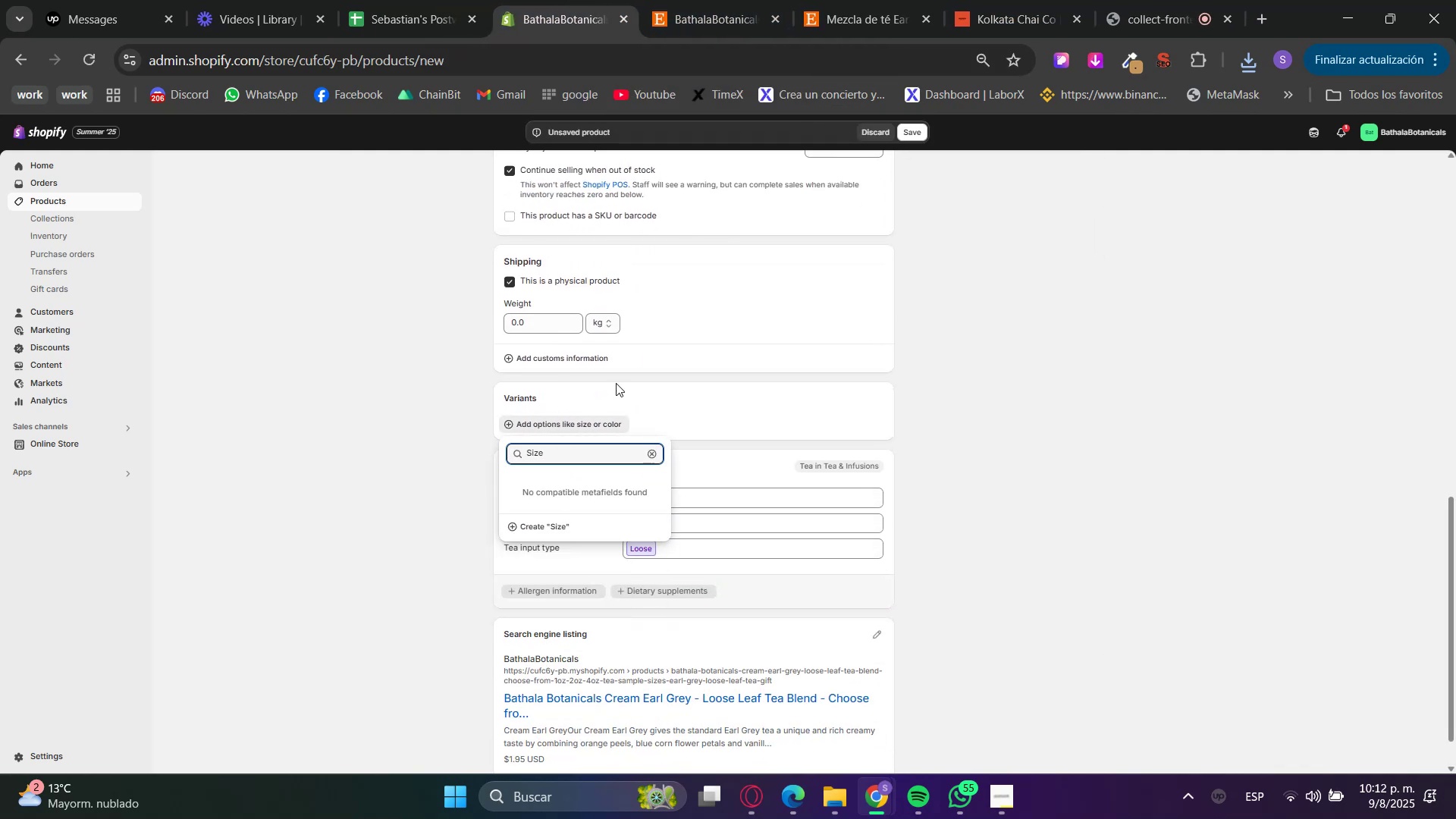 
left_click([593, 525])
 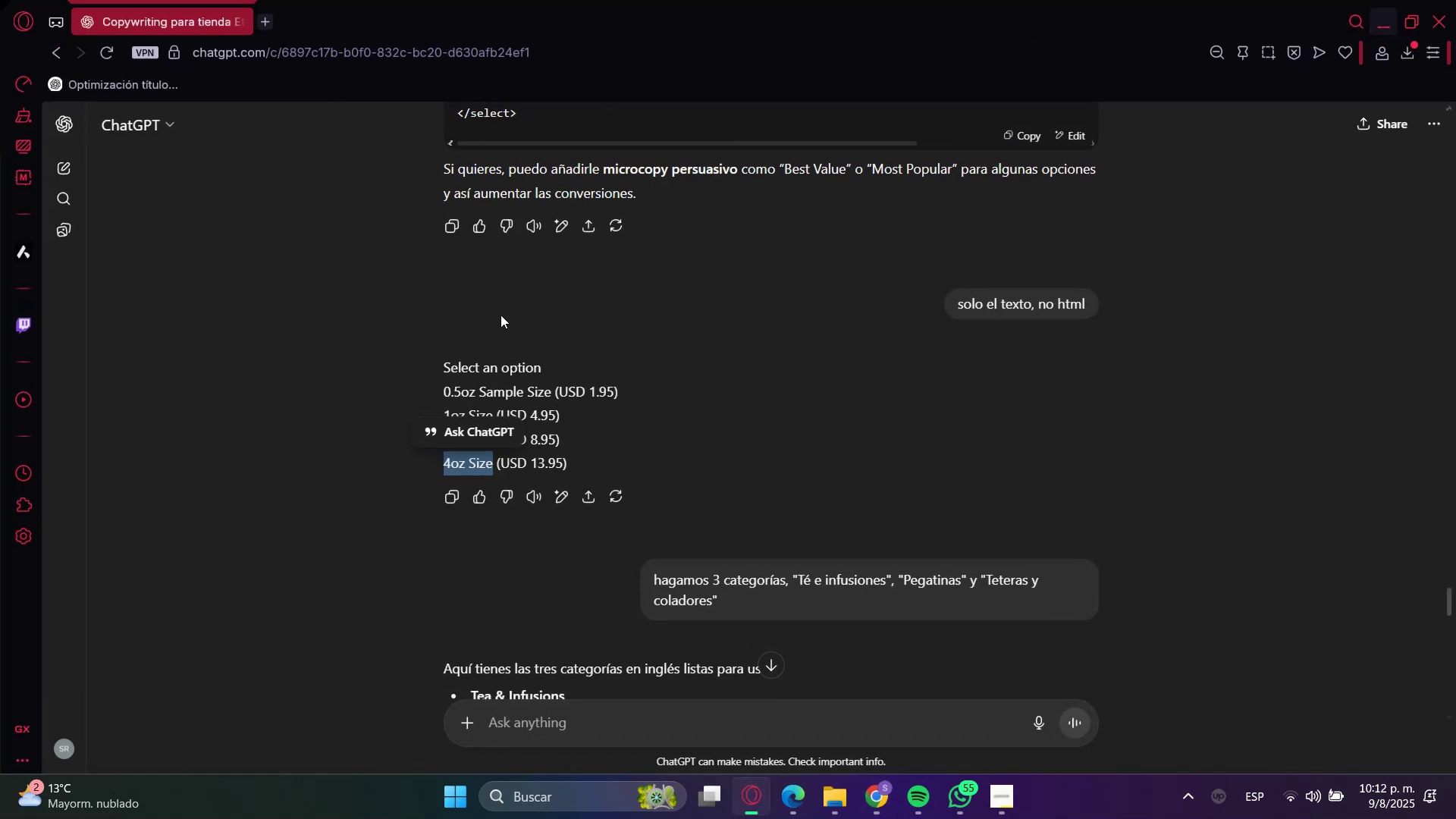 
left_click([460, 392])
 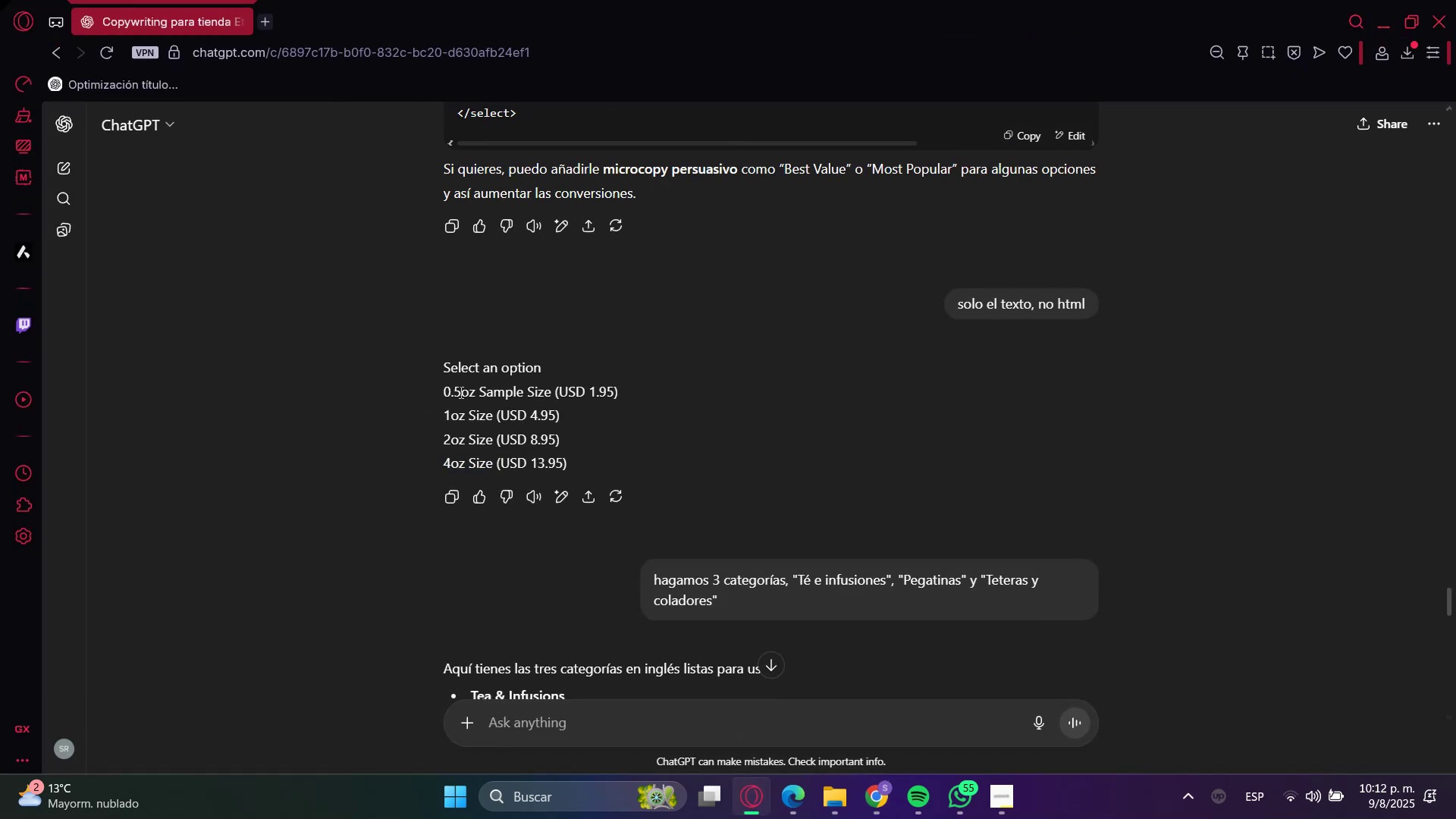 
left_click_drag(start_coordinate=[460, 392], to_coordinate=[535, 388])
 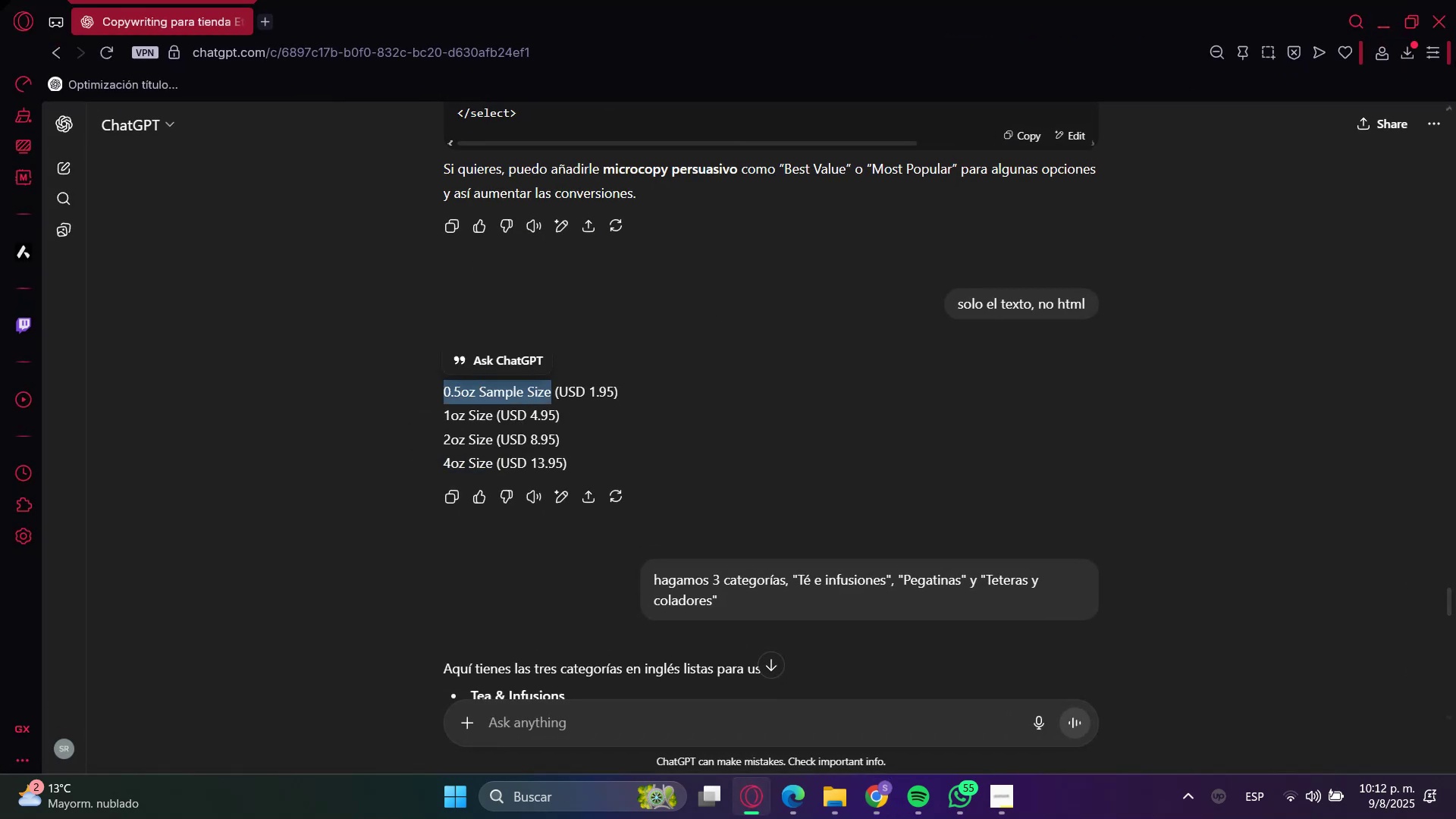 
key(Control+C)
 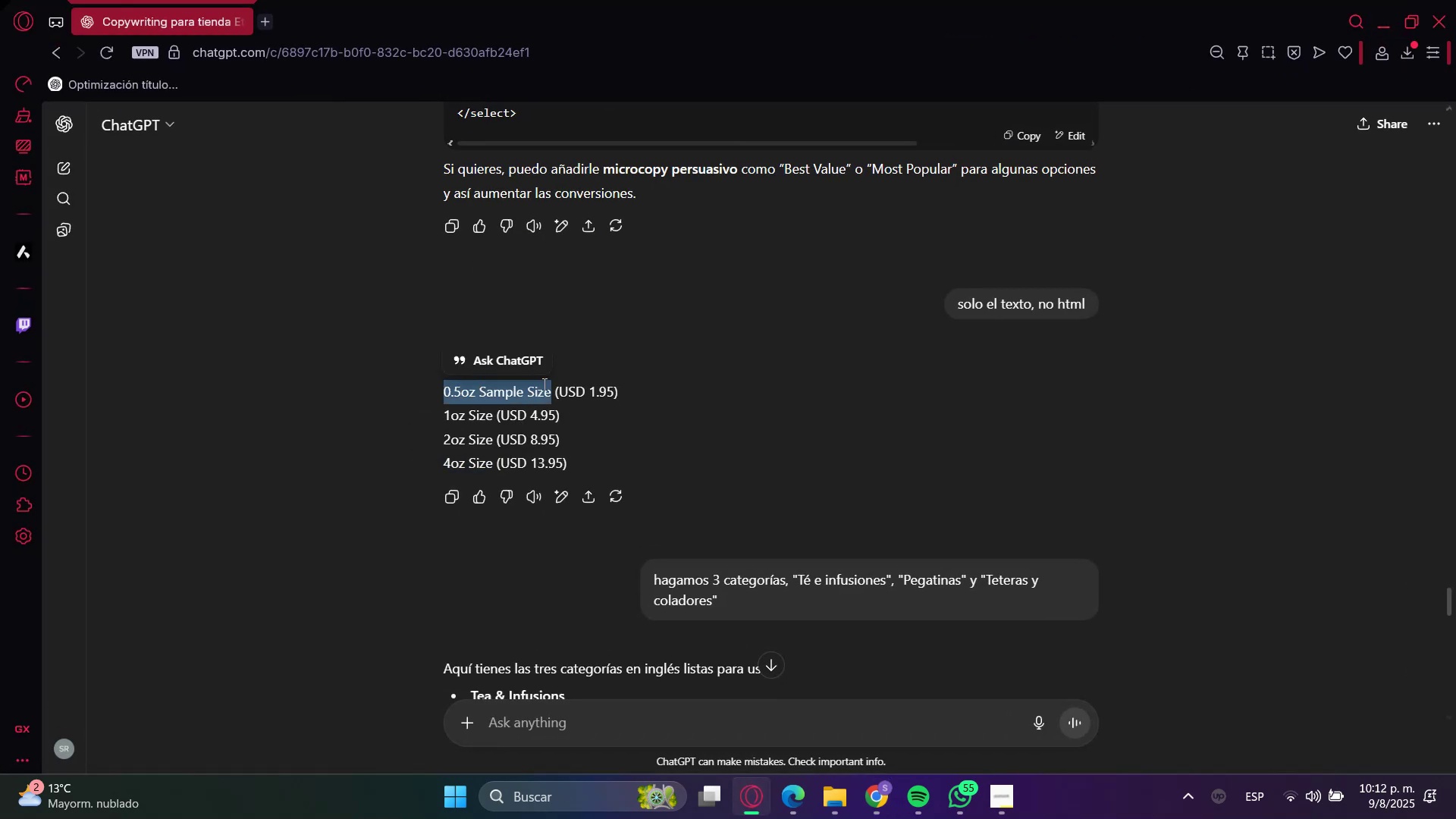 
key(Control+C)
 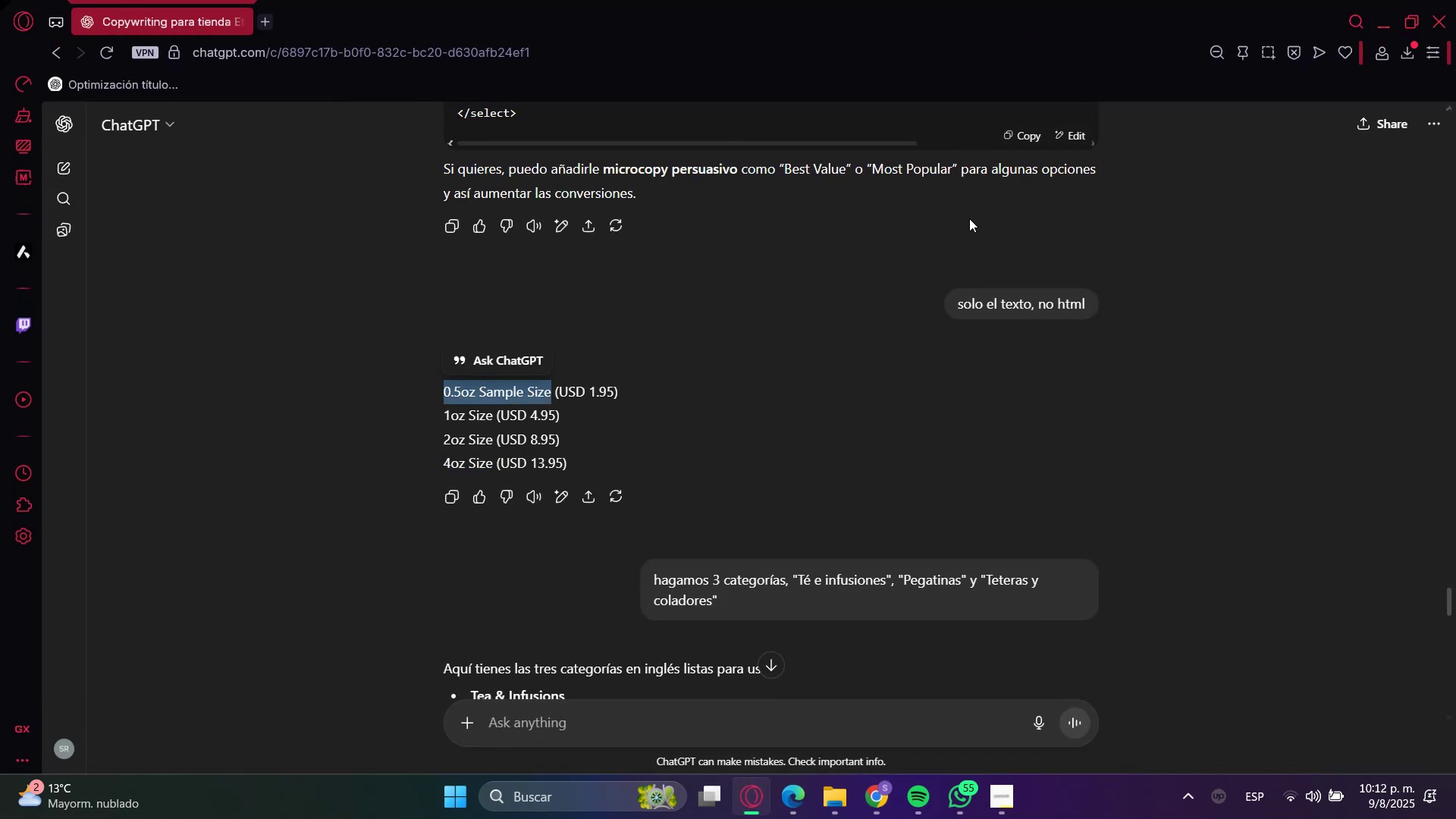 
key(Control+C)
 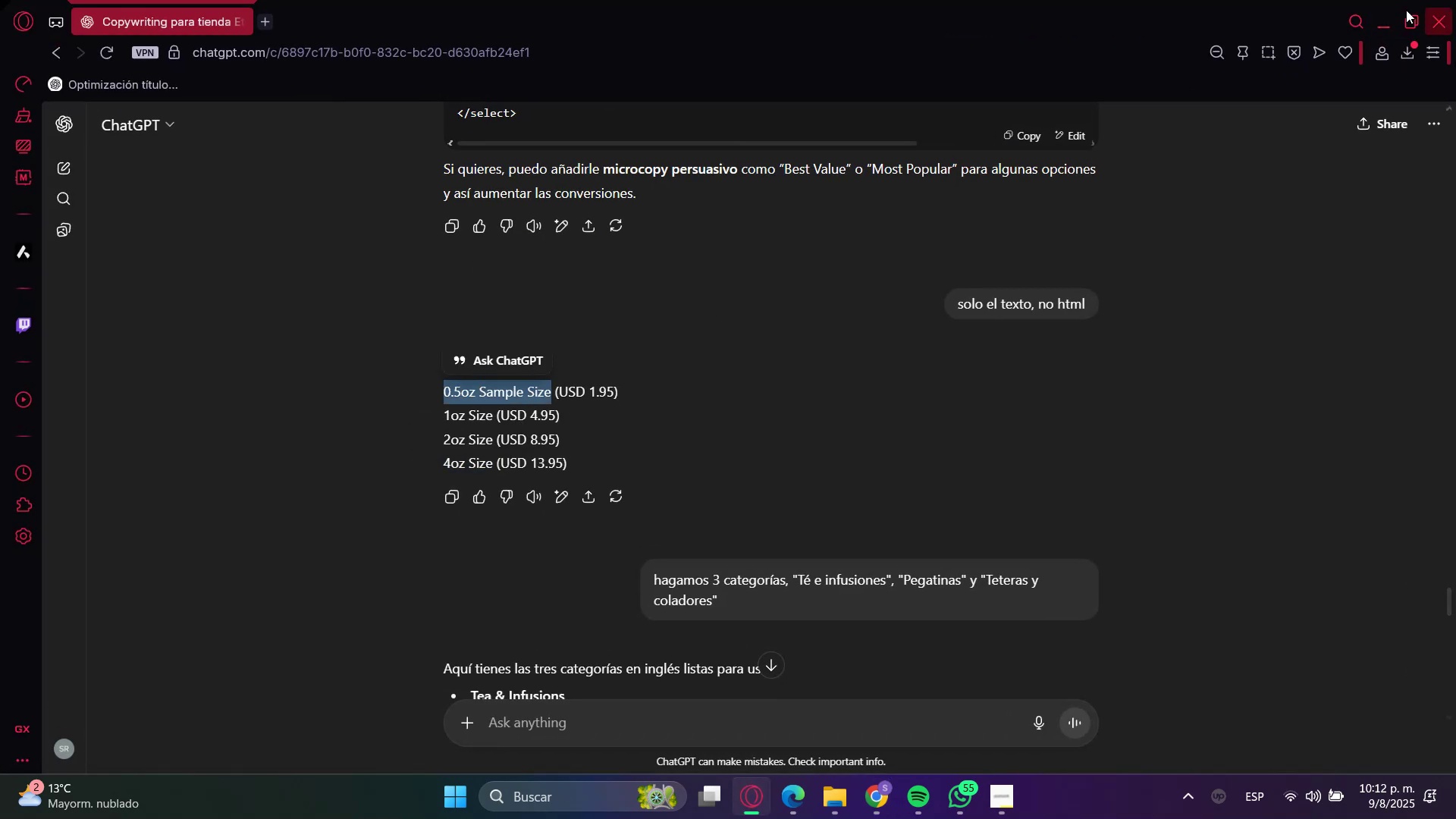 
left_click([1384, 14])
 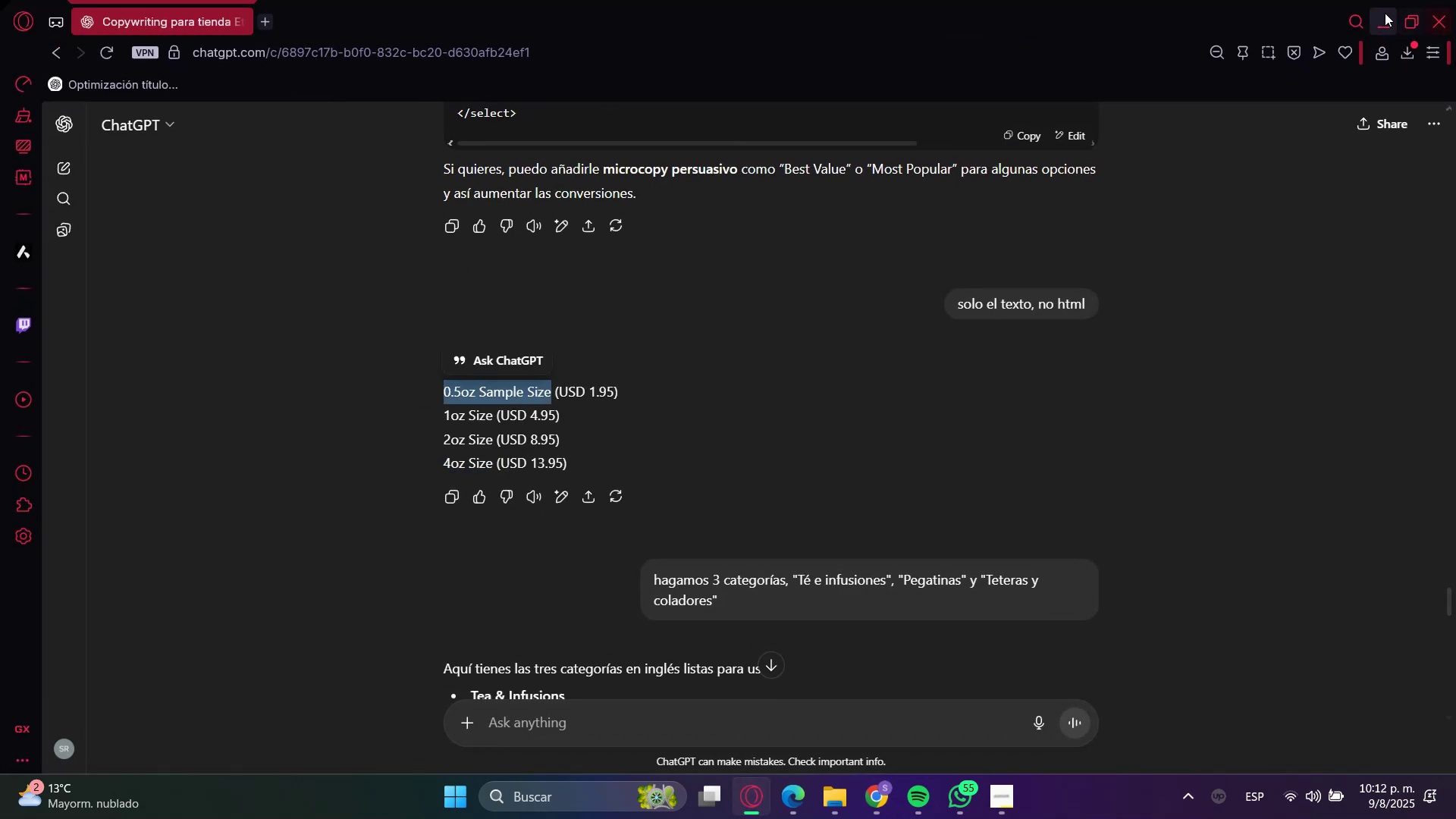 
key(Control+V)
 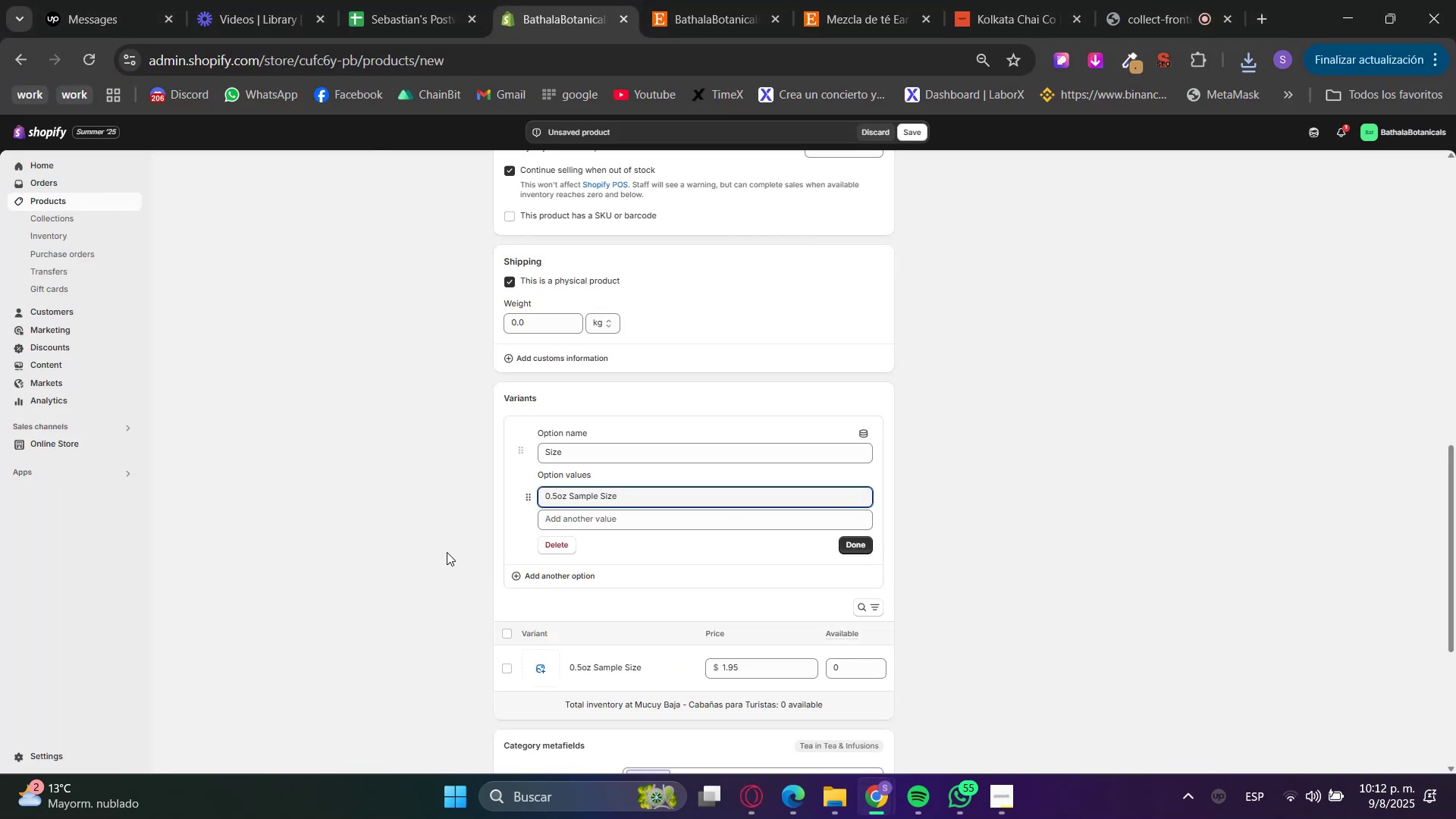 
double_click([588, 517])
 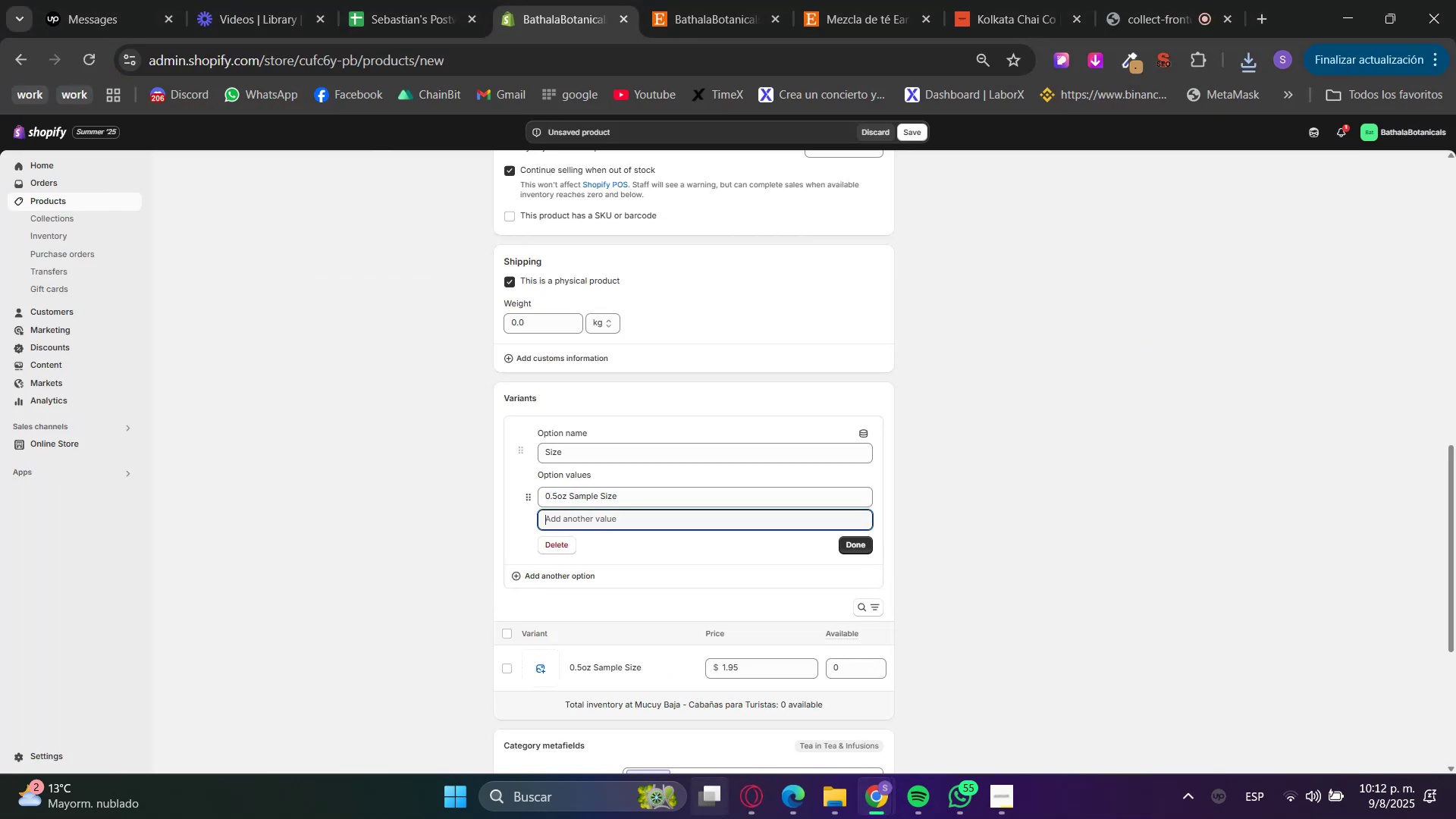 
left_click([758, 802])
 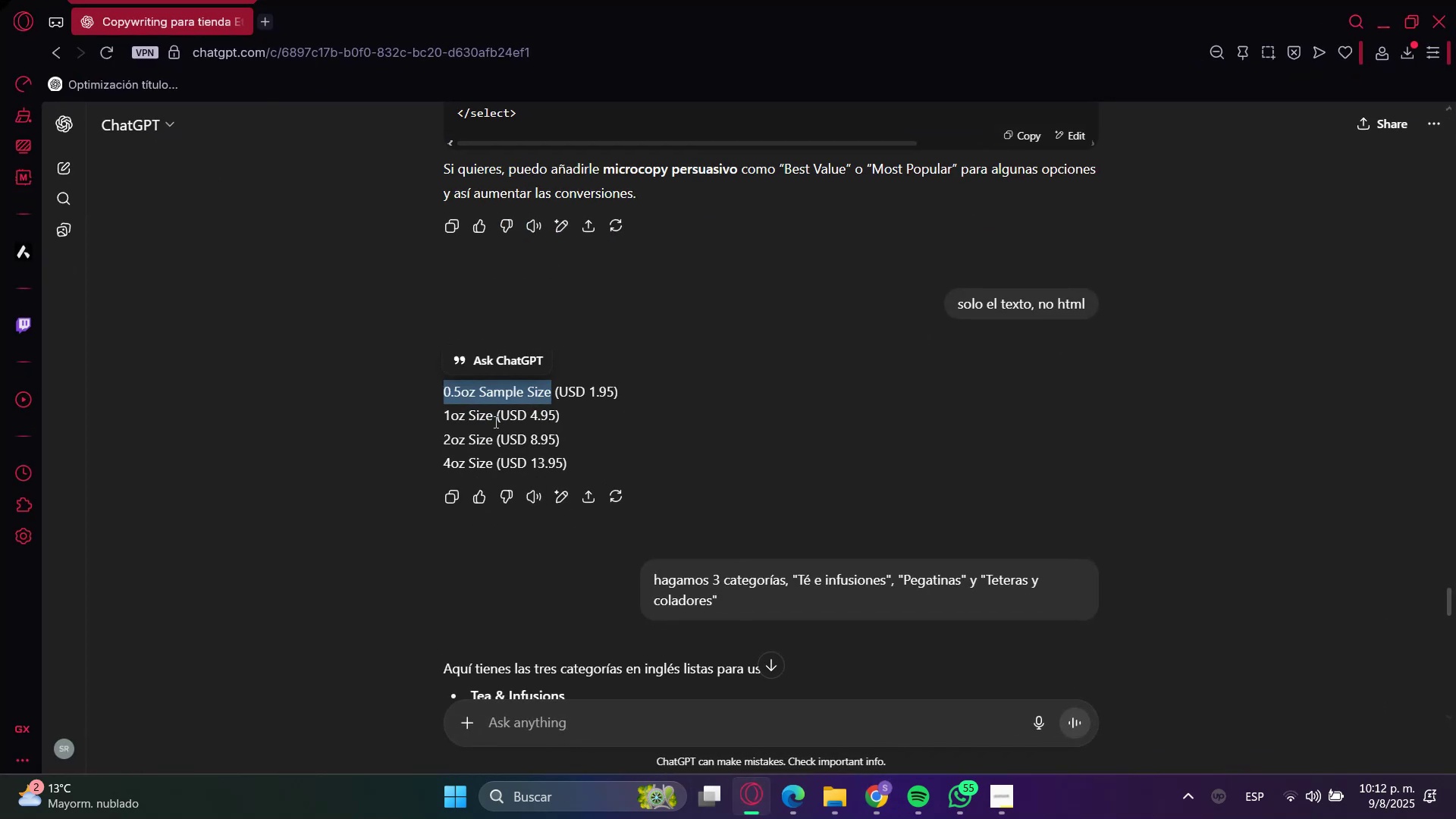 
left_click_drag(start_coordinate=[445, 409], to_coordinate=[460, 414])
 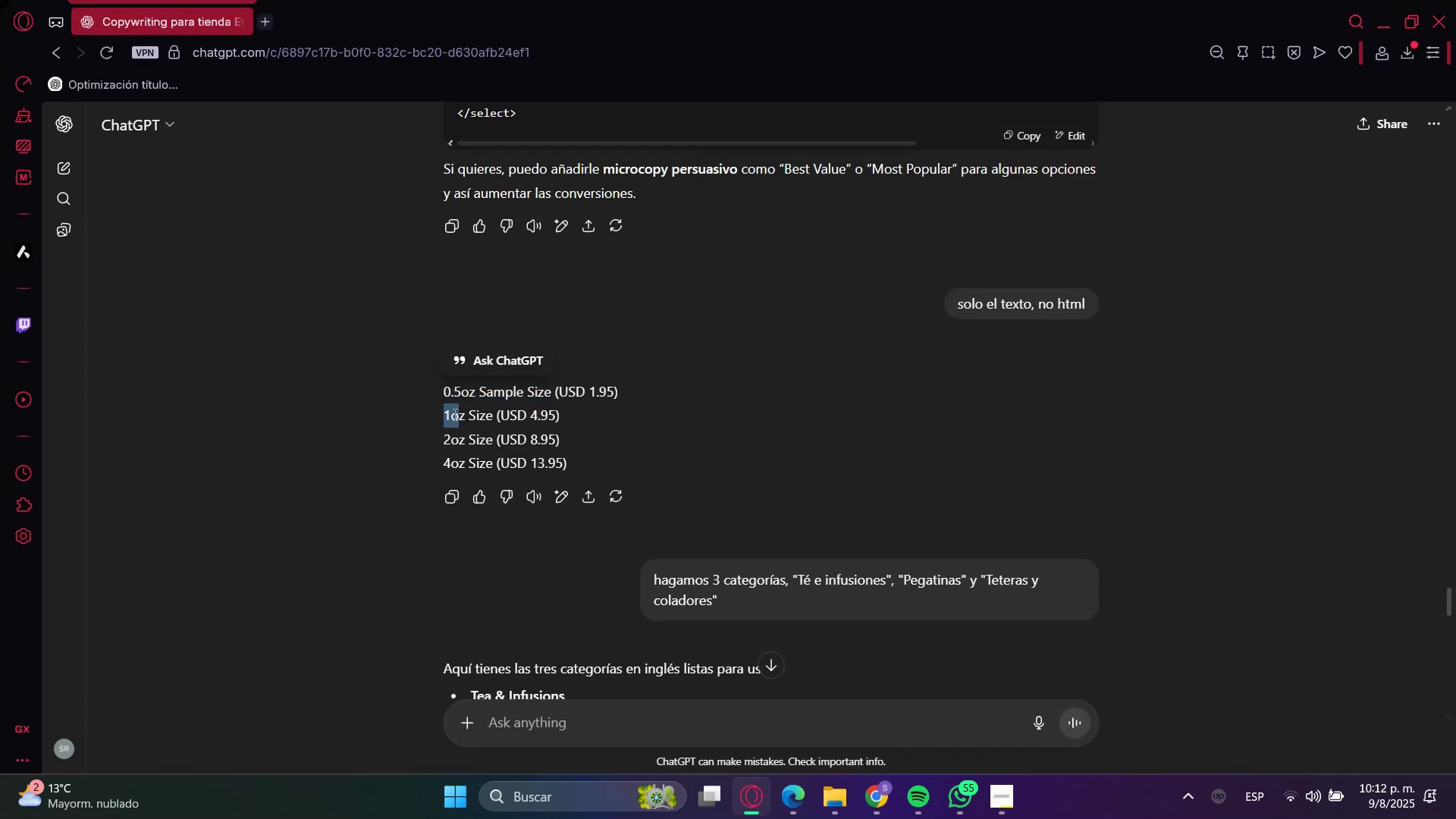 
left_click([450, 413])
 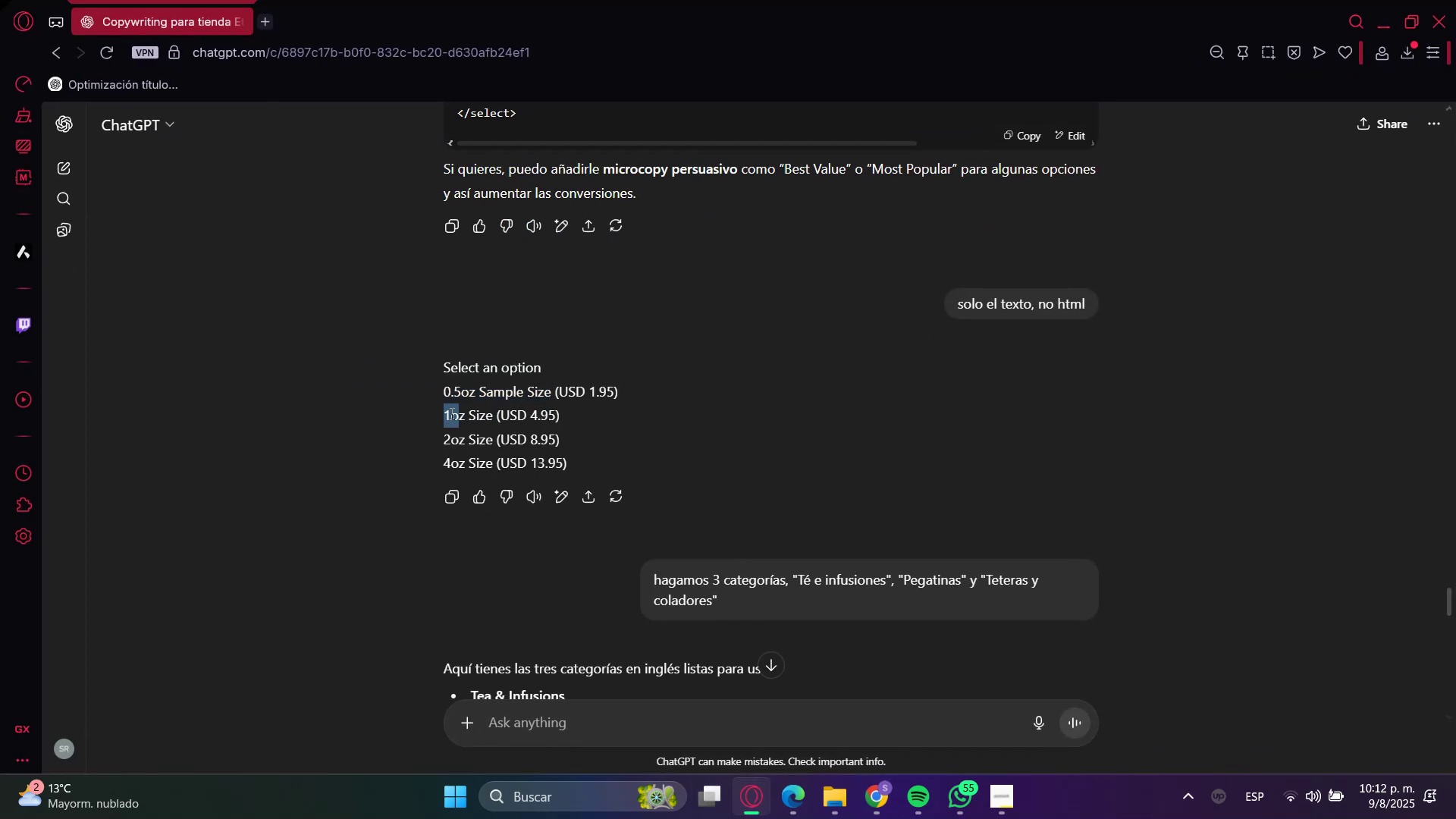 
left_click_drag(start_coordinate=[450, 413], to_coordinate=[482, 413])
 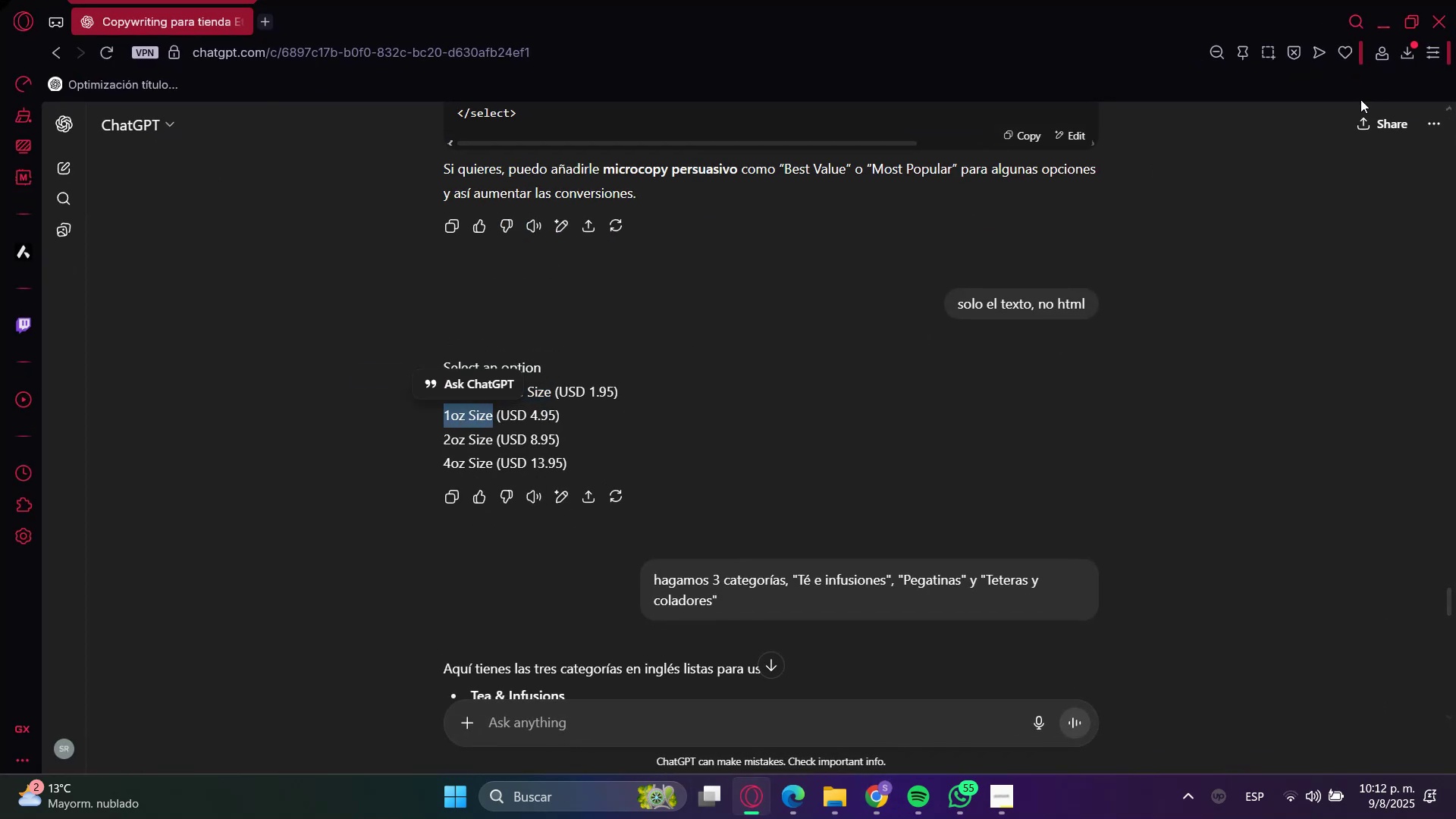 
key(Control+C)
 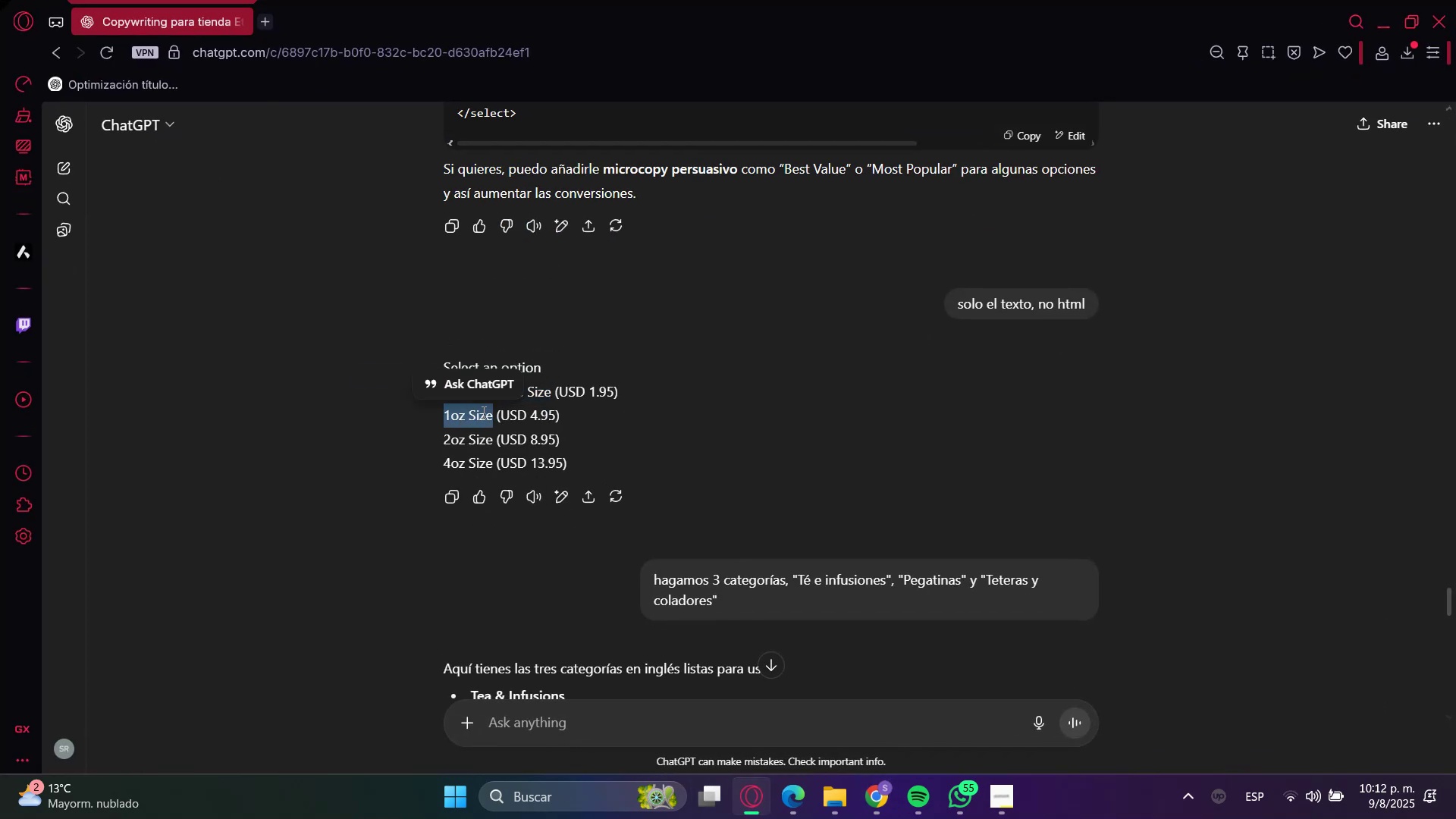 
key(Control+C)
 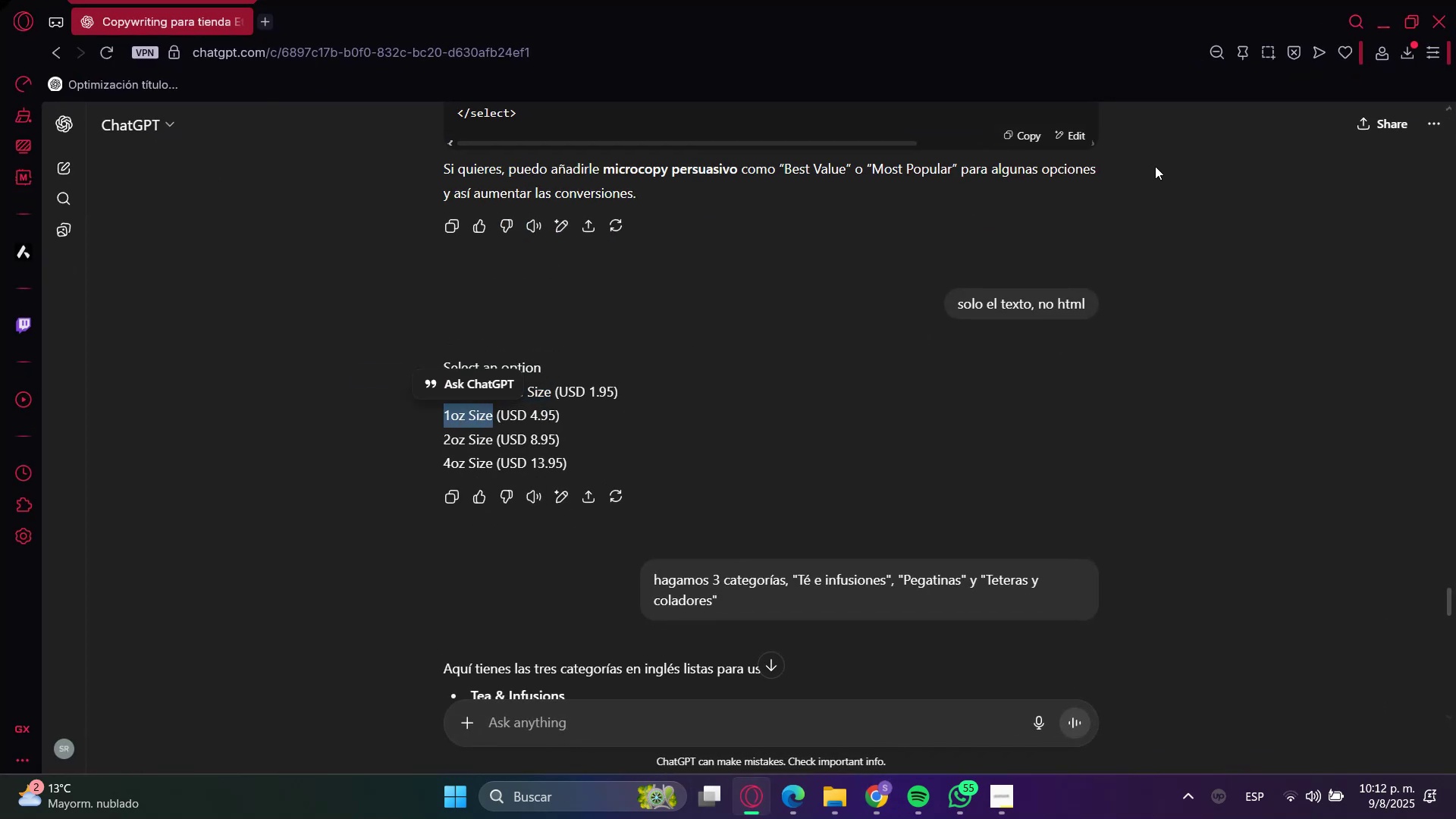 
key(Control+C)
 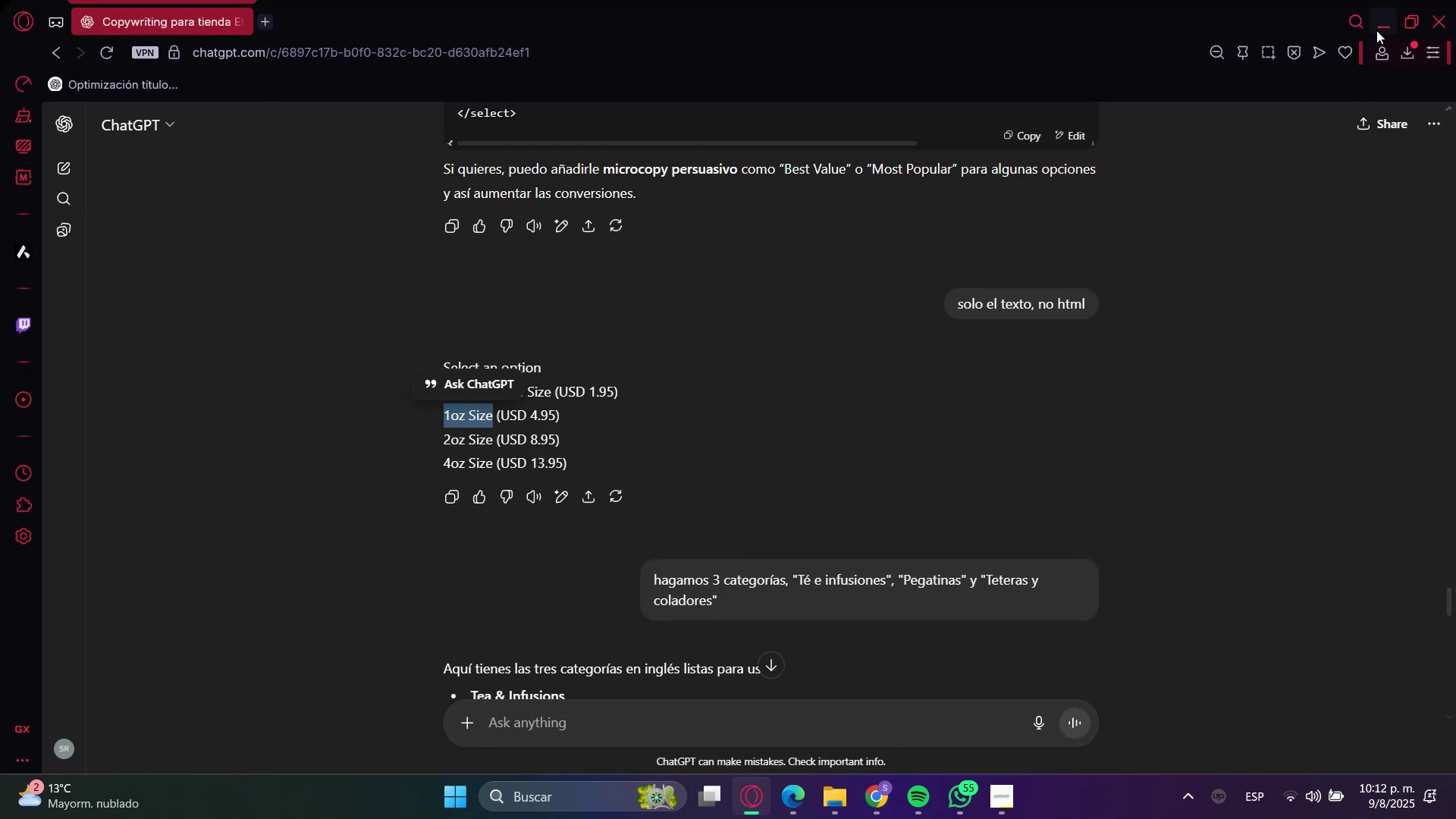 
key(Control+V)
 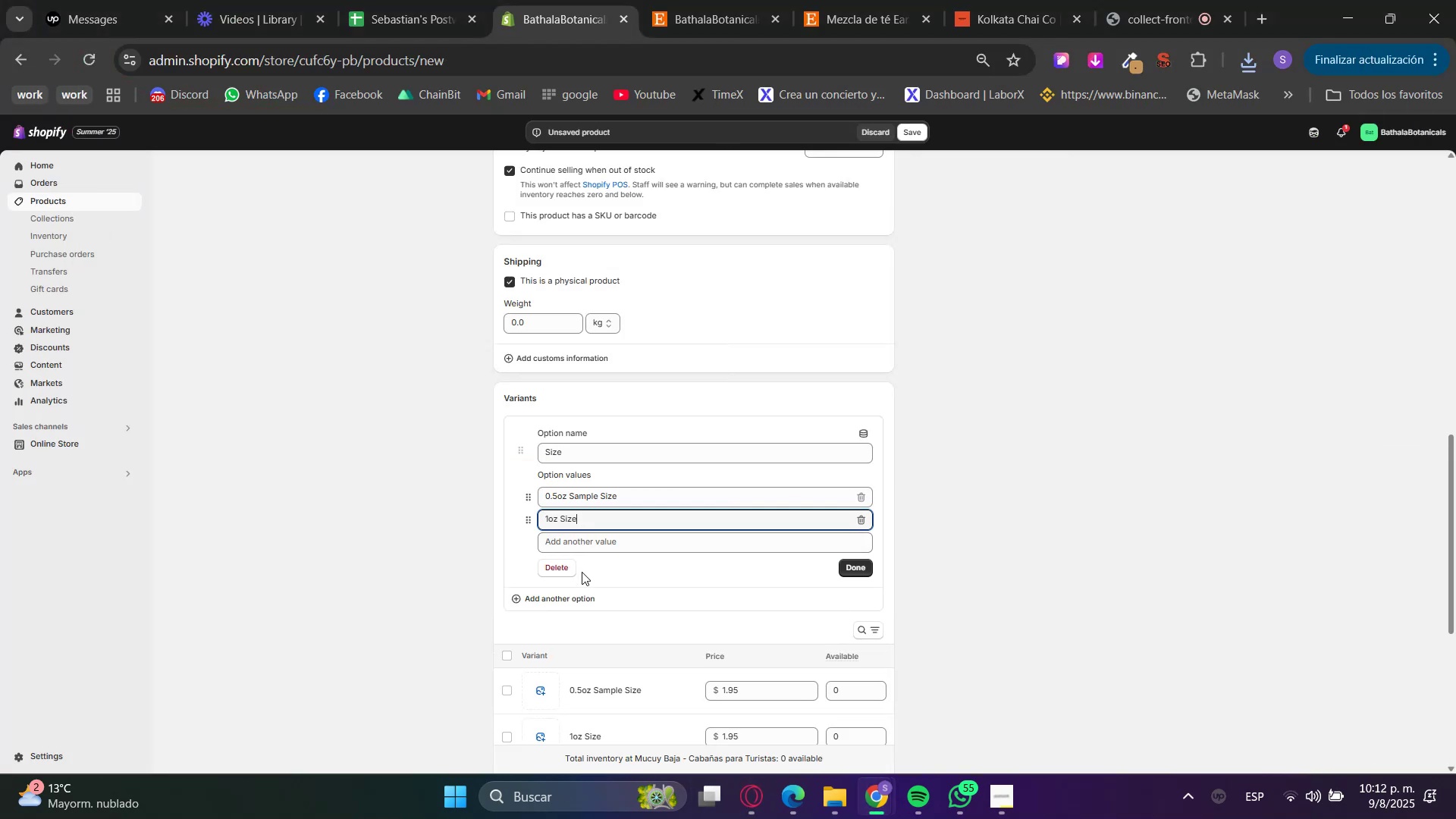 
left_click([573, 541])
 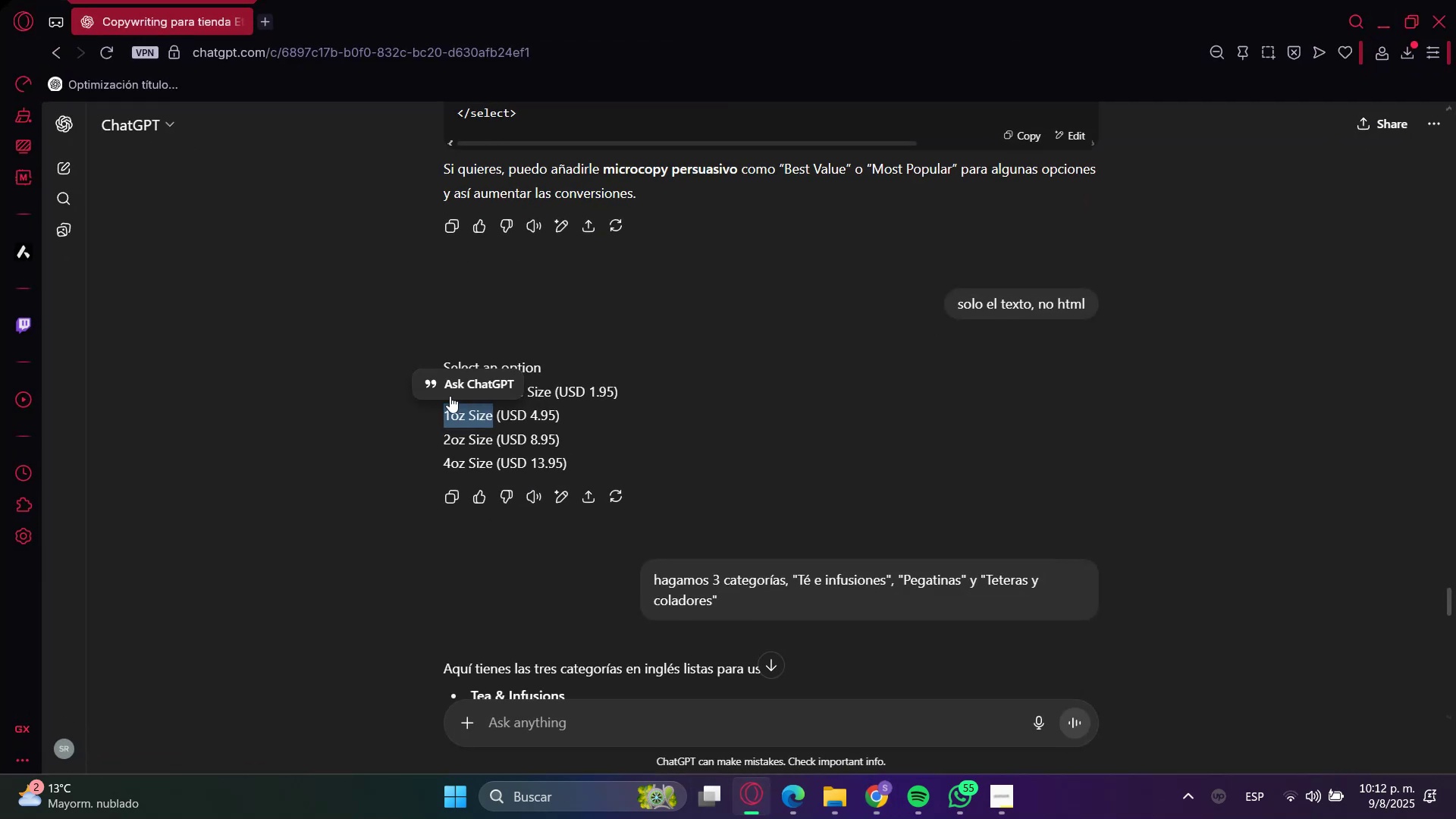 
left_click([449, 438])
 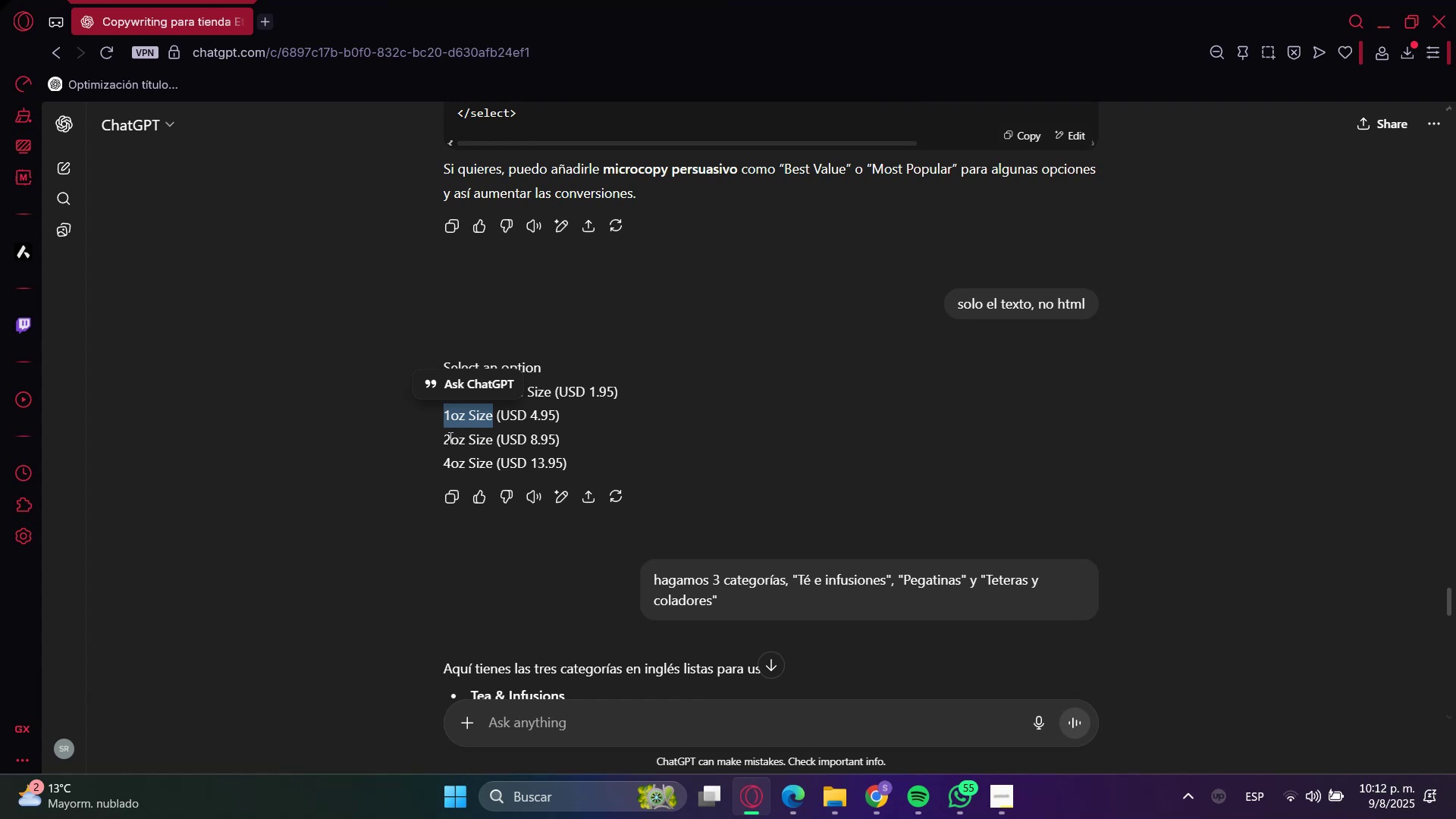 
left_click_drag(start_coordinate=[449, 438], to_coordinate=[471, 438])
 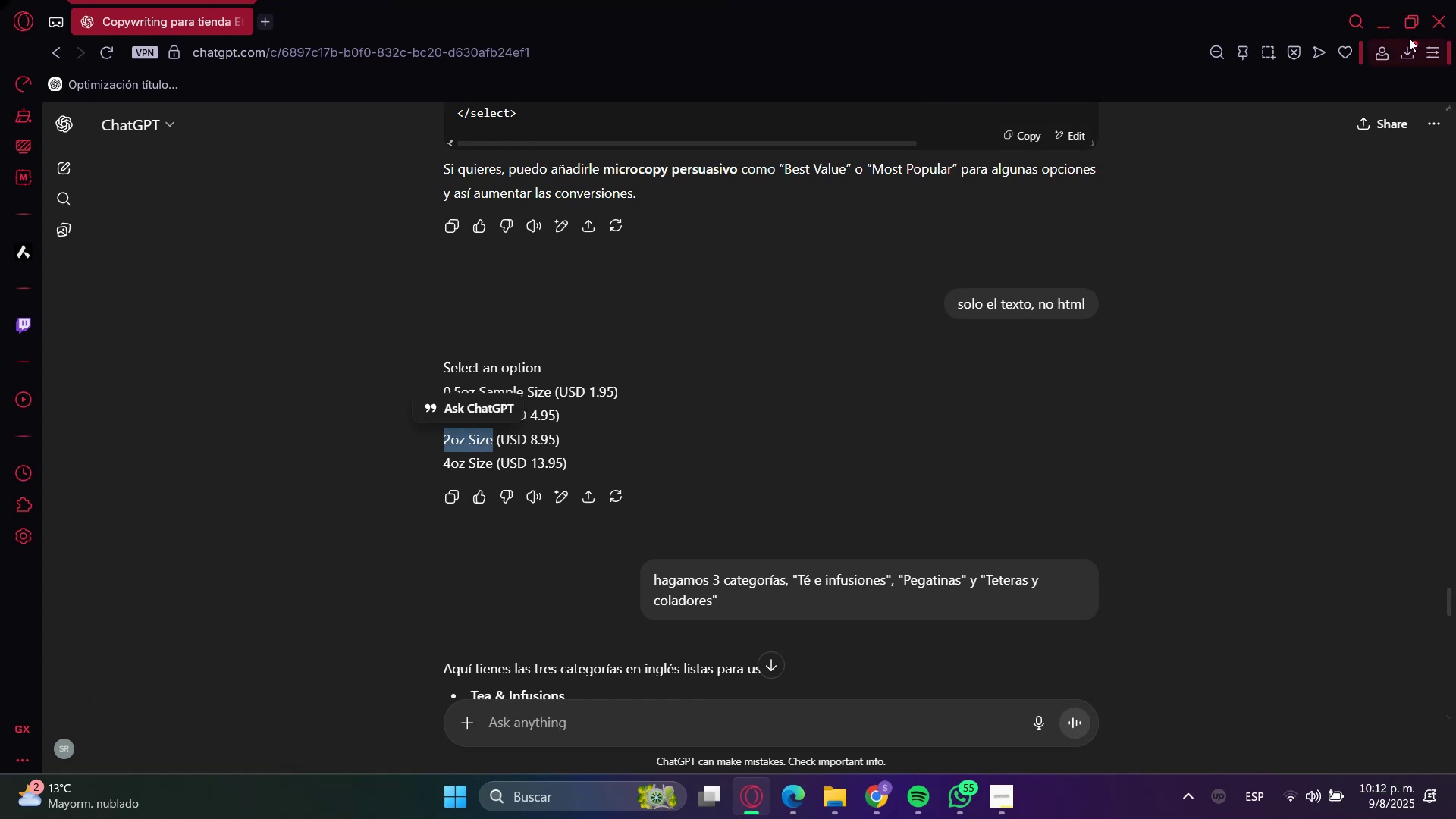 
key(Control+C)
 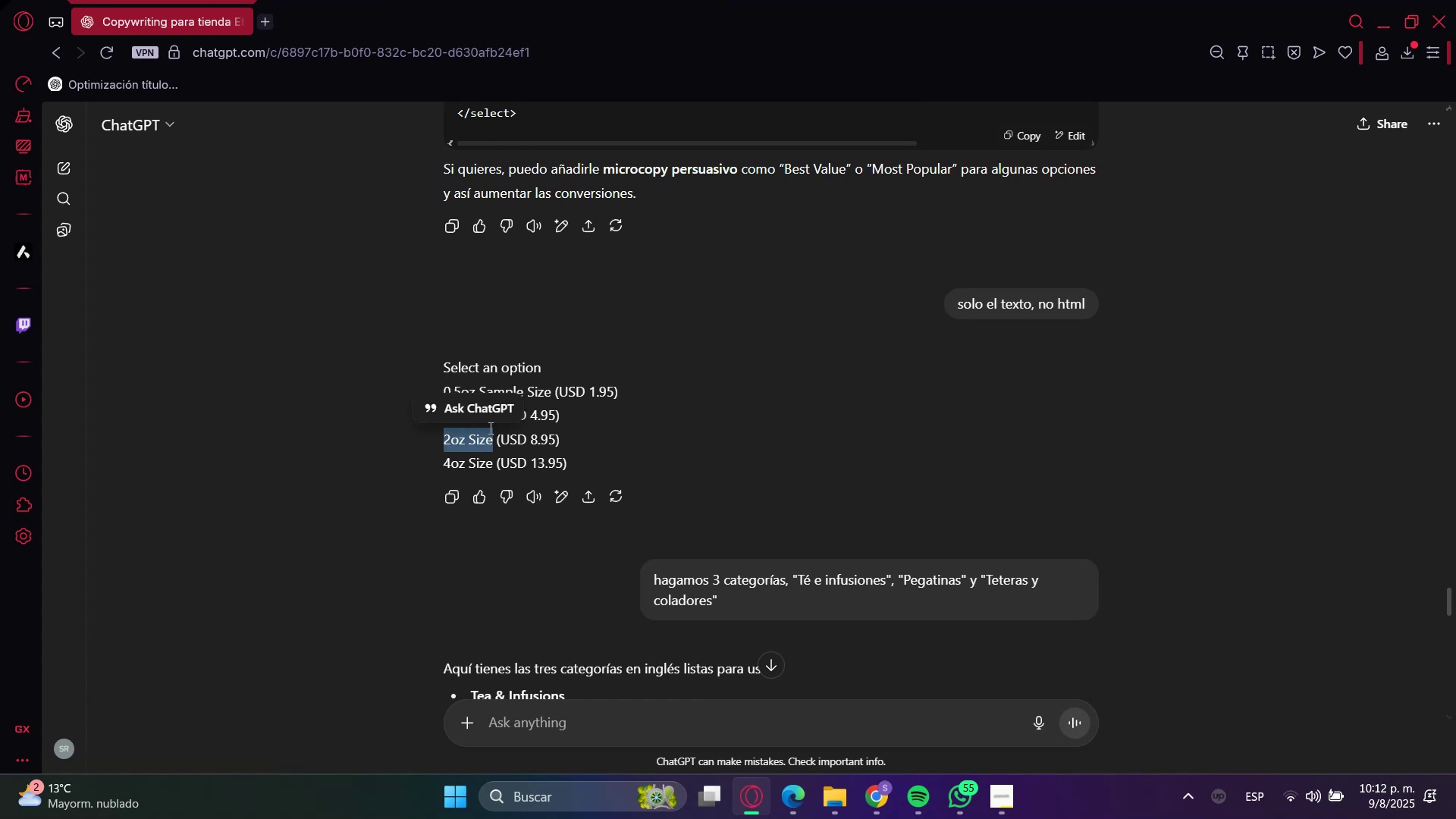 
key(Control+C)
 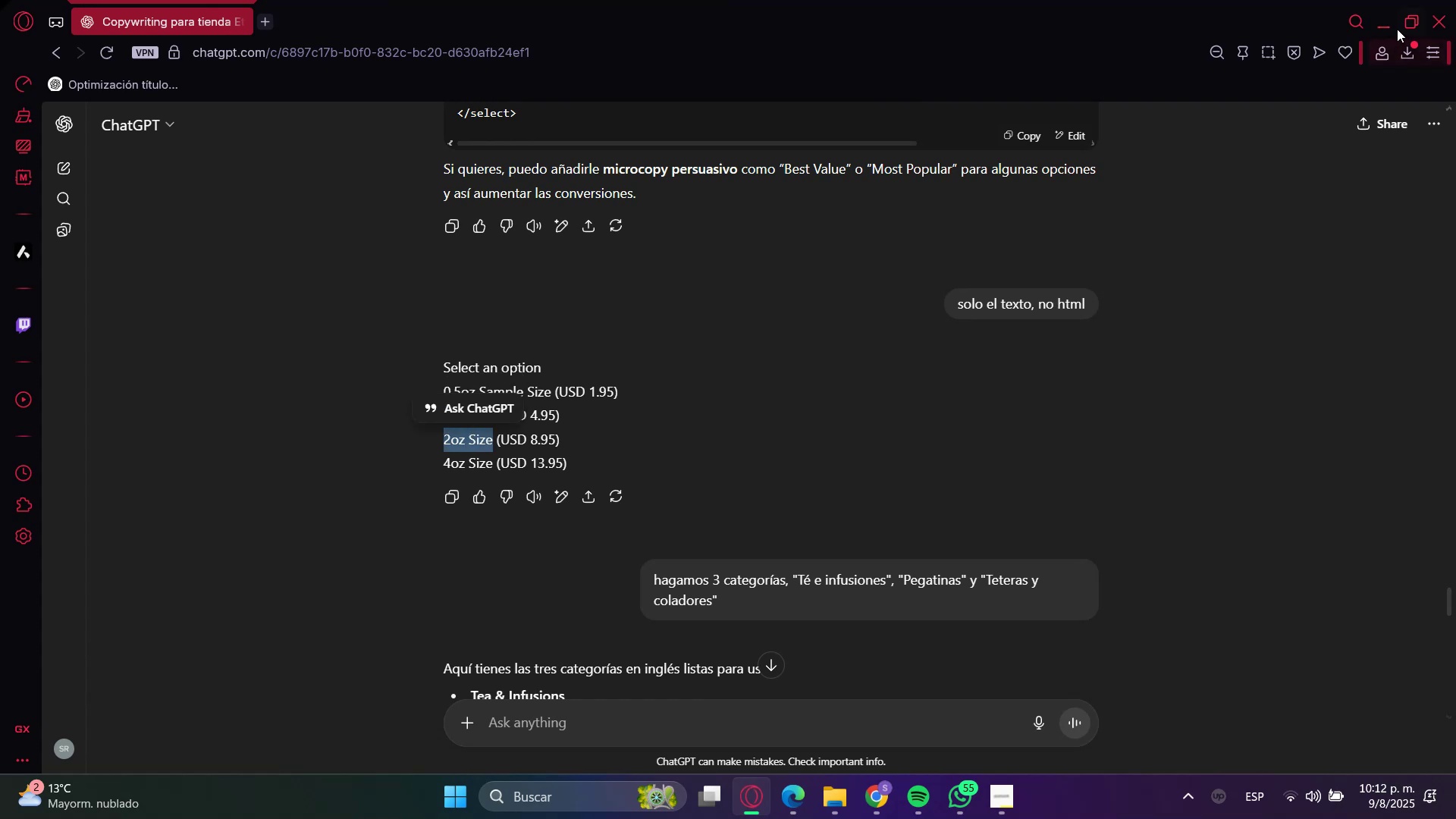 
left_click([1387, 27])
 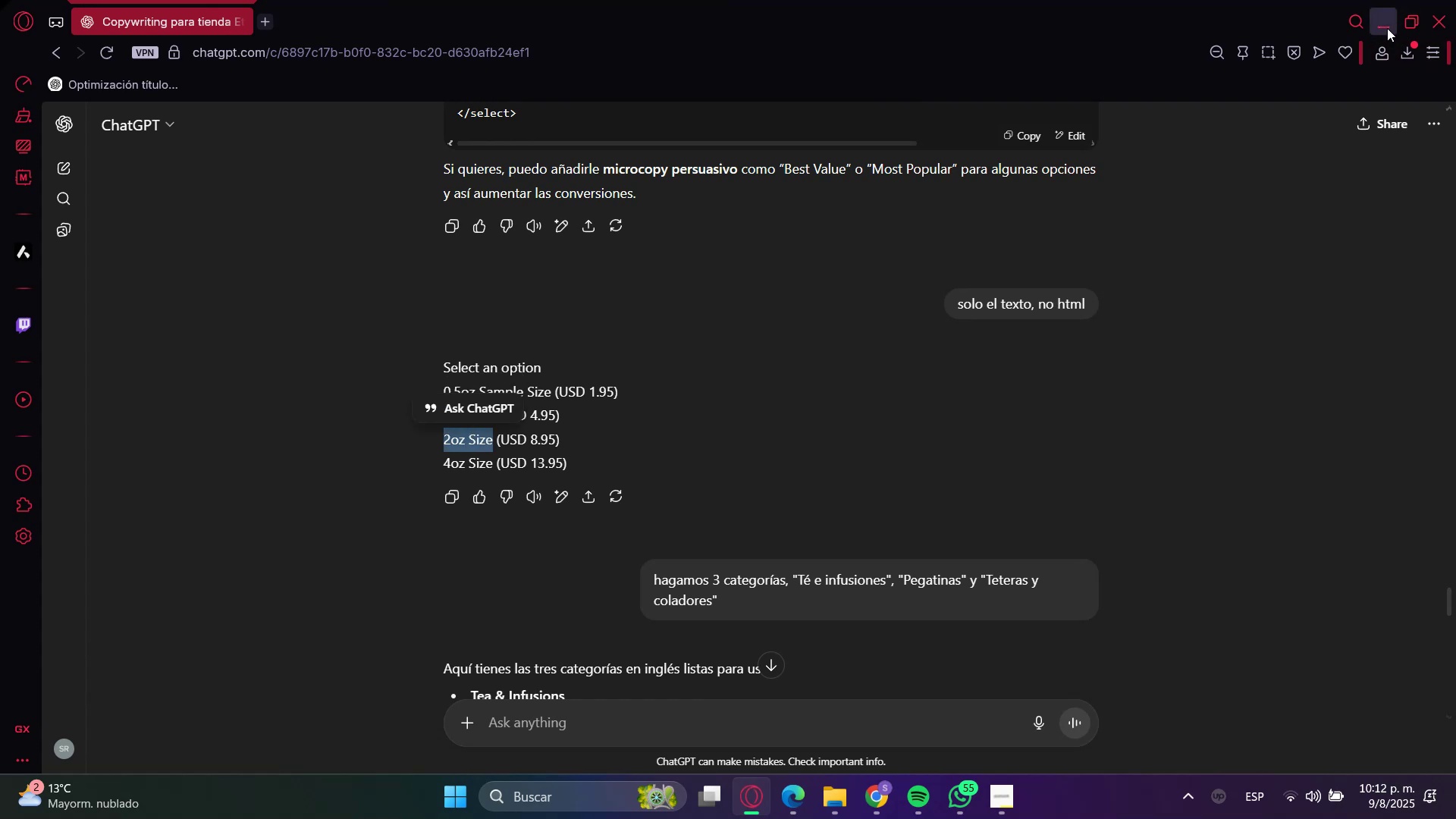 
key(Control+V)
 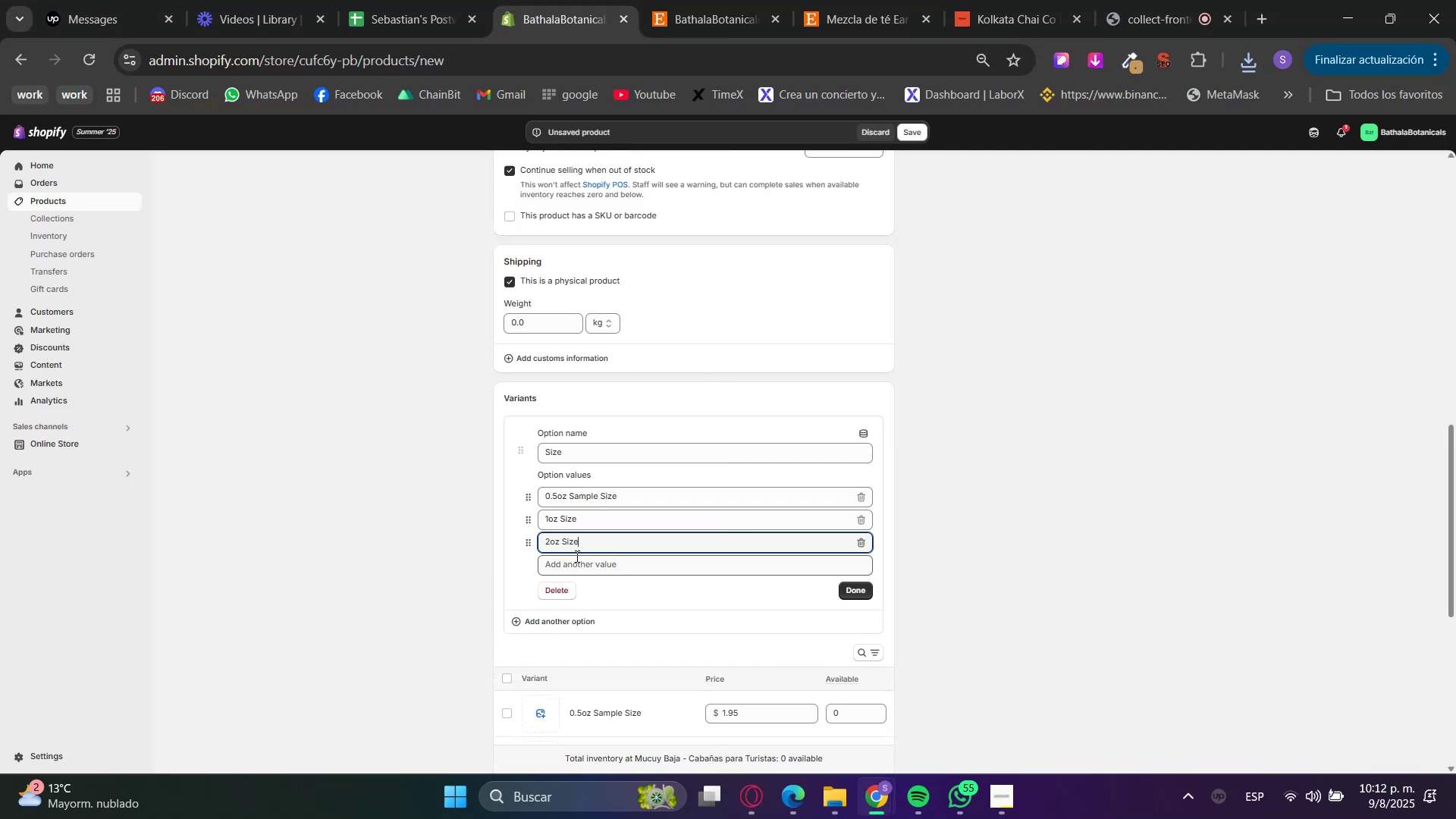 
left_click([583, 563])
 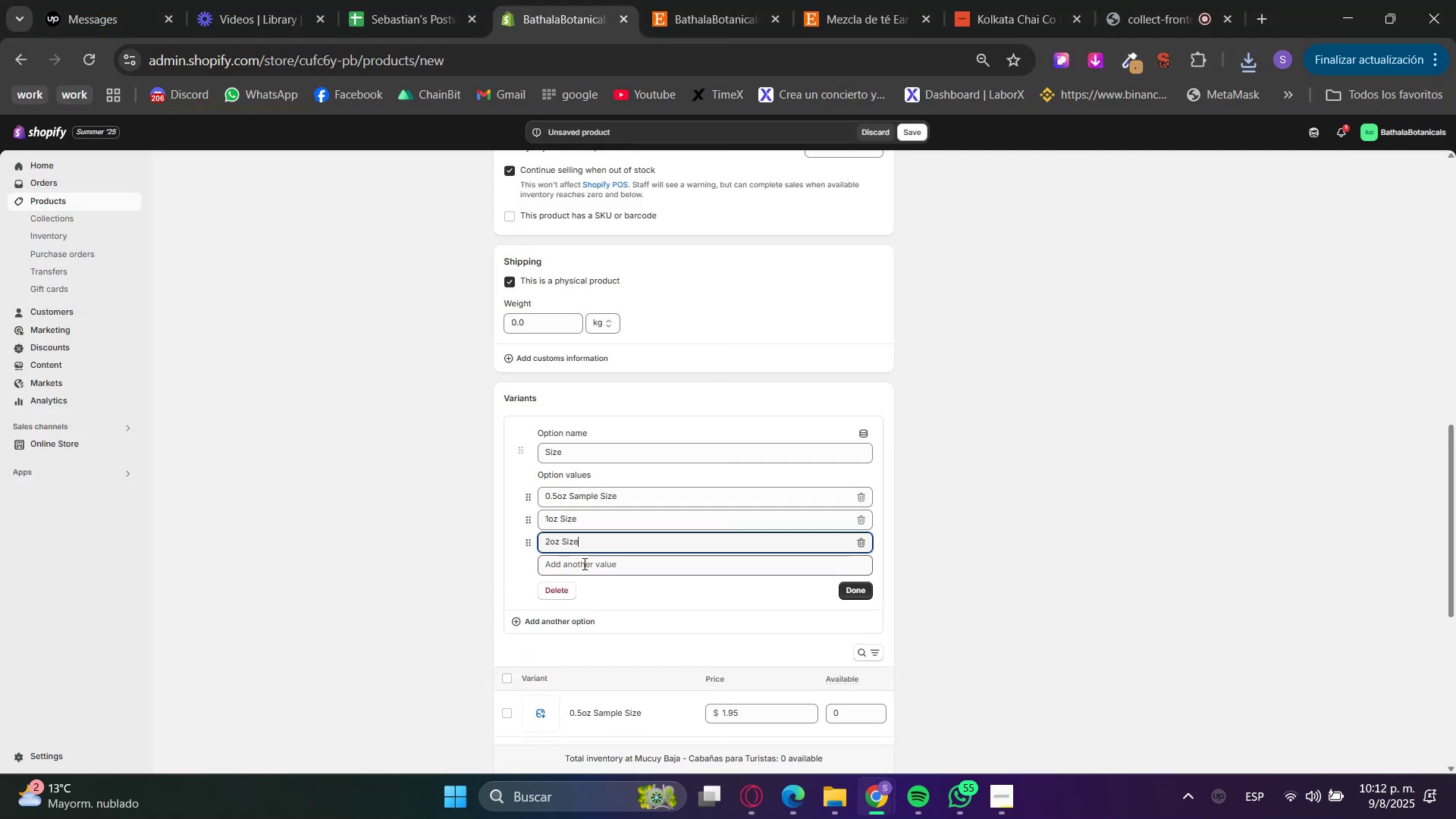 
key(Control+V)
 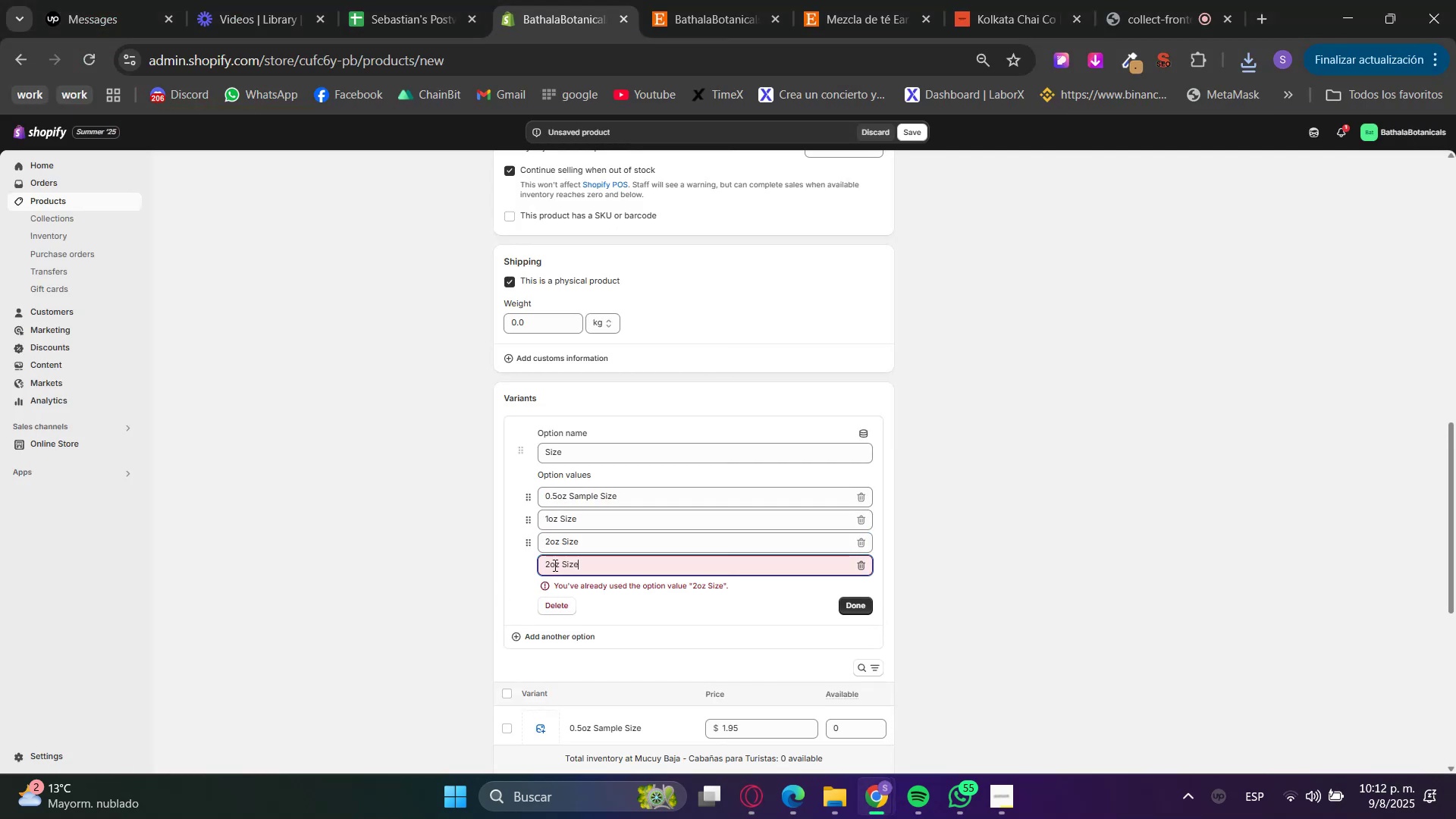 
left_click_drag(start_coordinate=[548, 566], to_coordinate=[544, 568])
 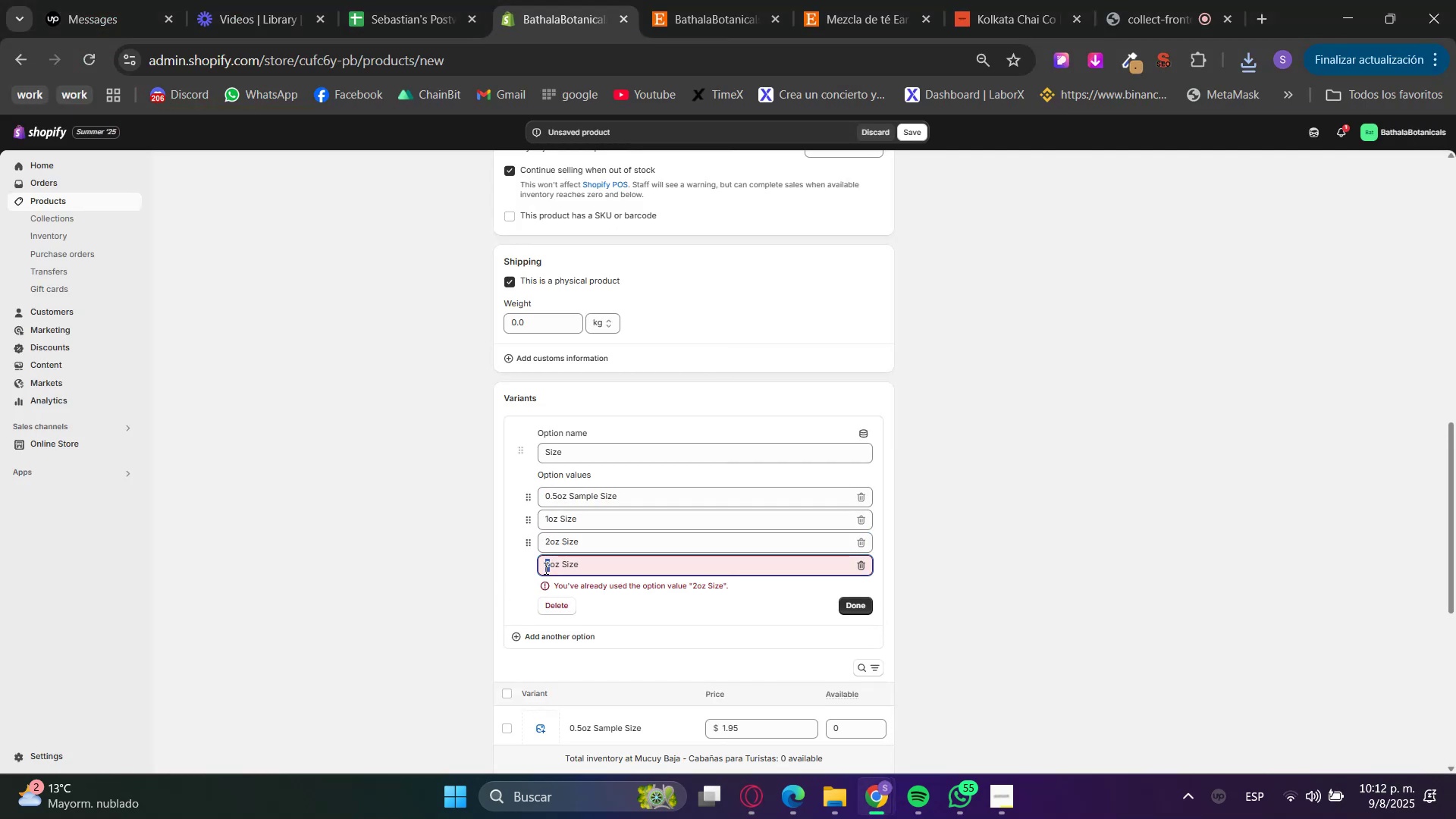 
key(4)
 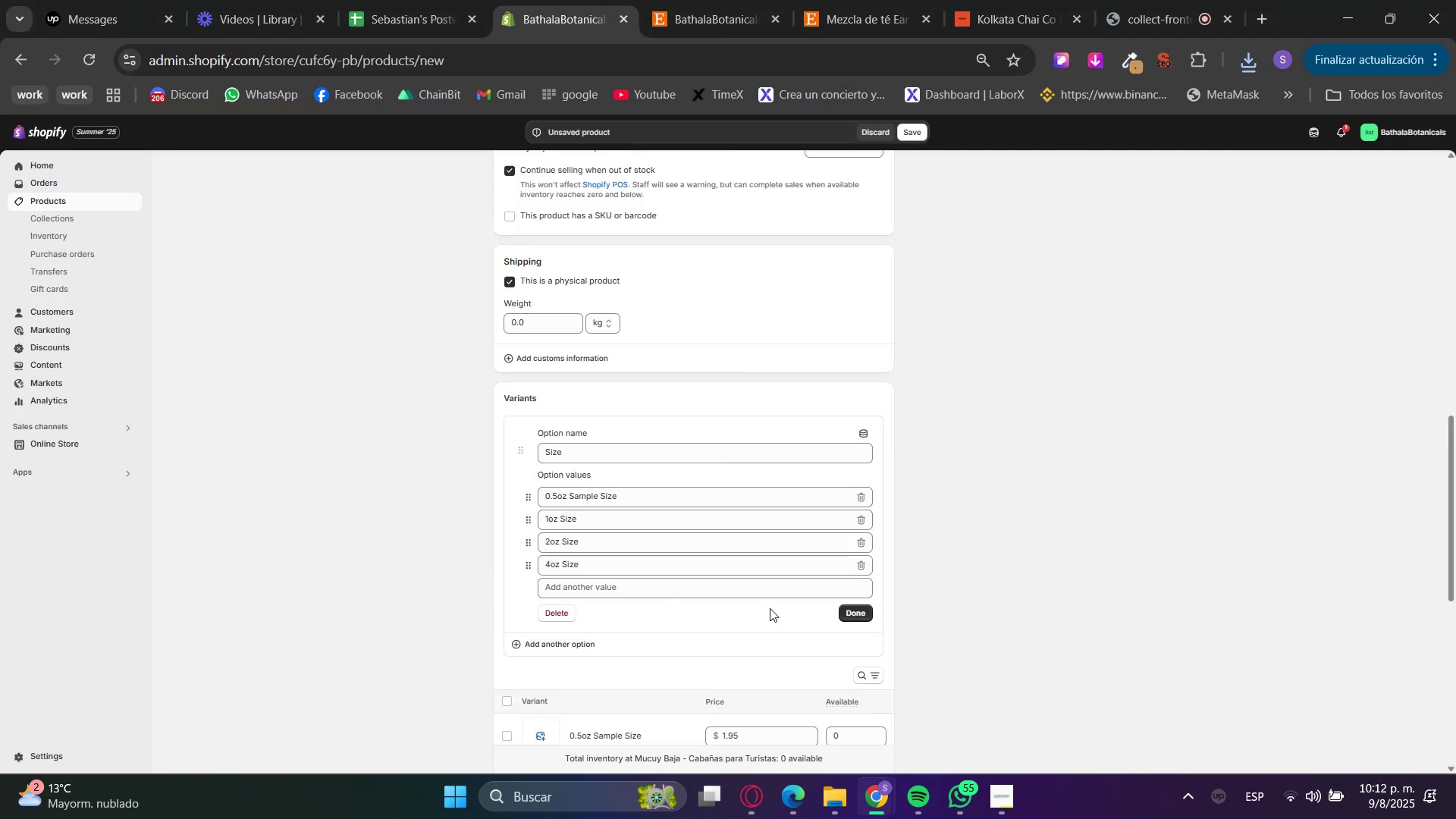 
left_click([869, 615])
 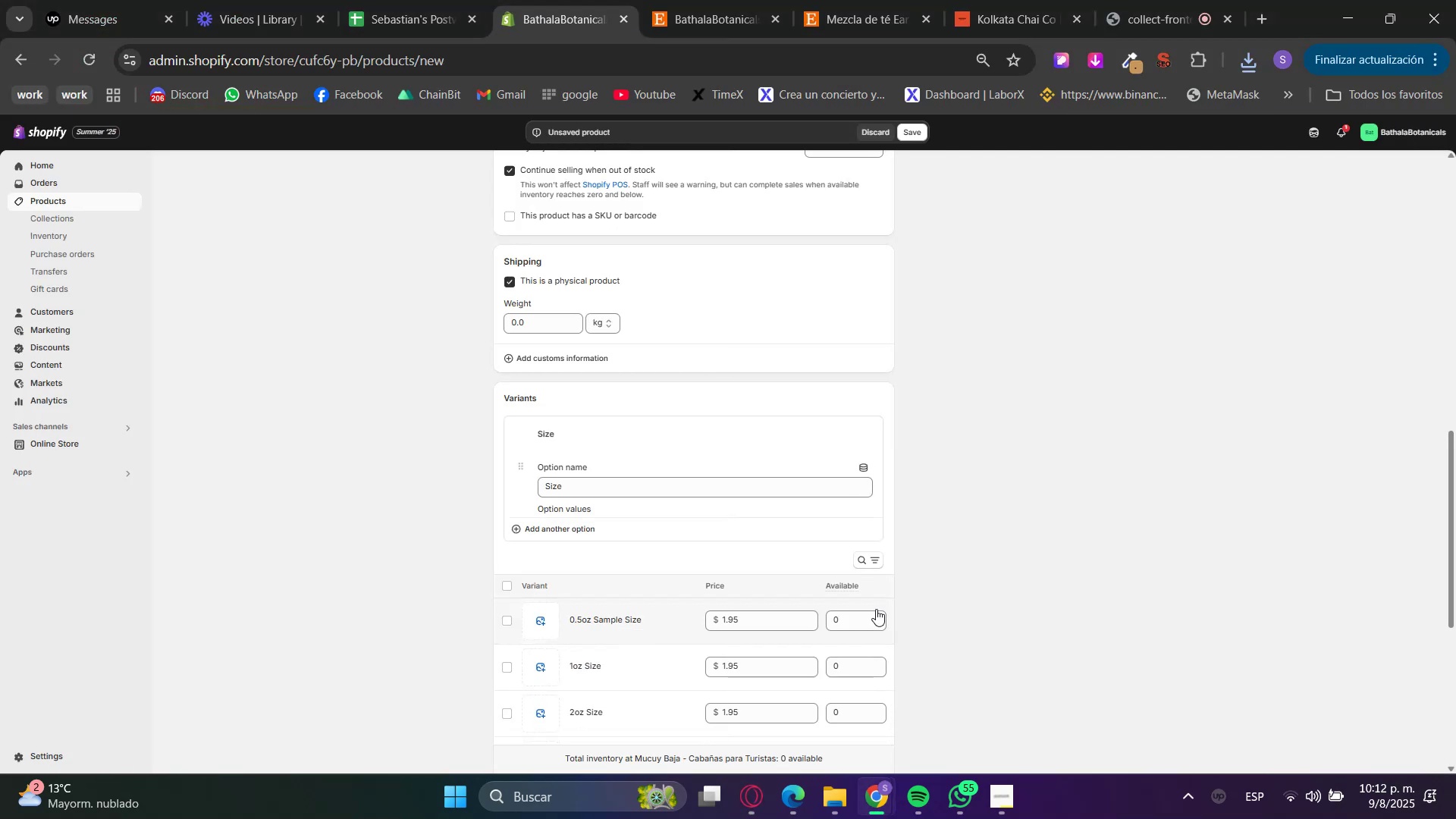 
scroll: coordinate [885, 604], scroll_direction: down, amount: 2.0
 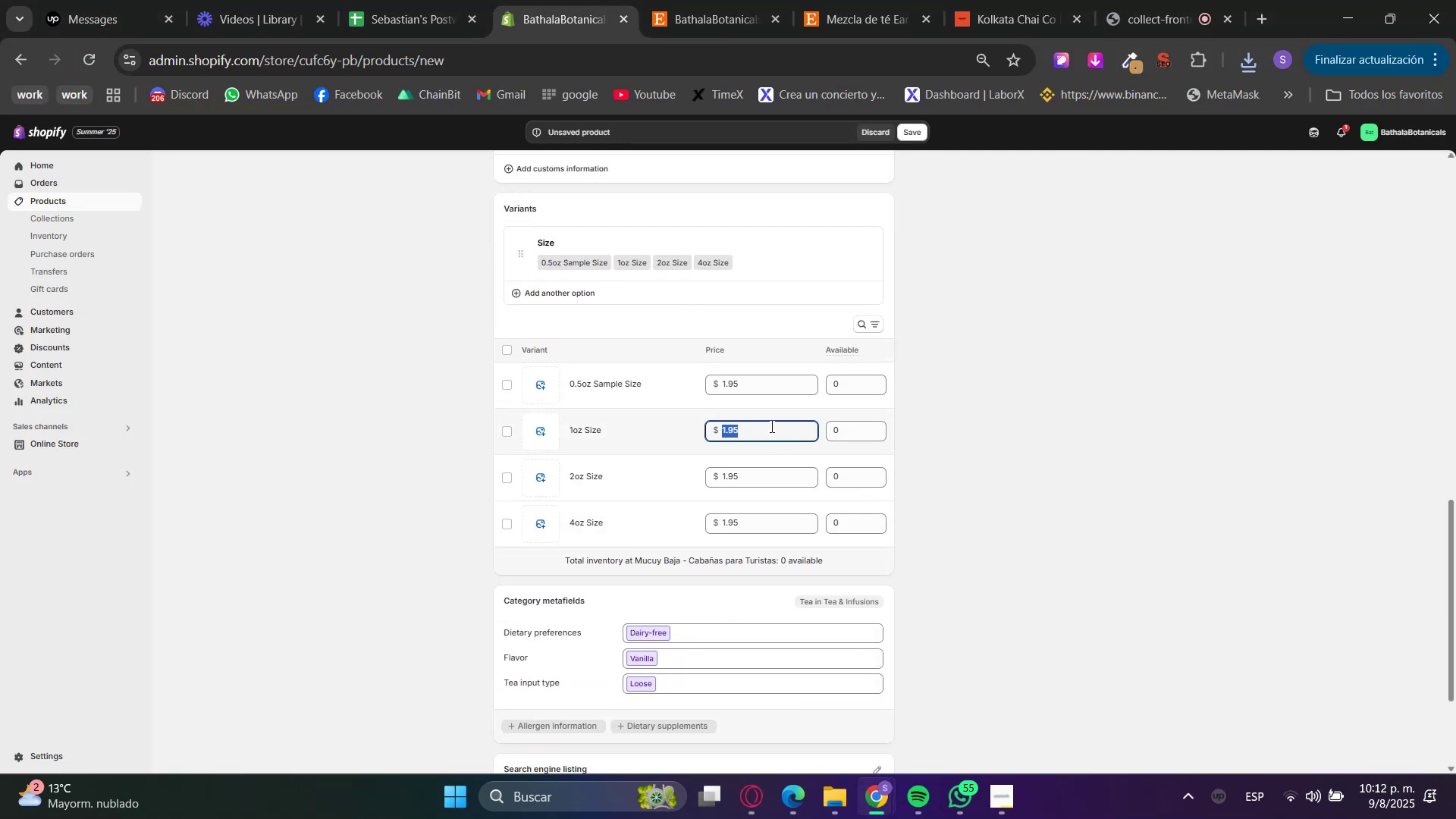 
key(Numpad4)
 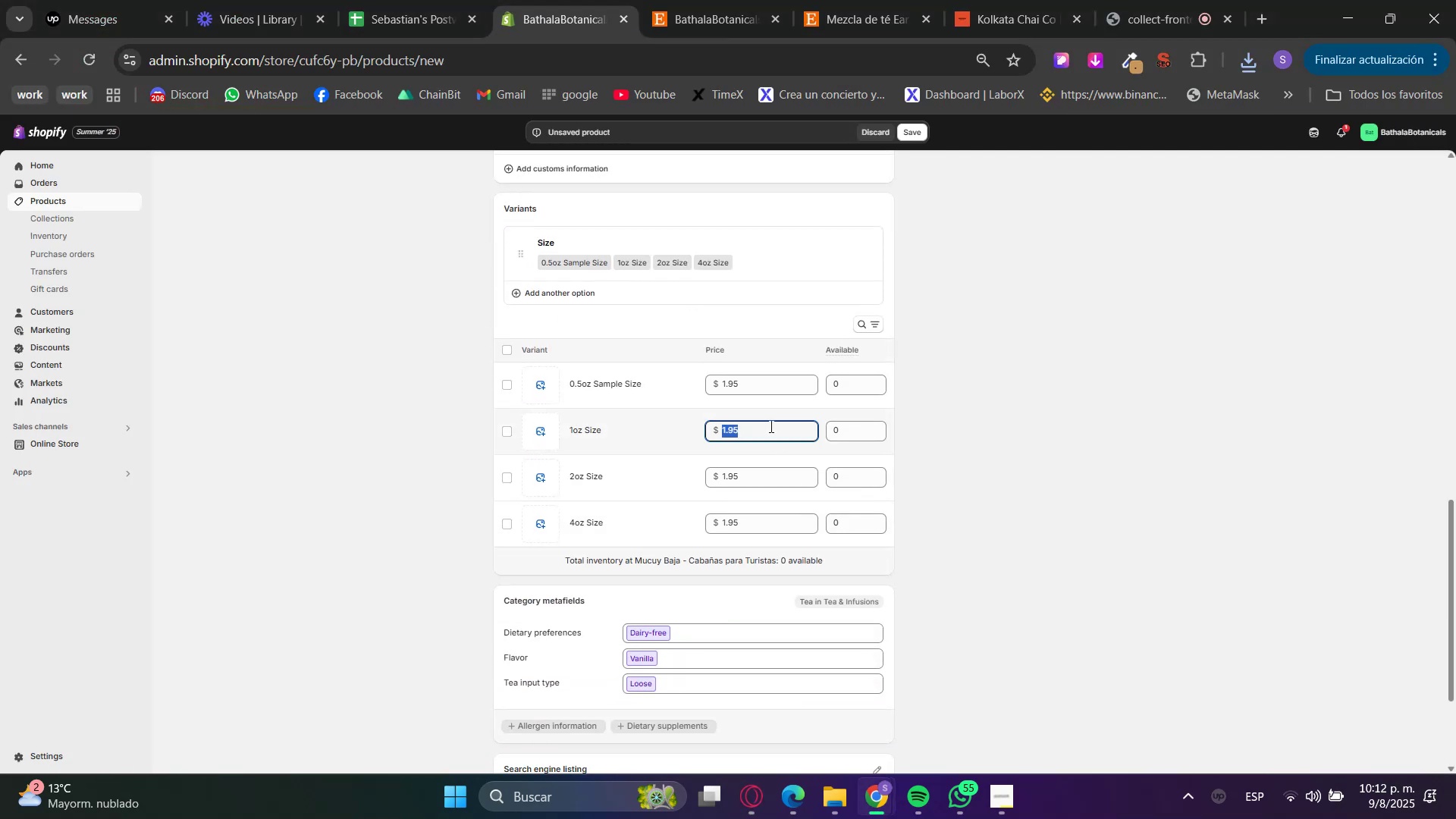 
key(NumpadDecimal)
 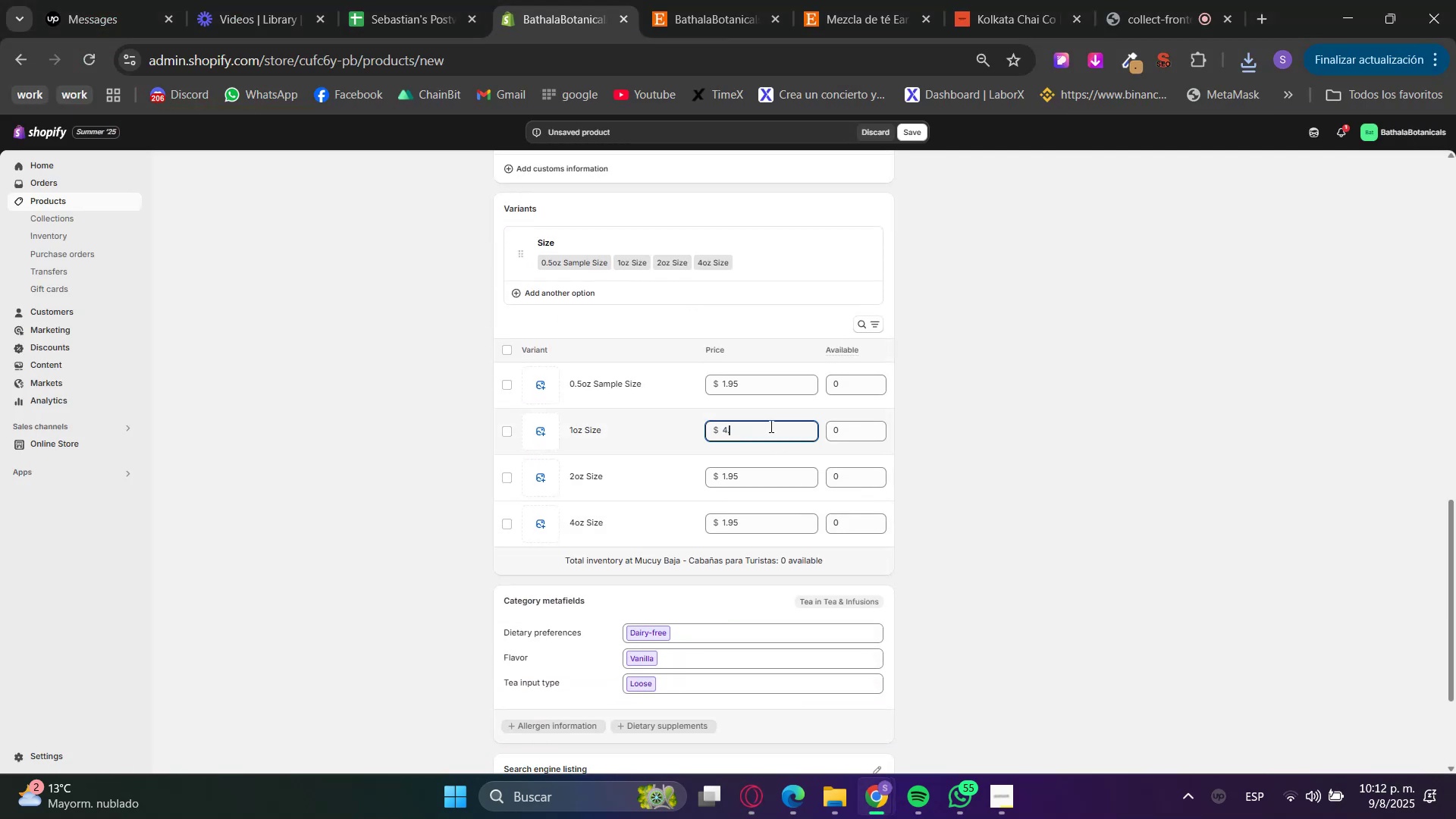 
key(Numpad9)
 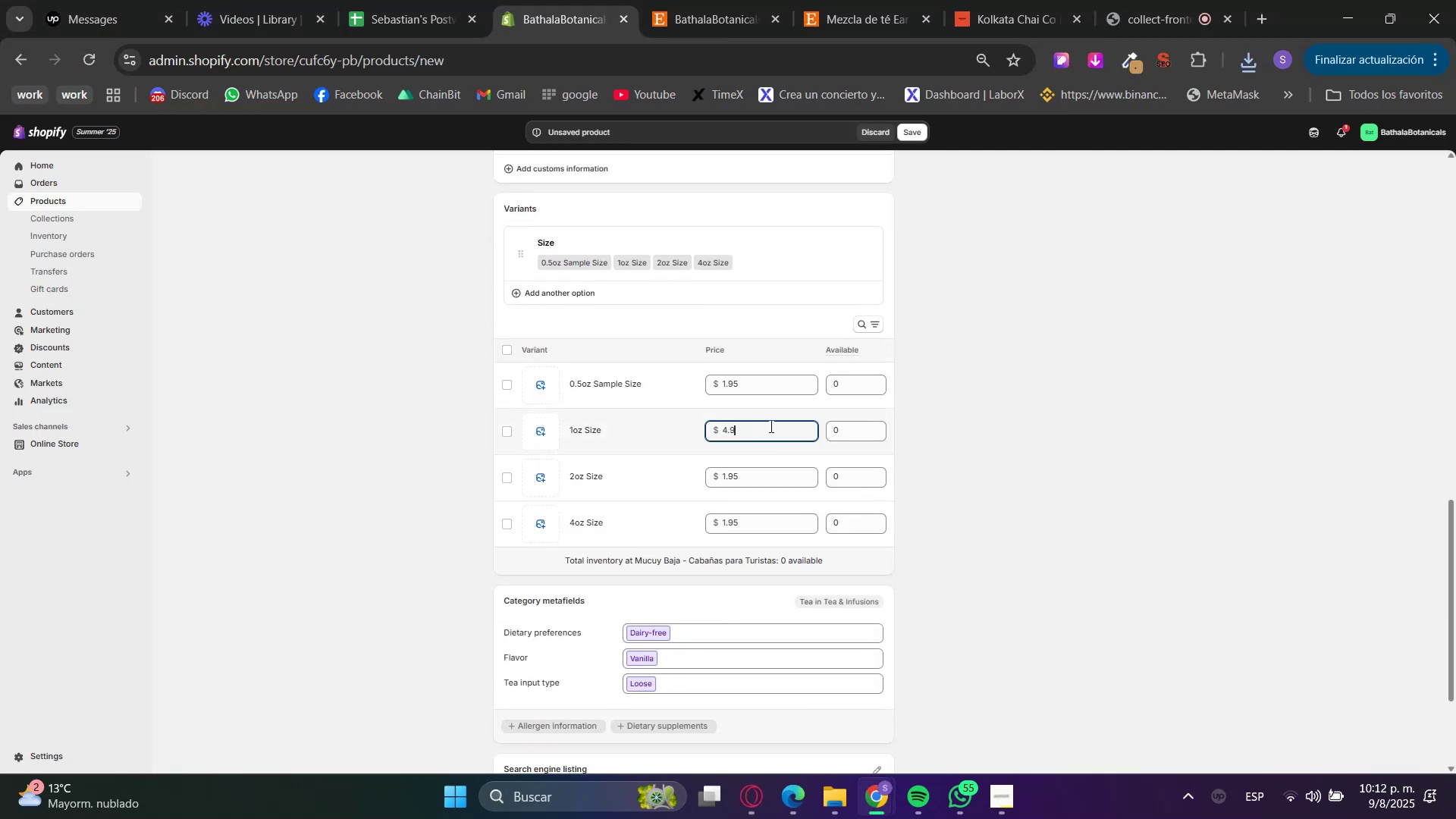 
key(Numpad5)
 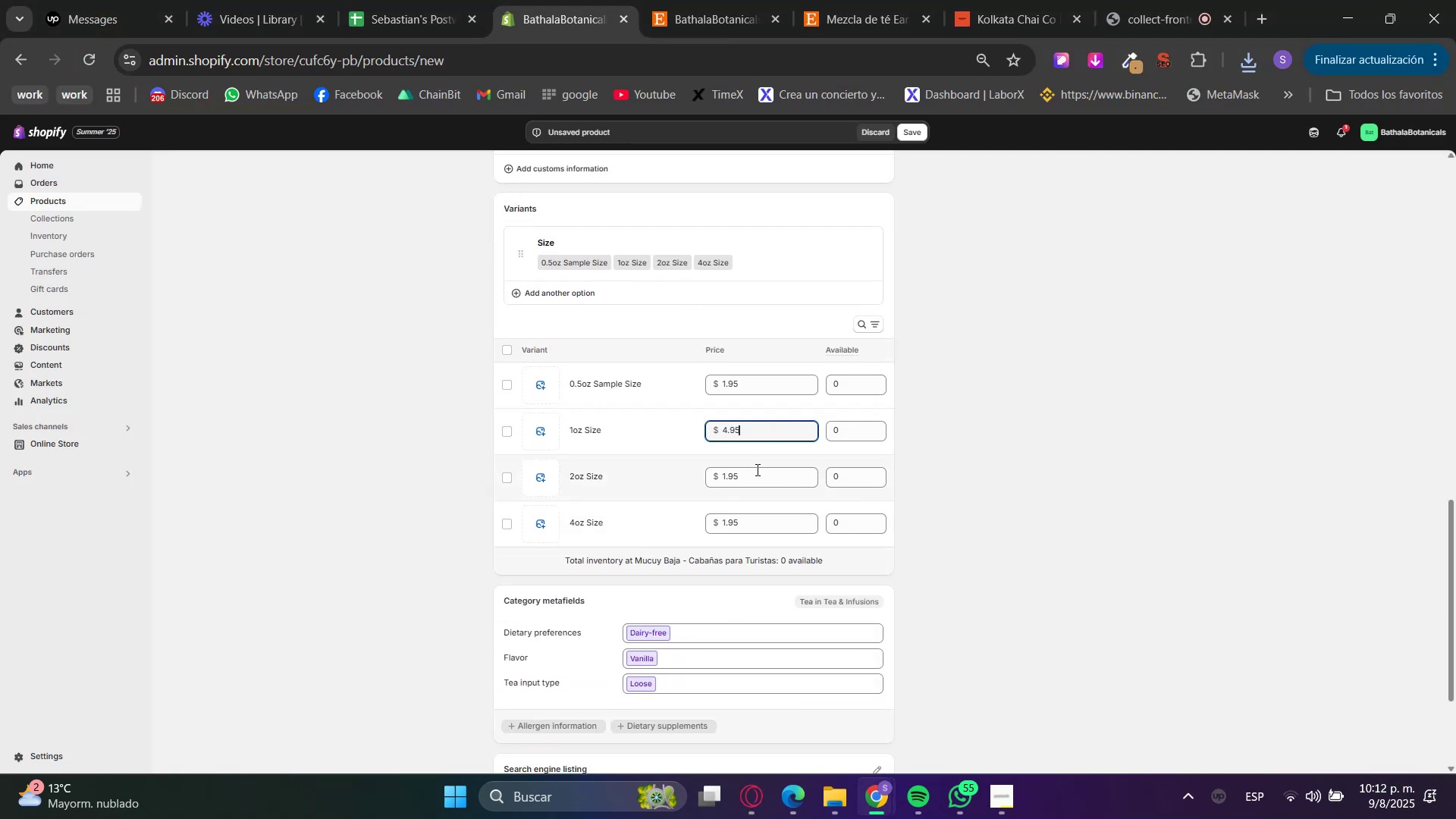 
left_click([756, 475])
 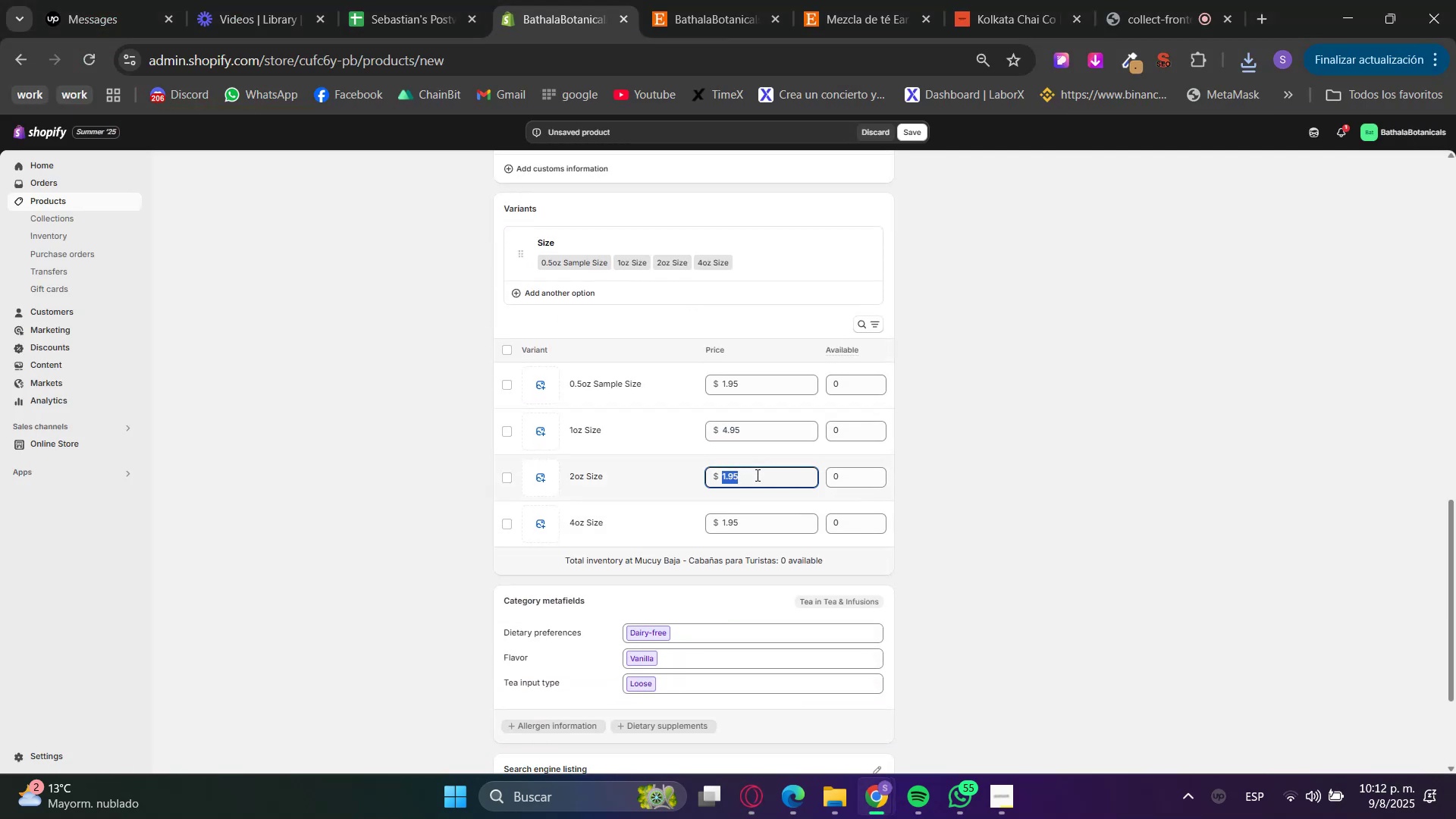 
key(Numpad8)
 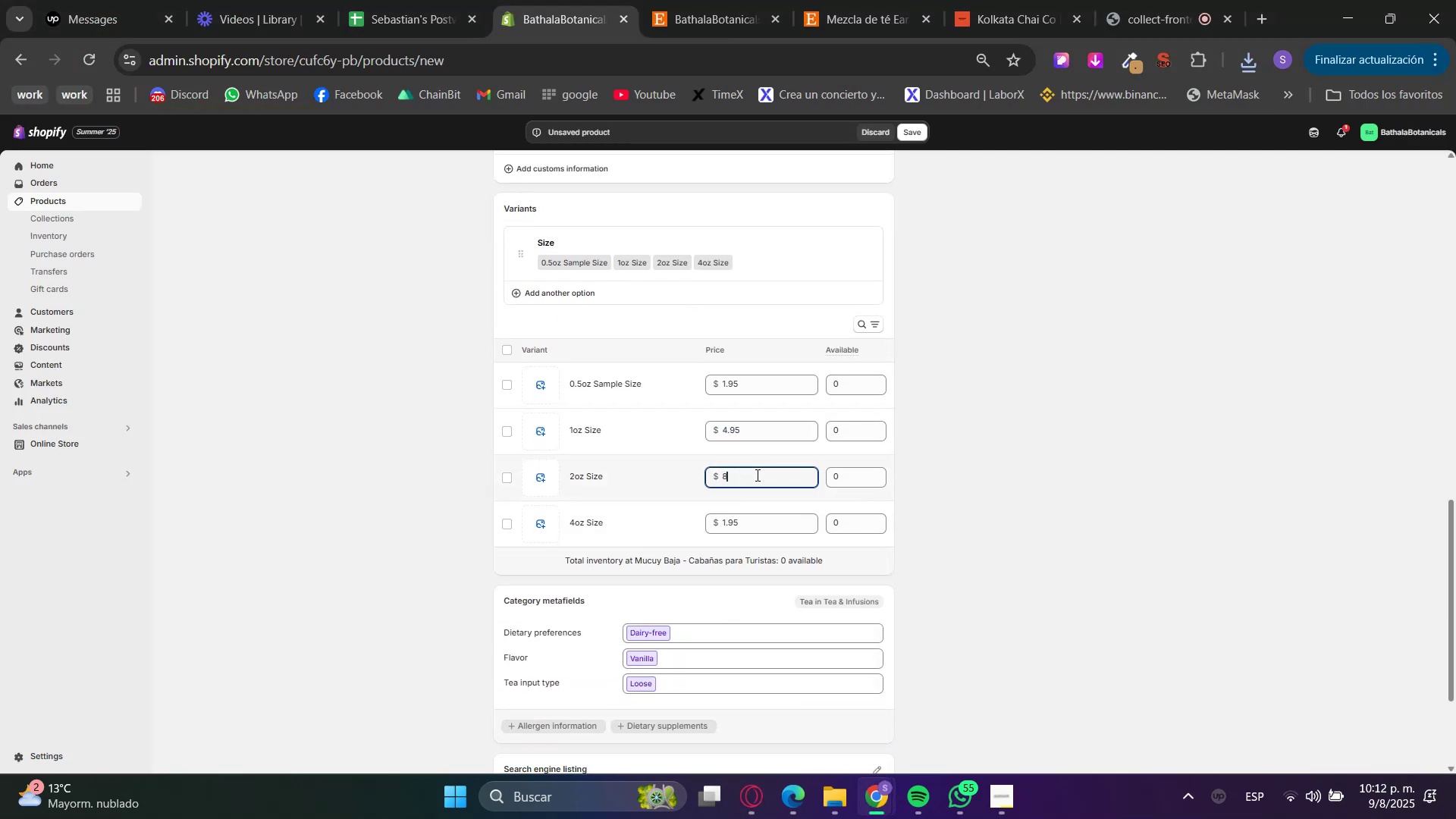 
key(NumpadDecimal)
 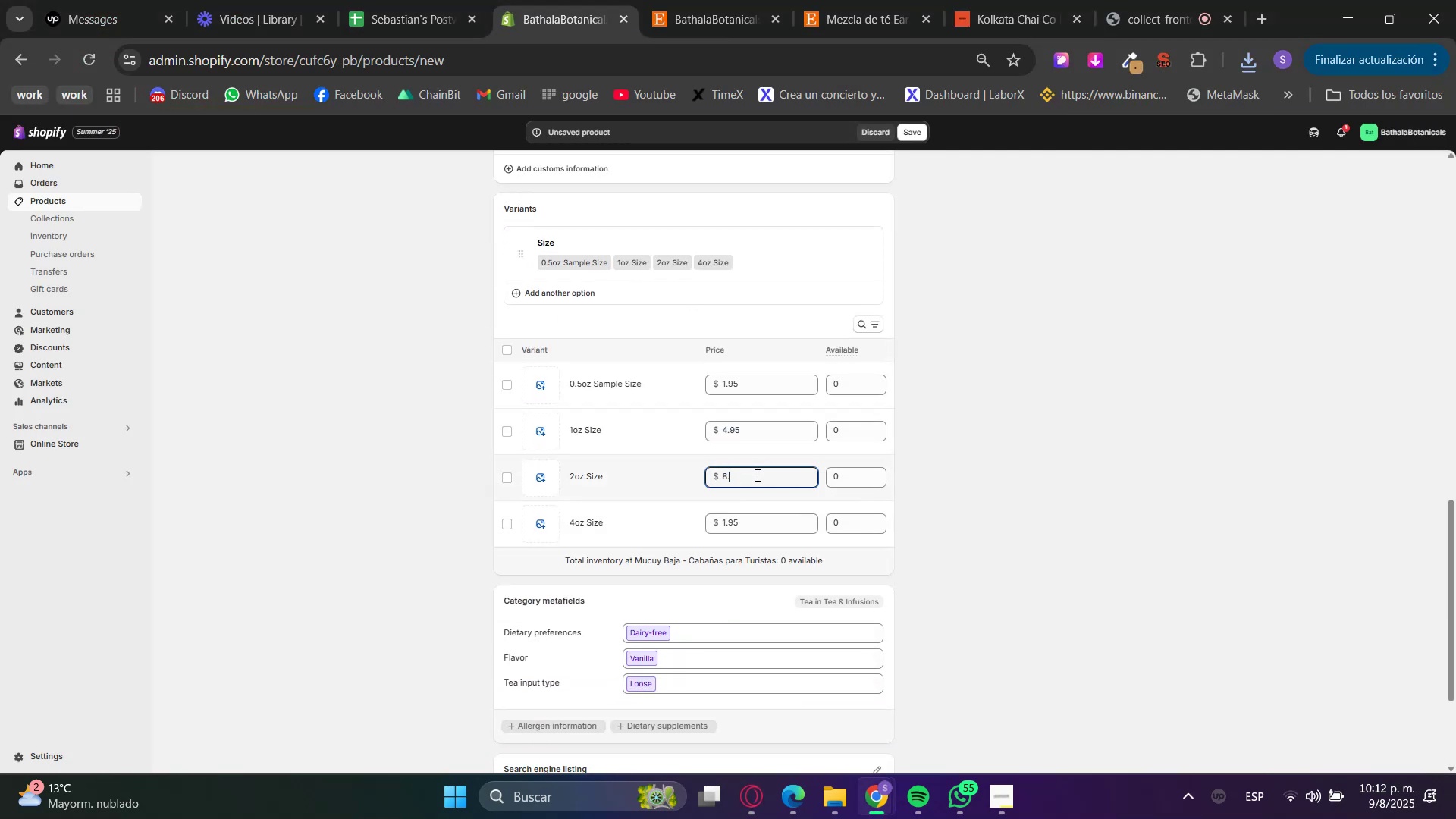 
key(Numpad9)
 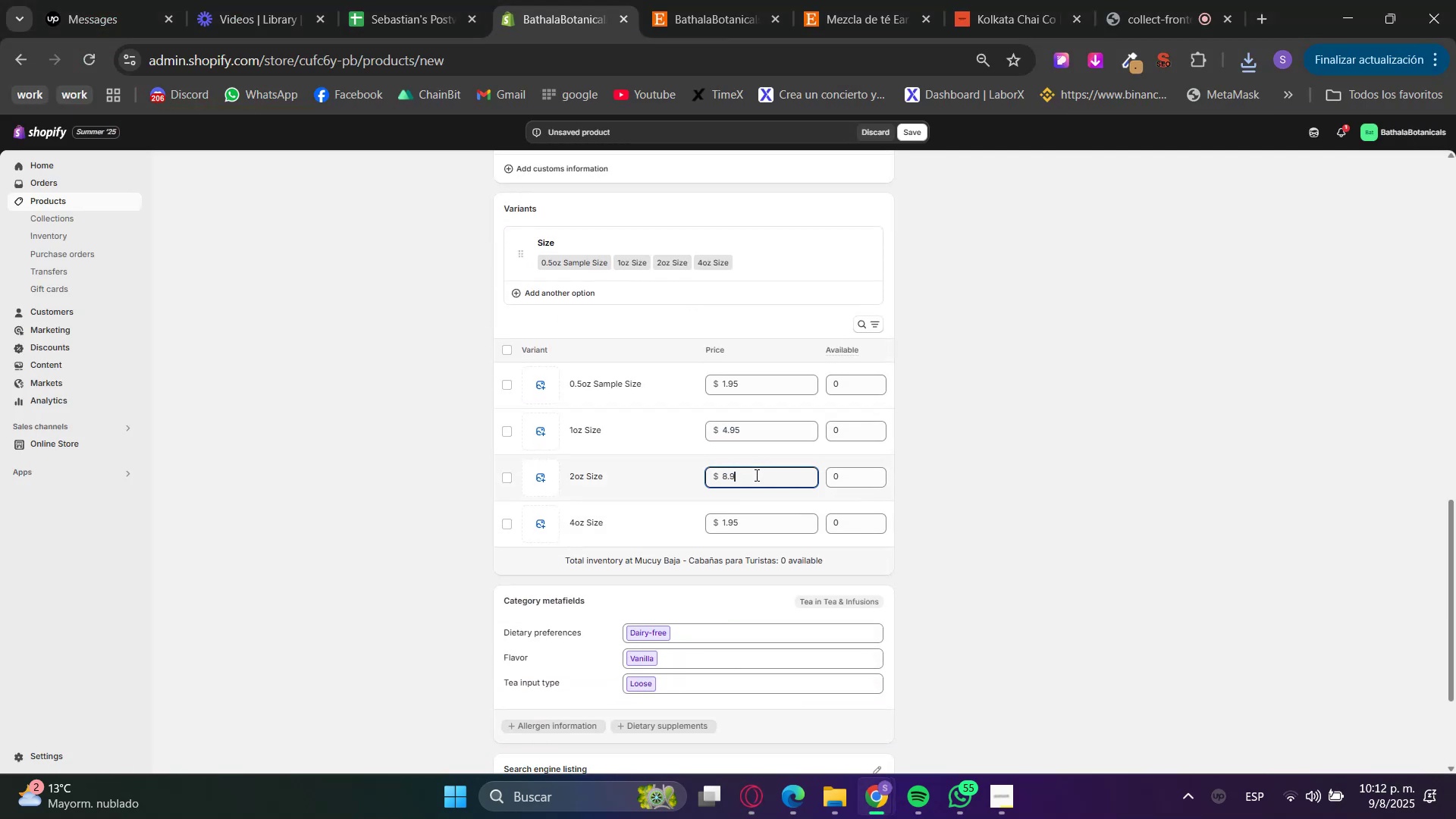 
key(Numpad5)
 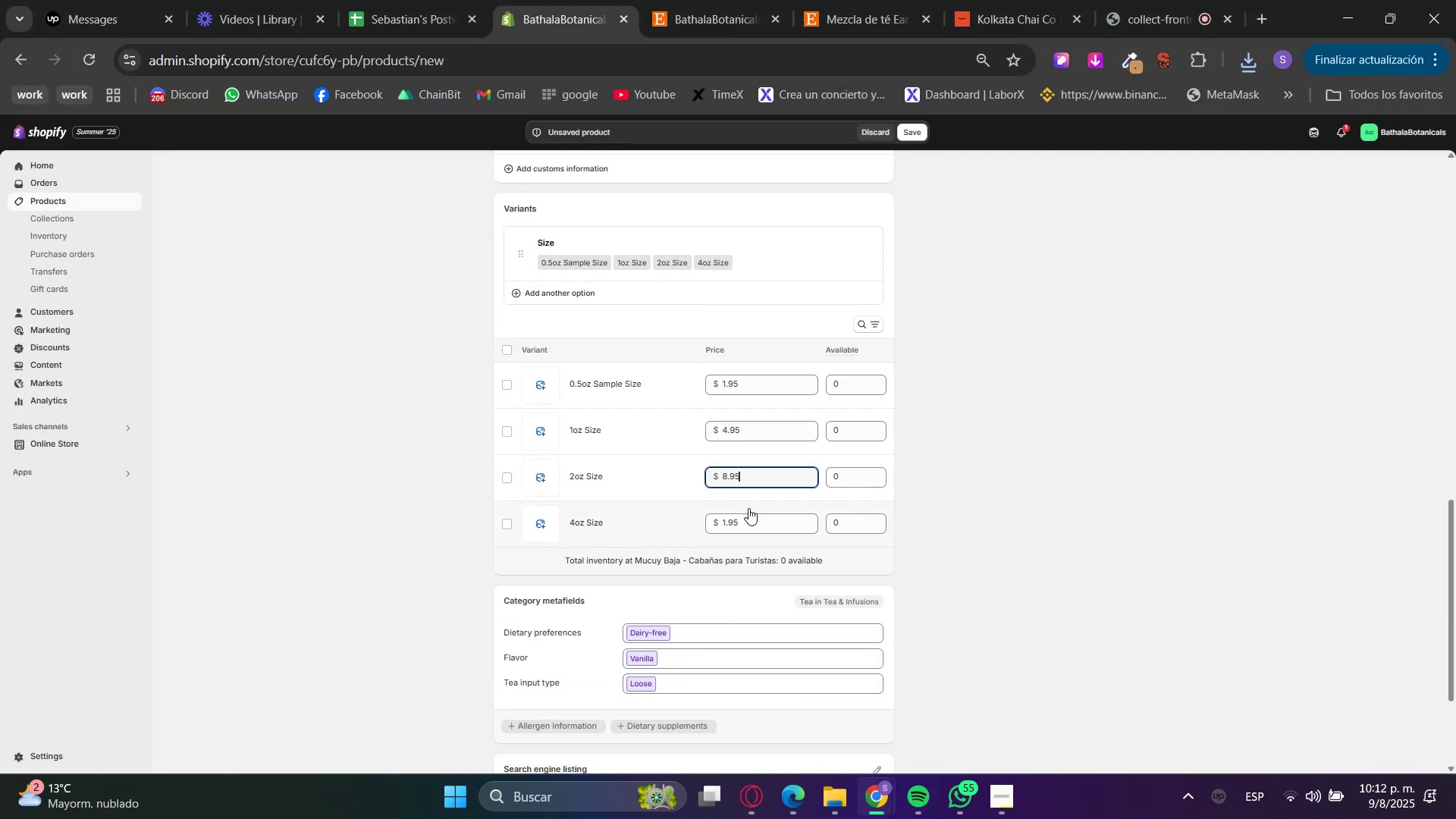 
left_click([750, 531])
 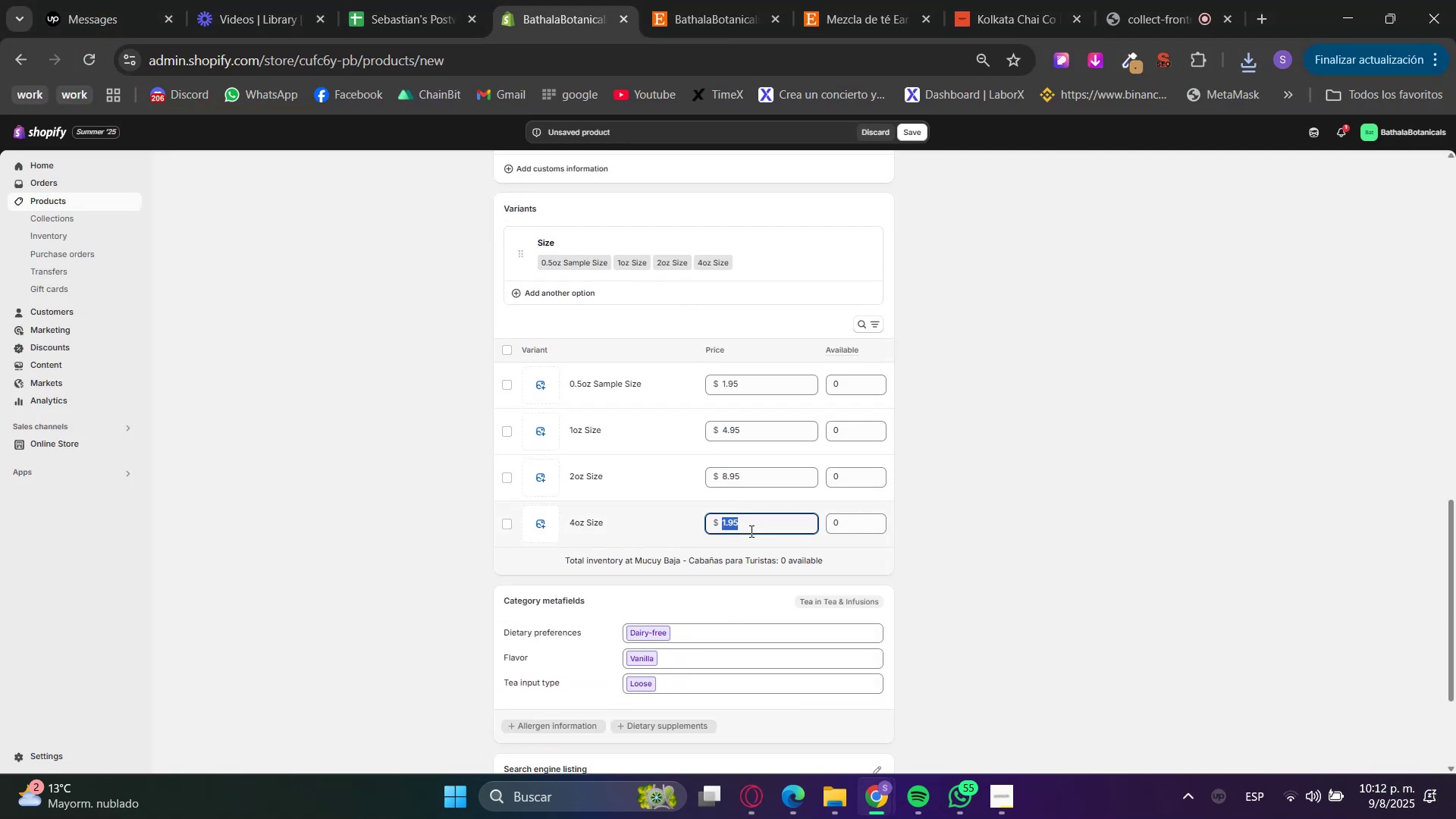 
key(Numpad1)
 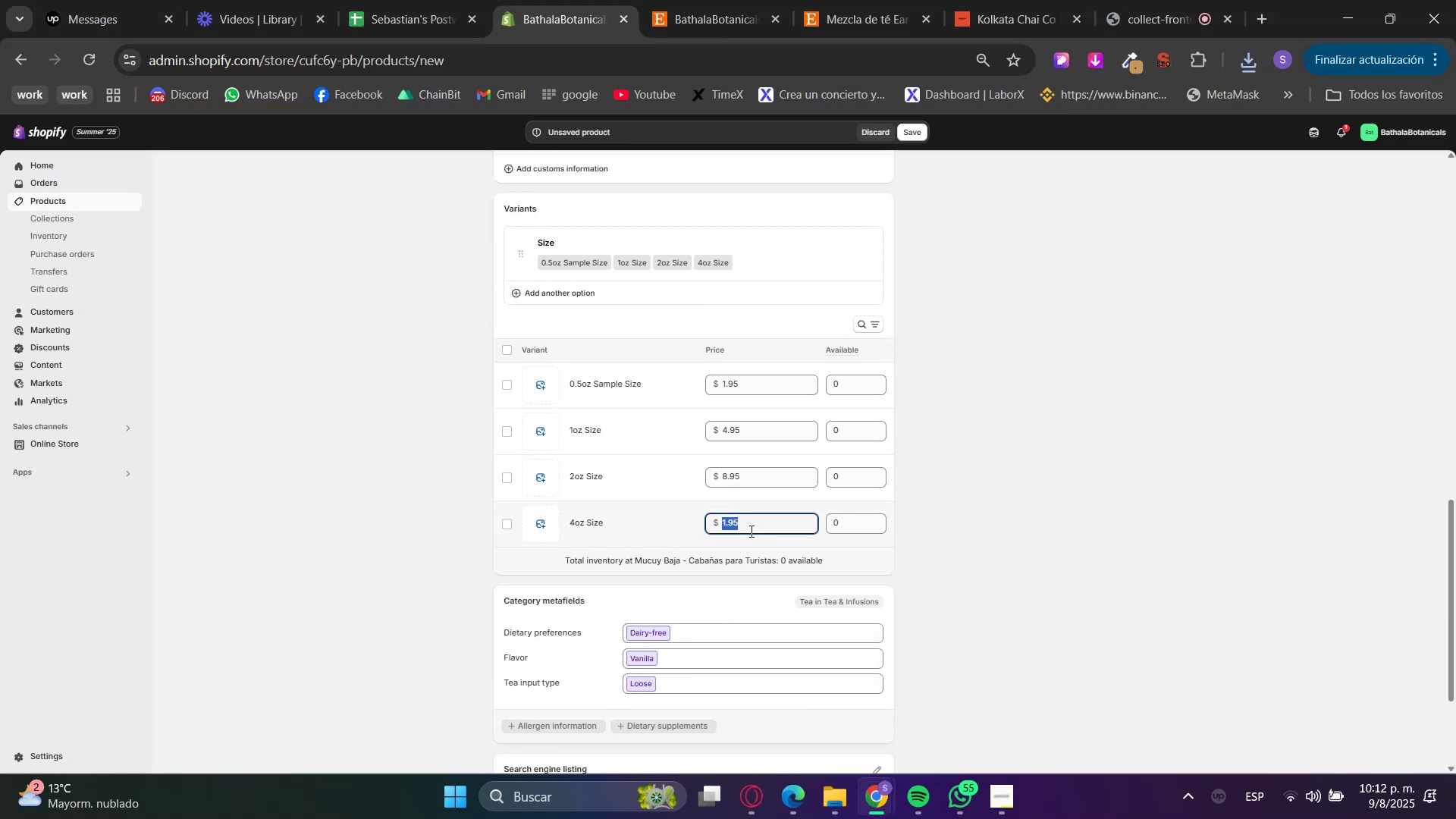 
key(Numpad3)
 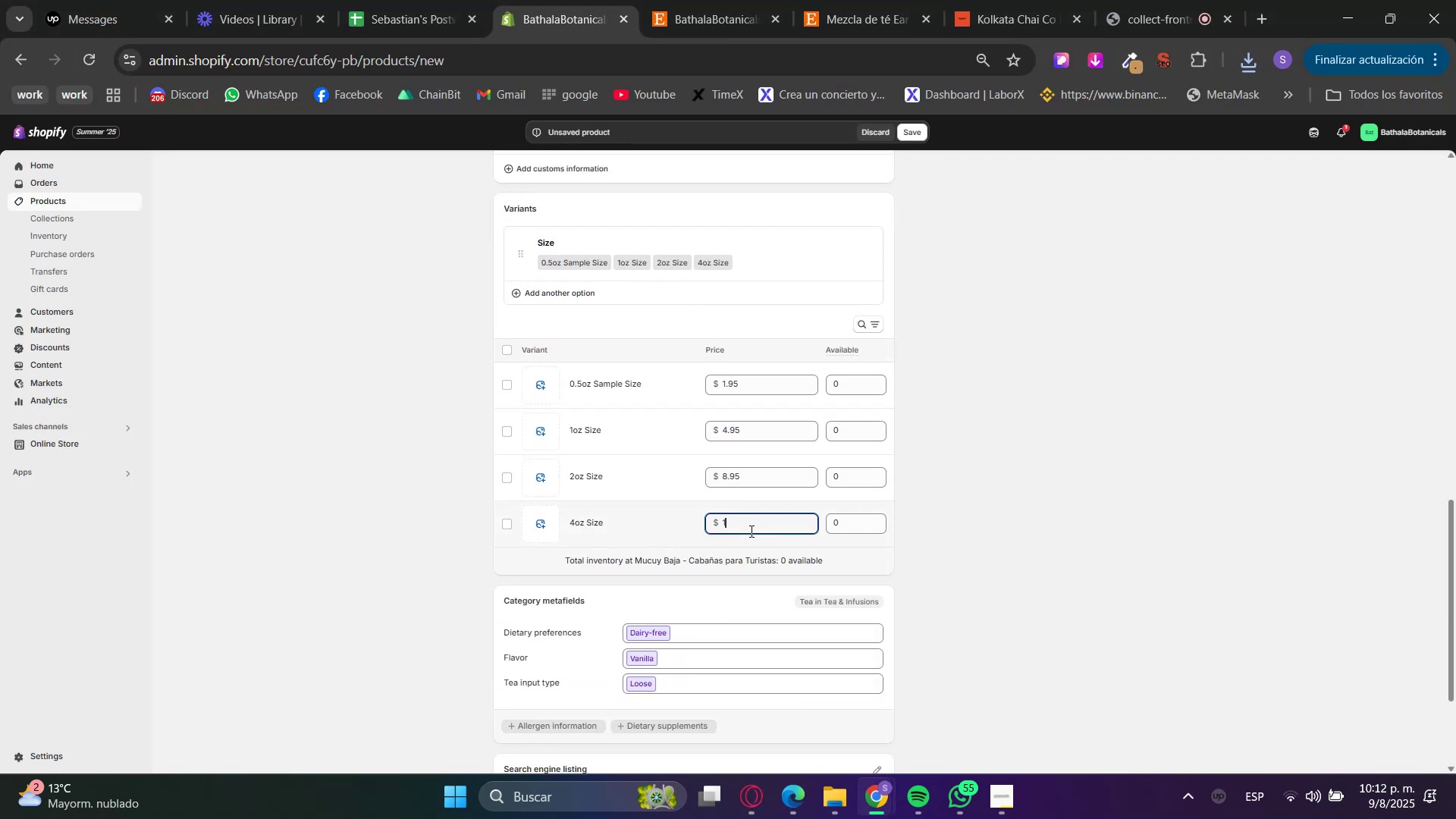 
key(NumpadDecimal)
 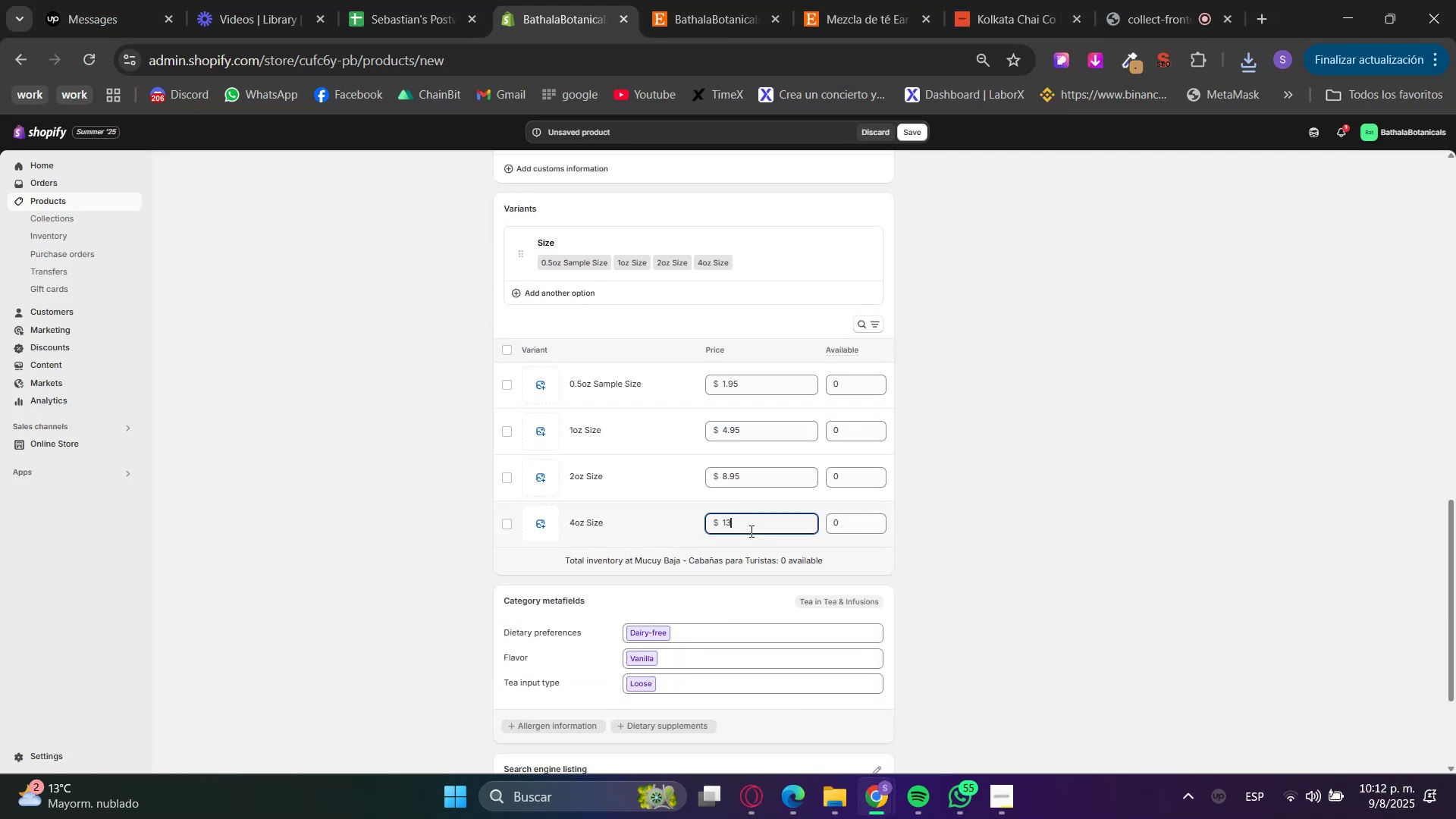 
key(Numpad9)
 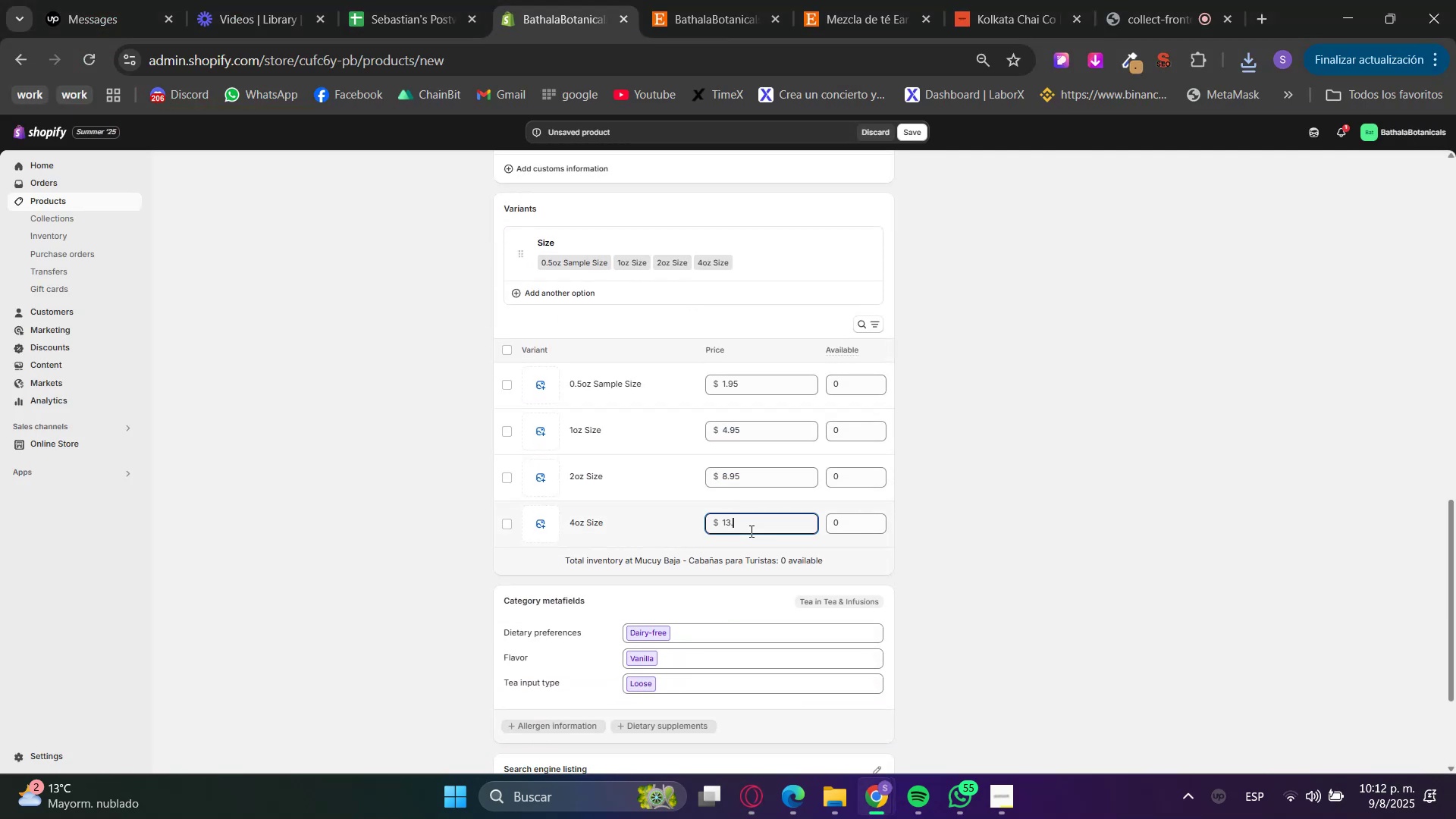 
key(Numpad5)
 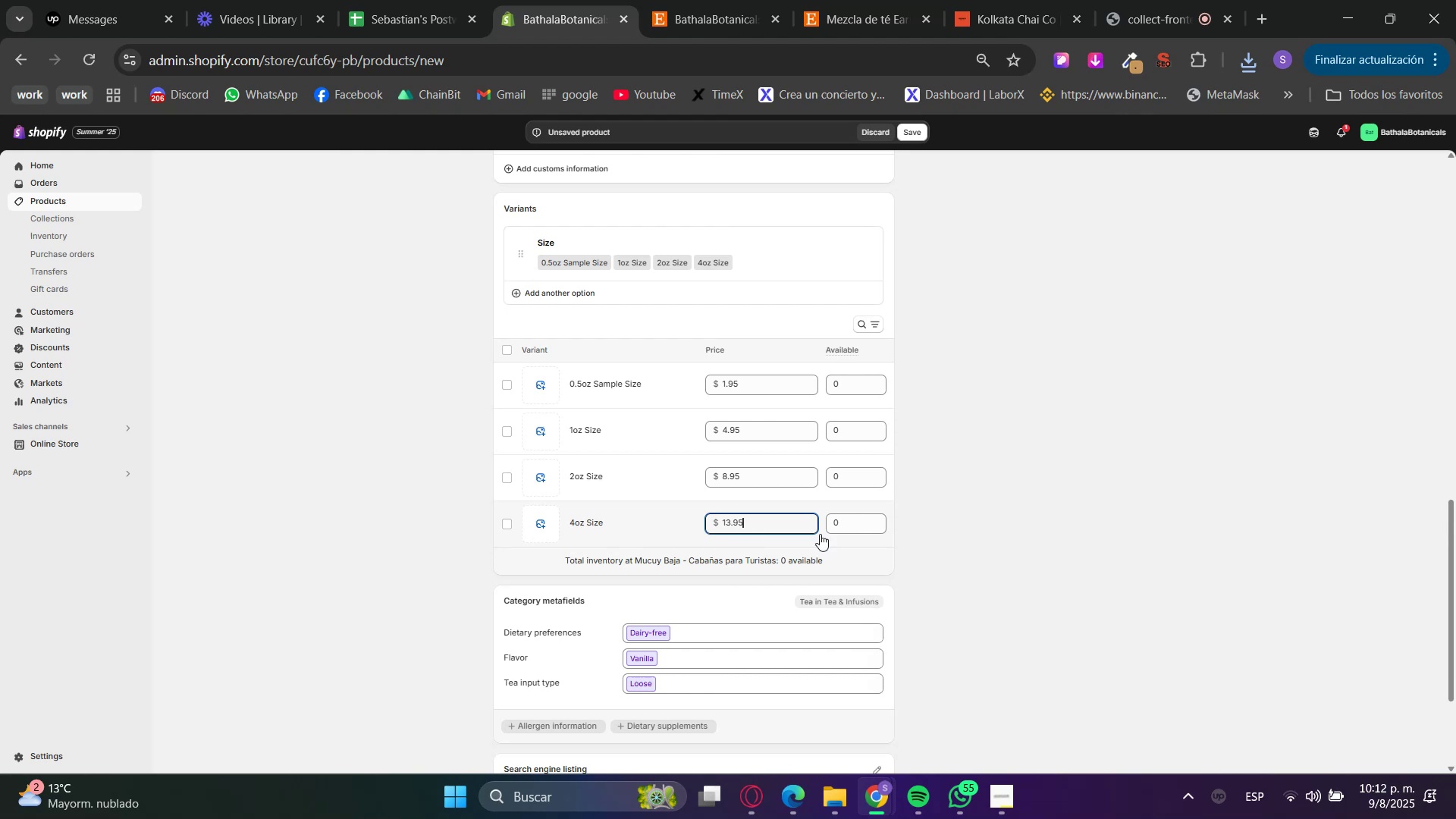 
left_click([993, 516])
 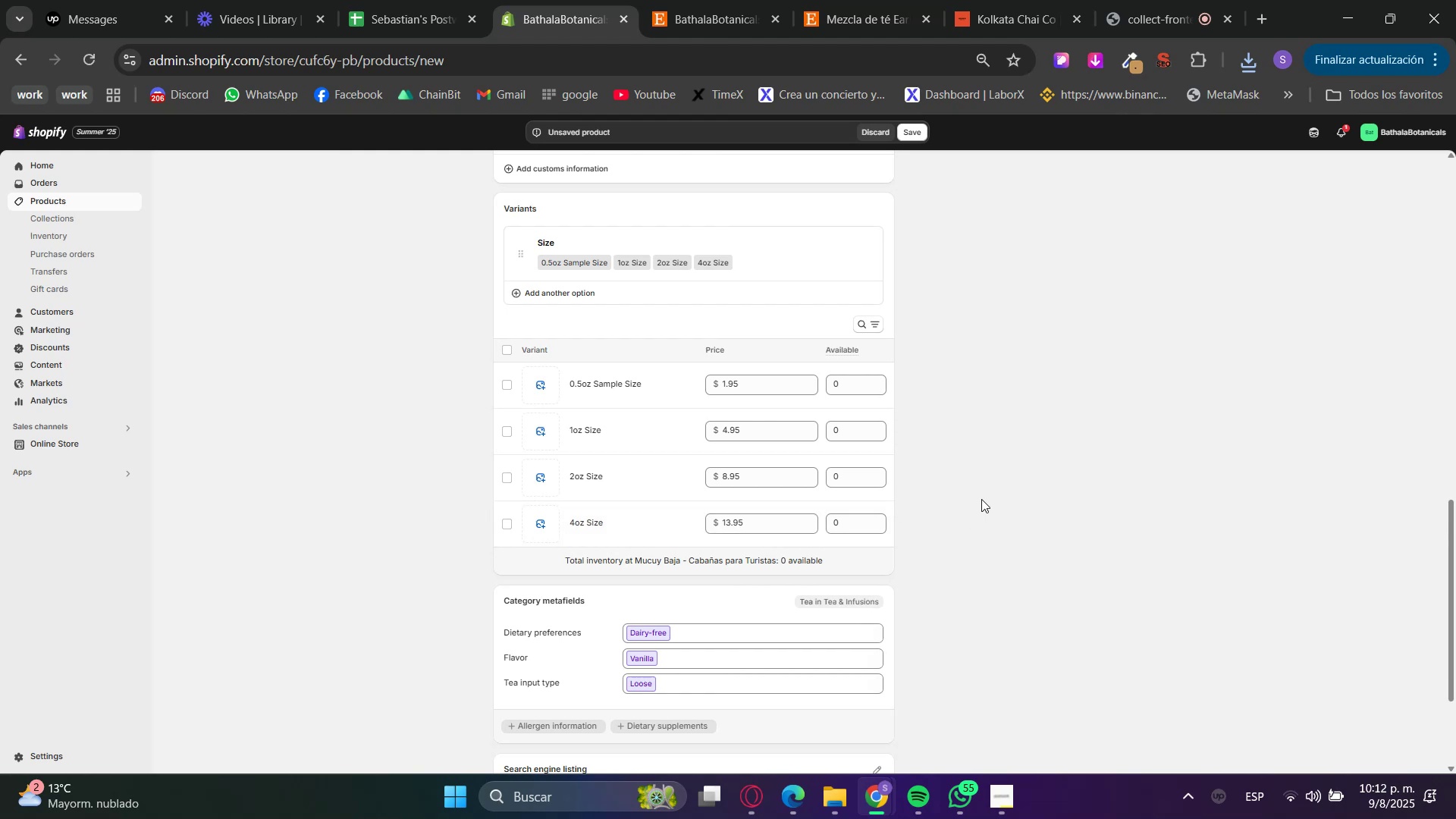 
scroll: coordinate [949, 604], scroll_direction: up, amount: 10.0
 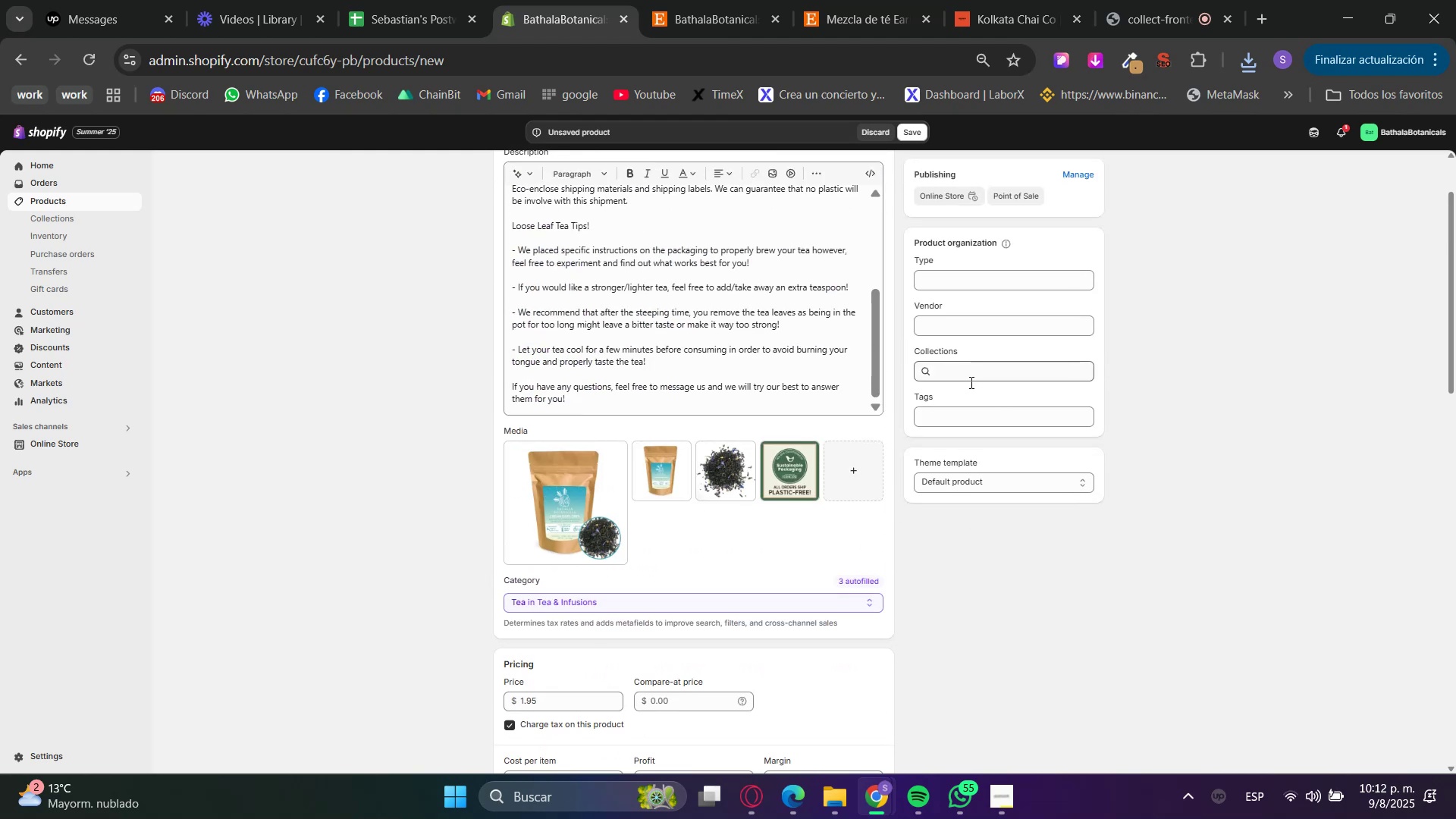 
double_click([966, 430])
 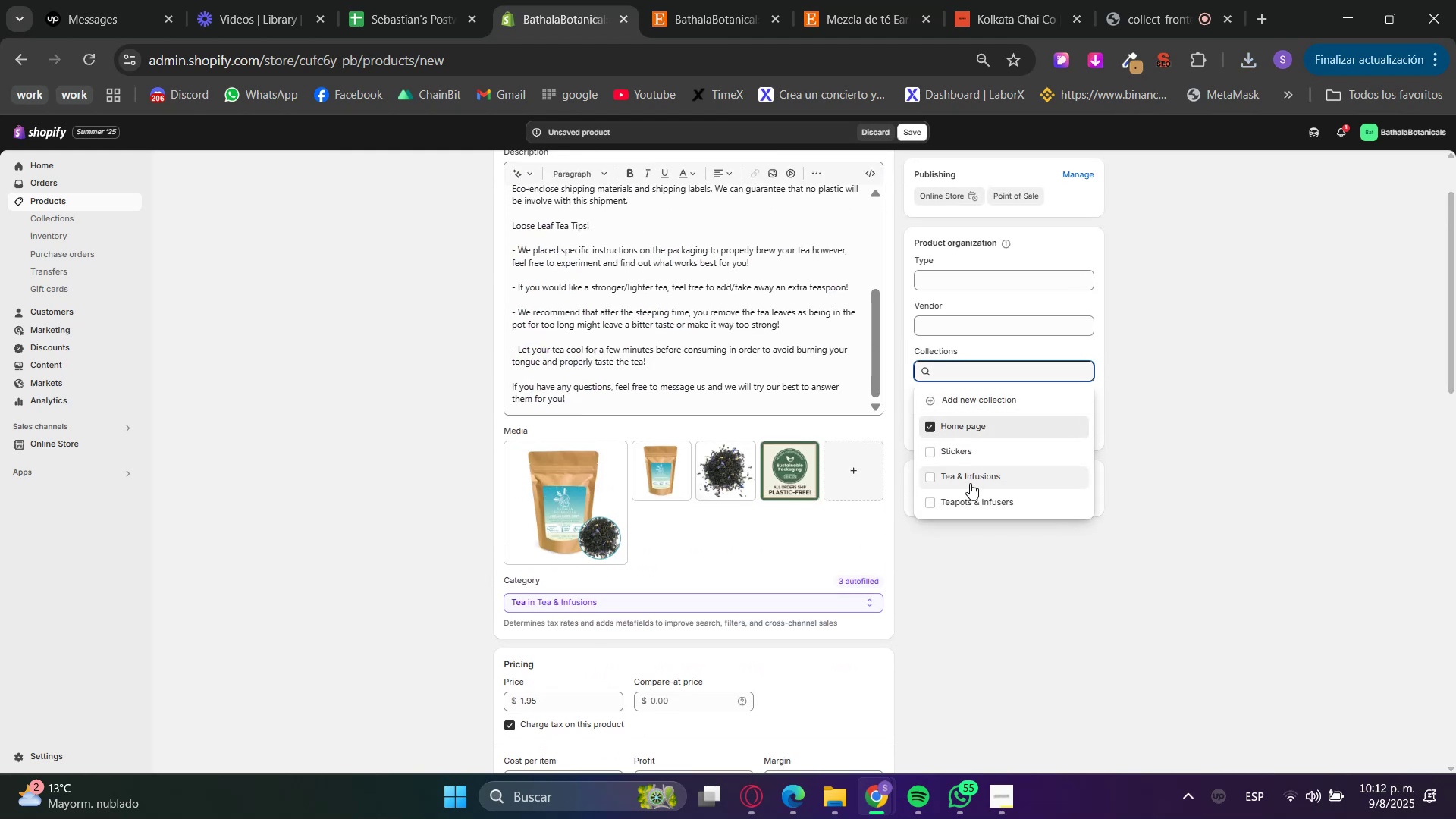 
left_click([970, 480])
 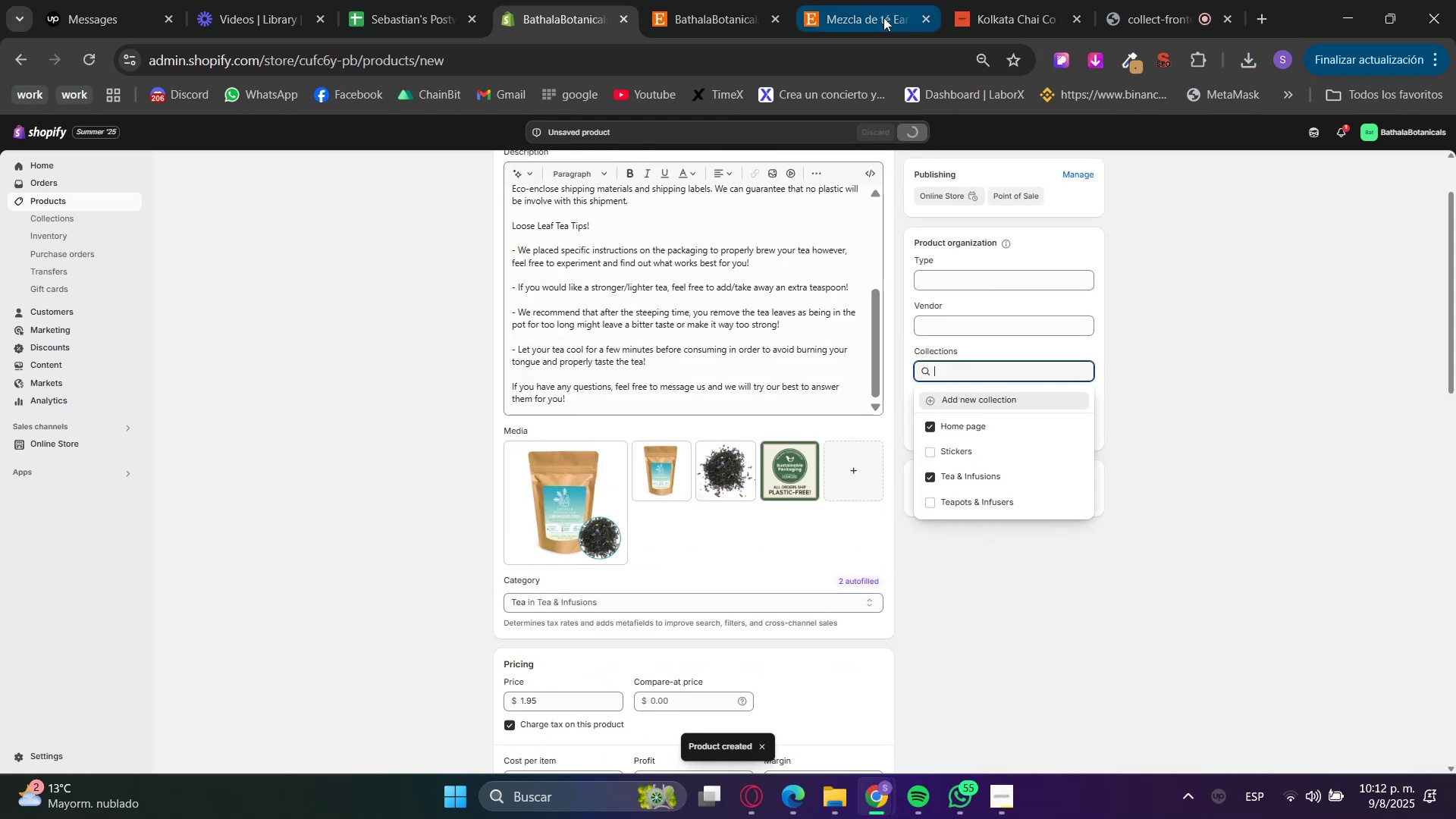 
wait(5.18)
 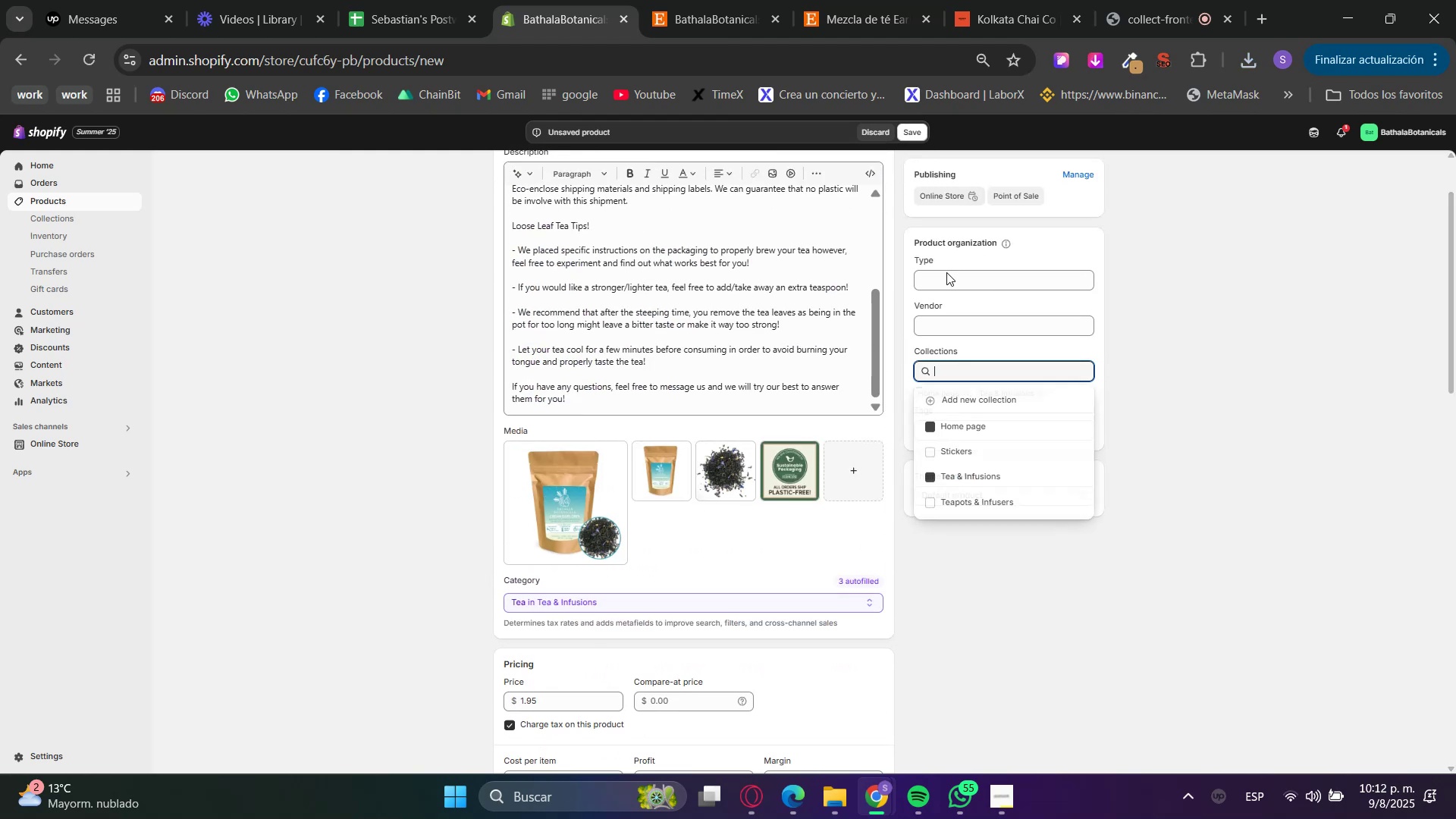 
left_click([76, 443])
 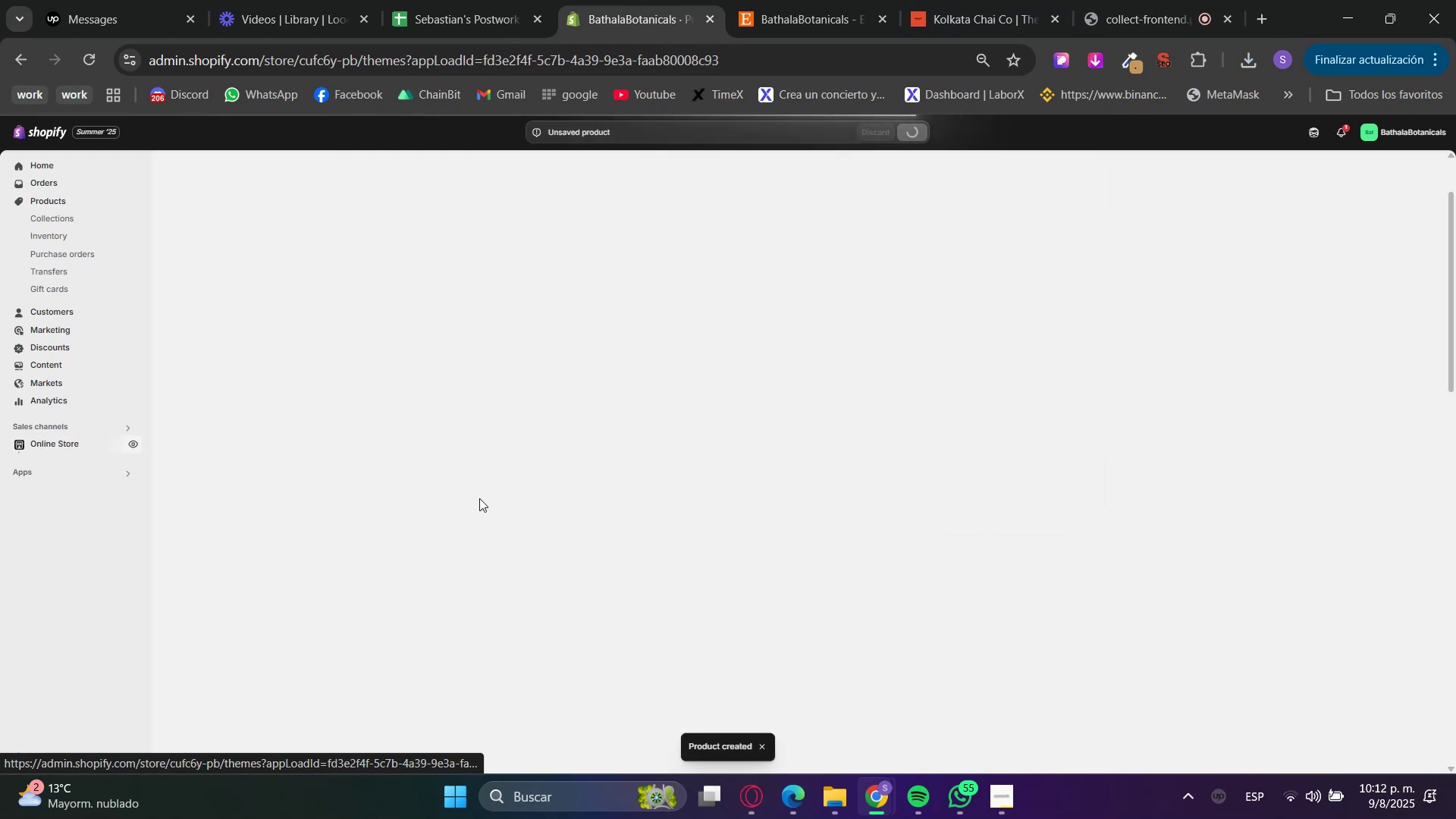 
hold_key(key=ControlLeft, duration=1.03)
scroll: coordinate [480, 498], scroll_direction: none, amount: 0.0
 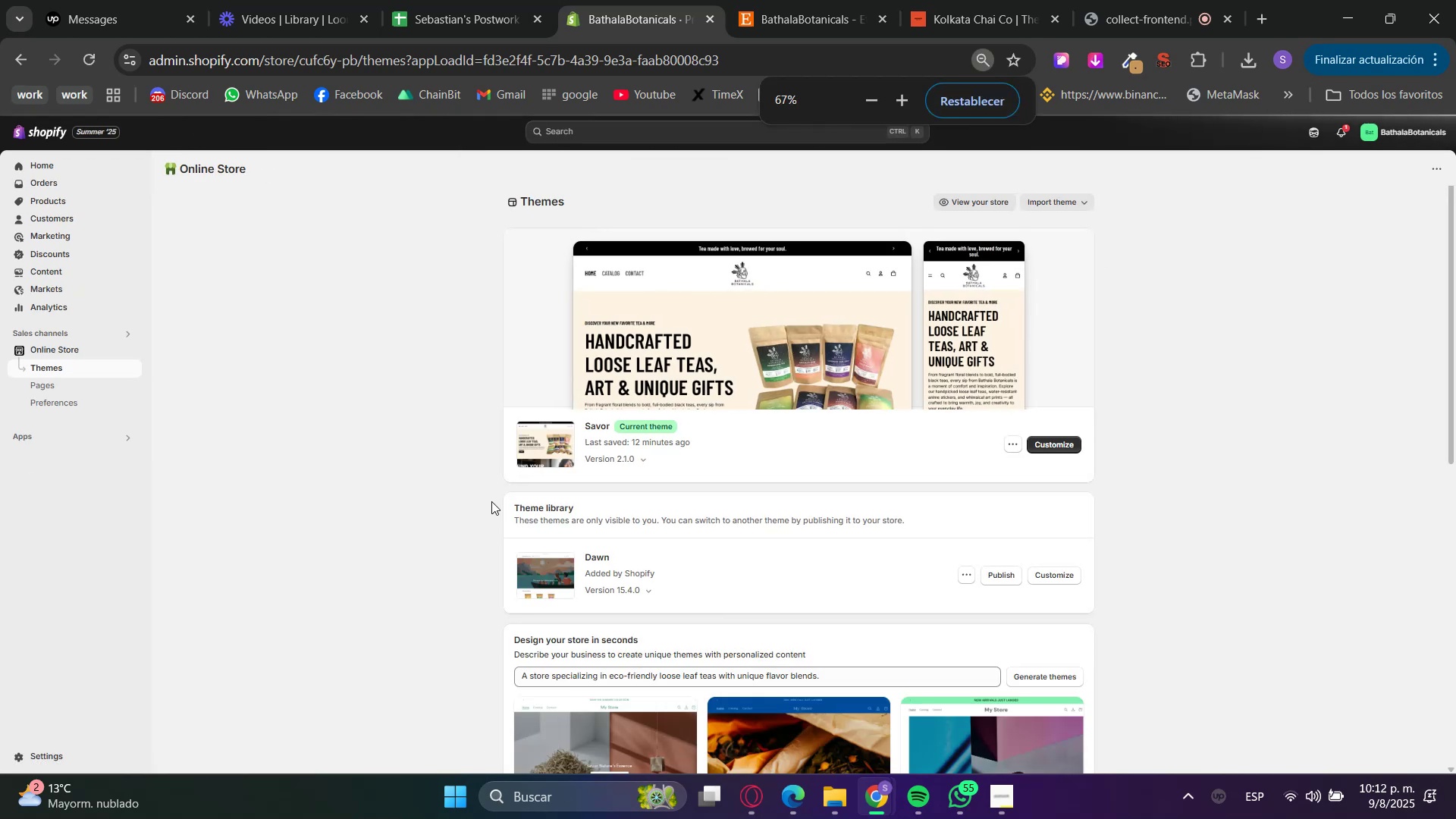 
left_click([1072, 493])
 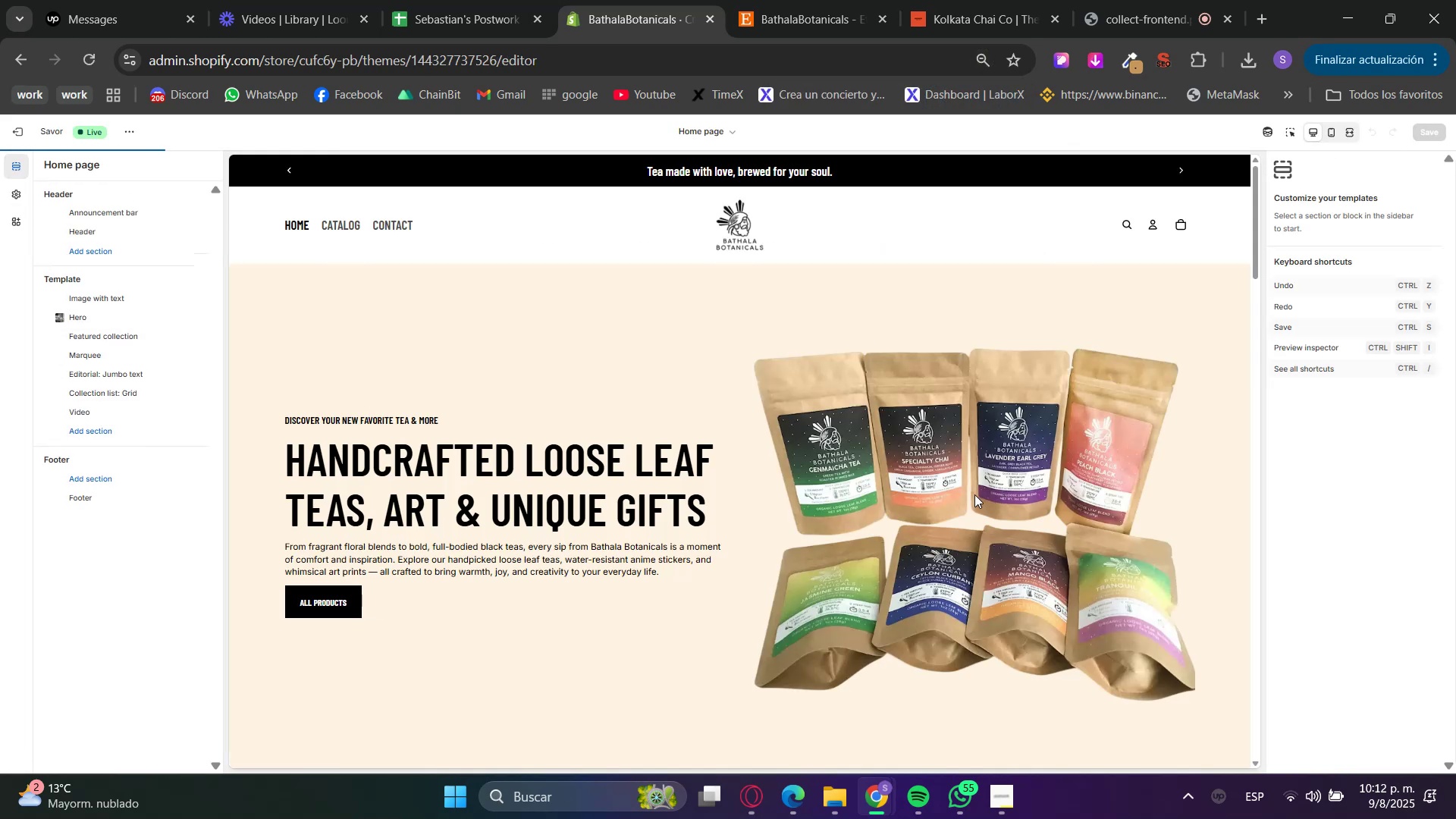 
scroll: coordinate [965, 483], scroll_direction: down, amount: 11.0
 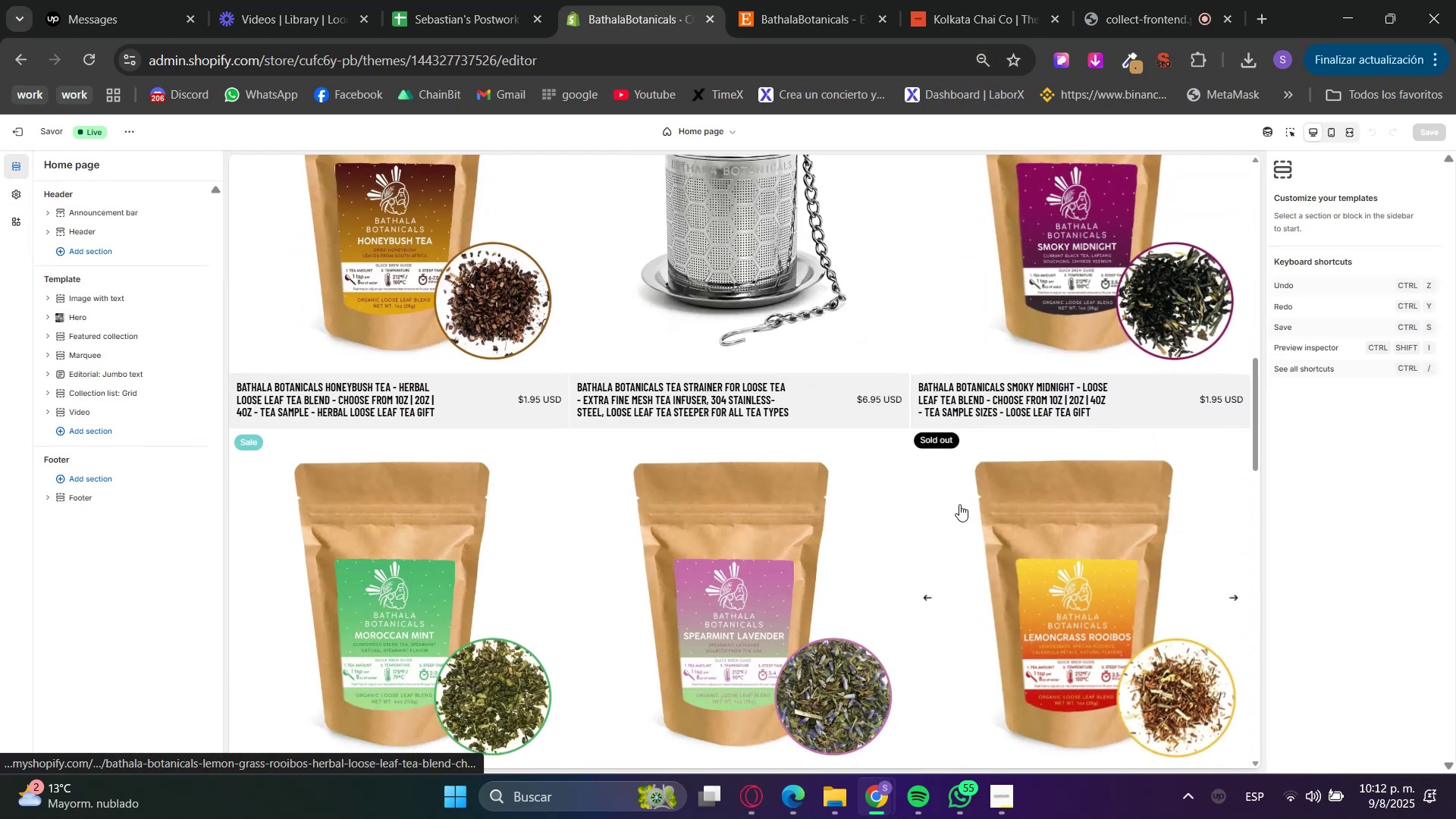 
scroll: coordinate [1013, 568], scroll_direction: up, amount: 2.0
 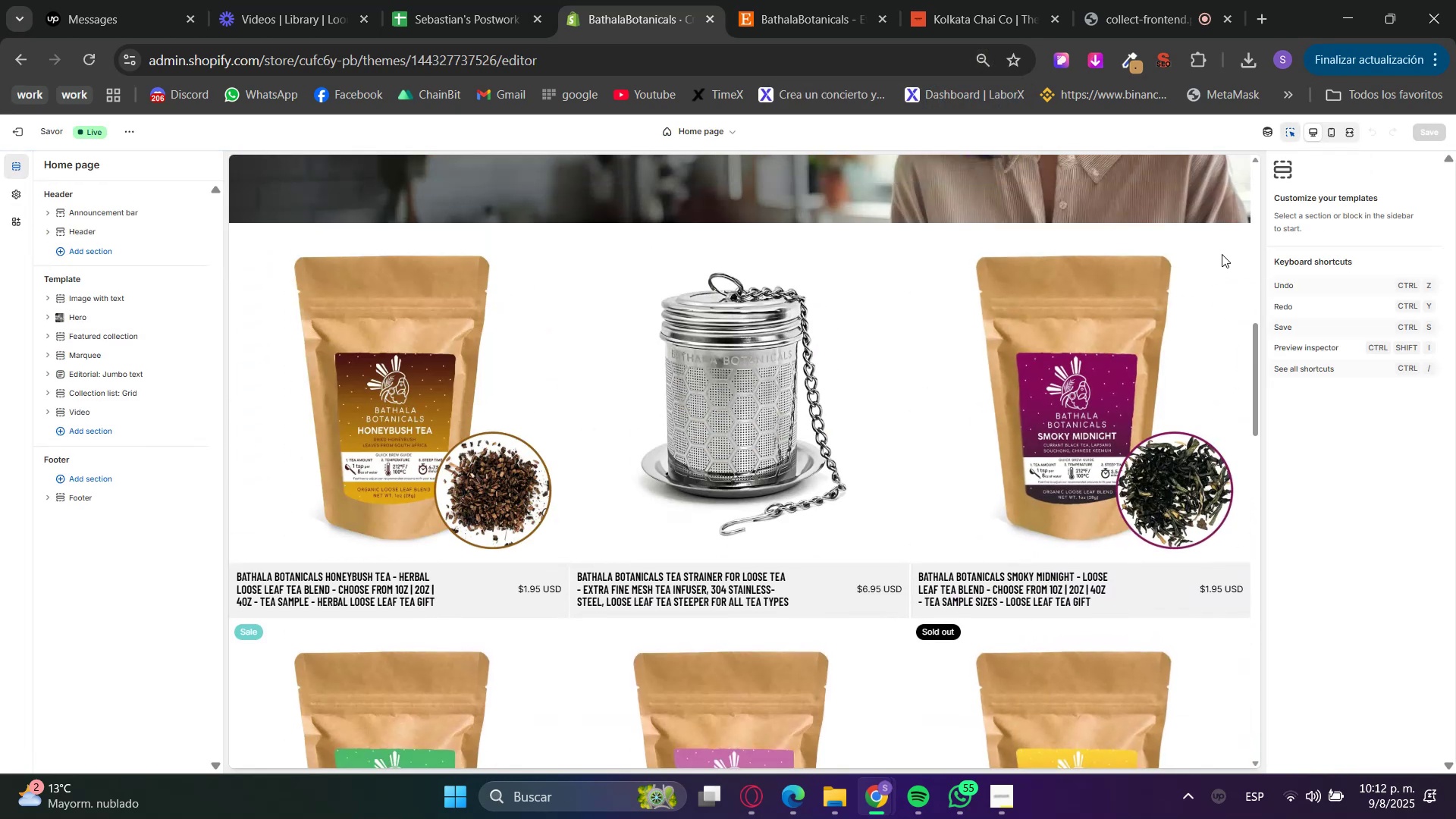 
left_click([1234, 241])
 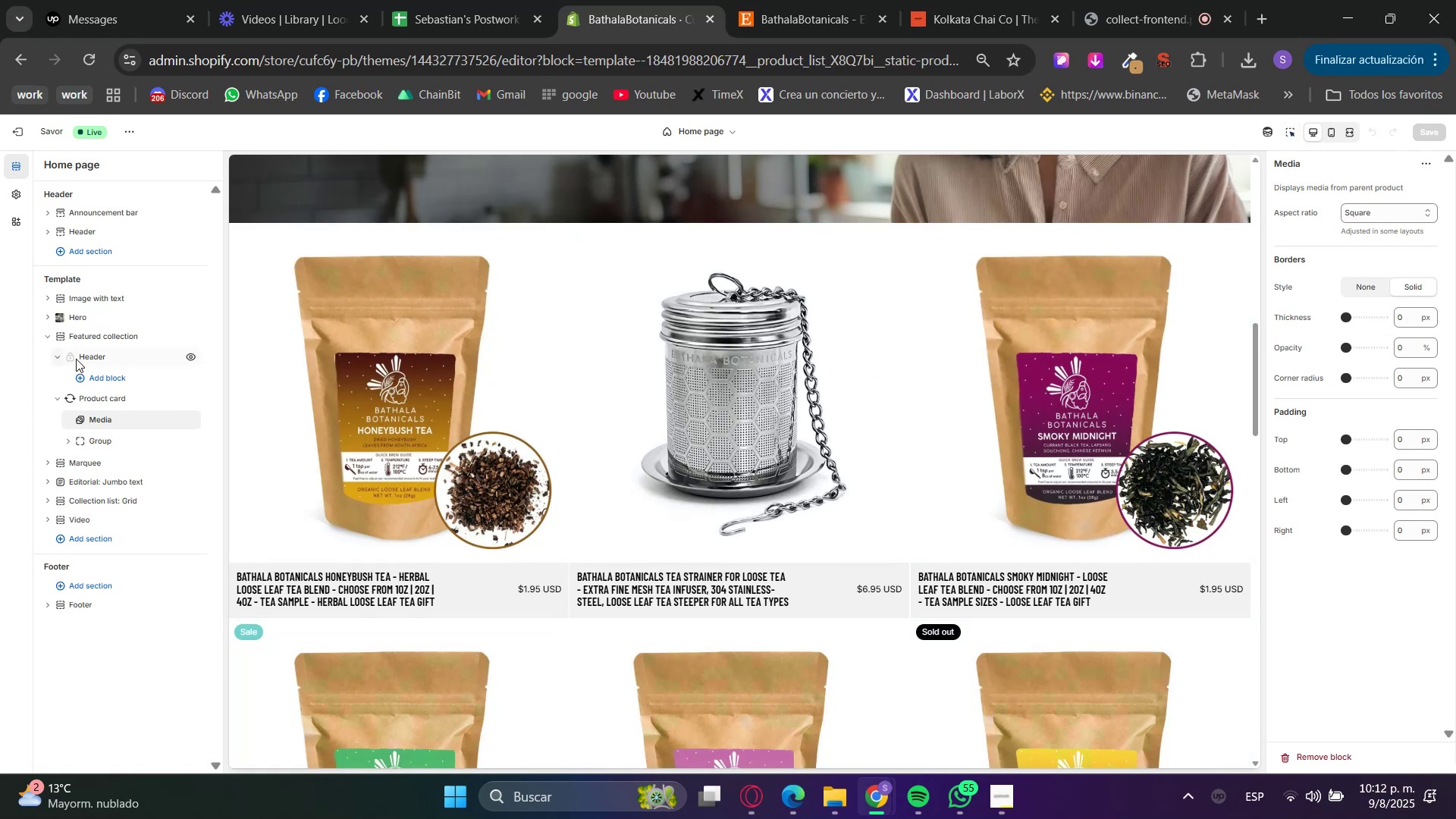 
left_click([95, 394])
 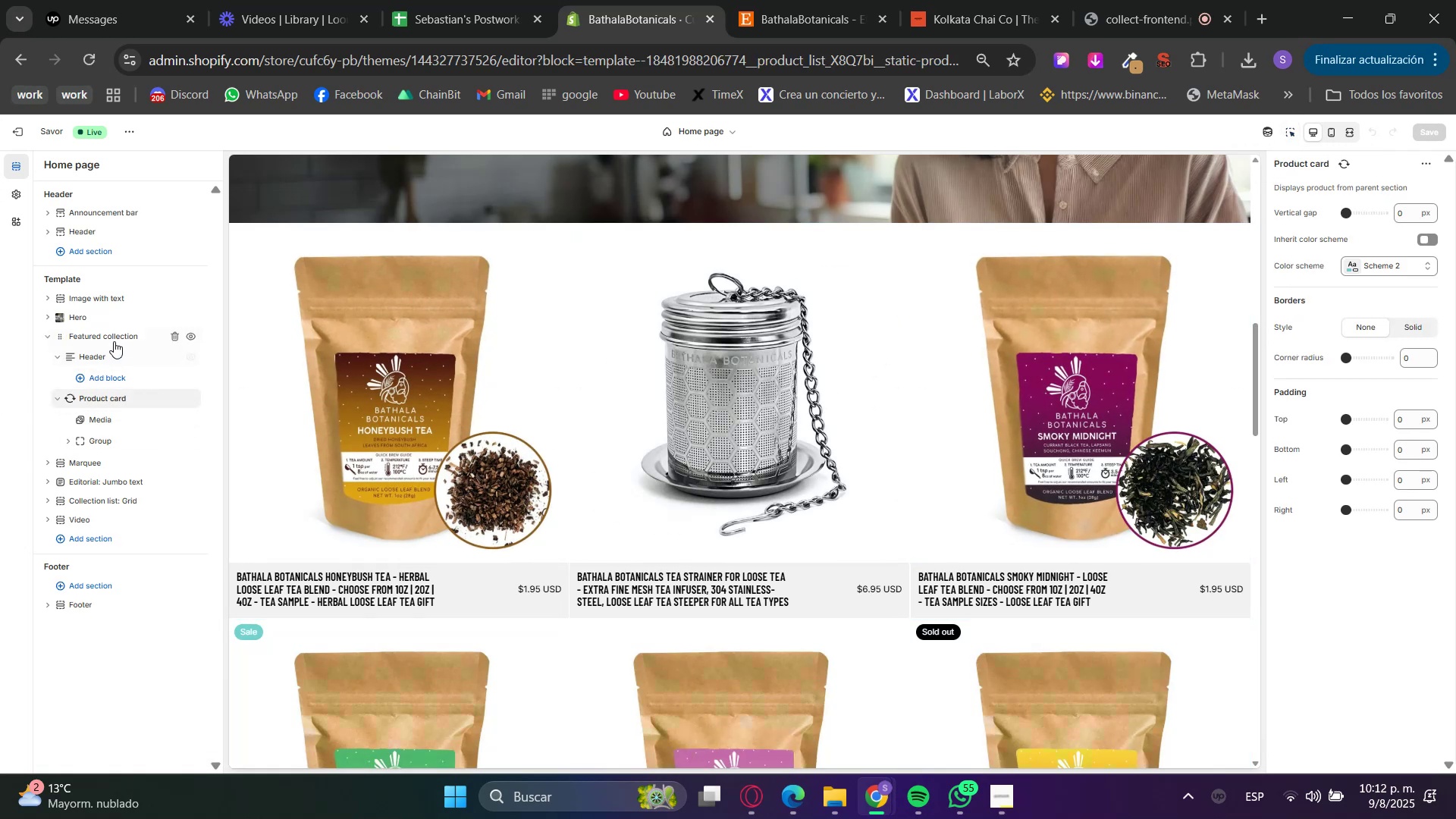 
left_click([114, 337])
 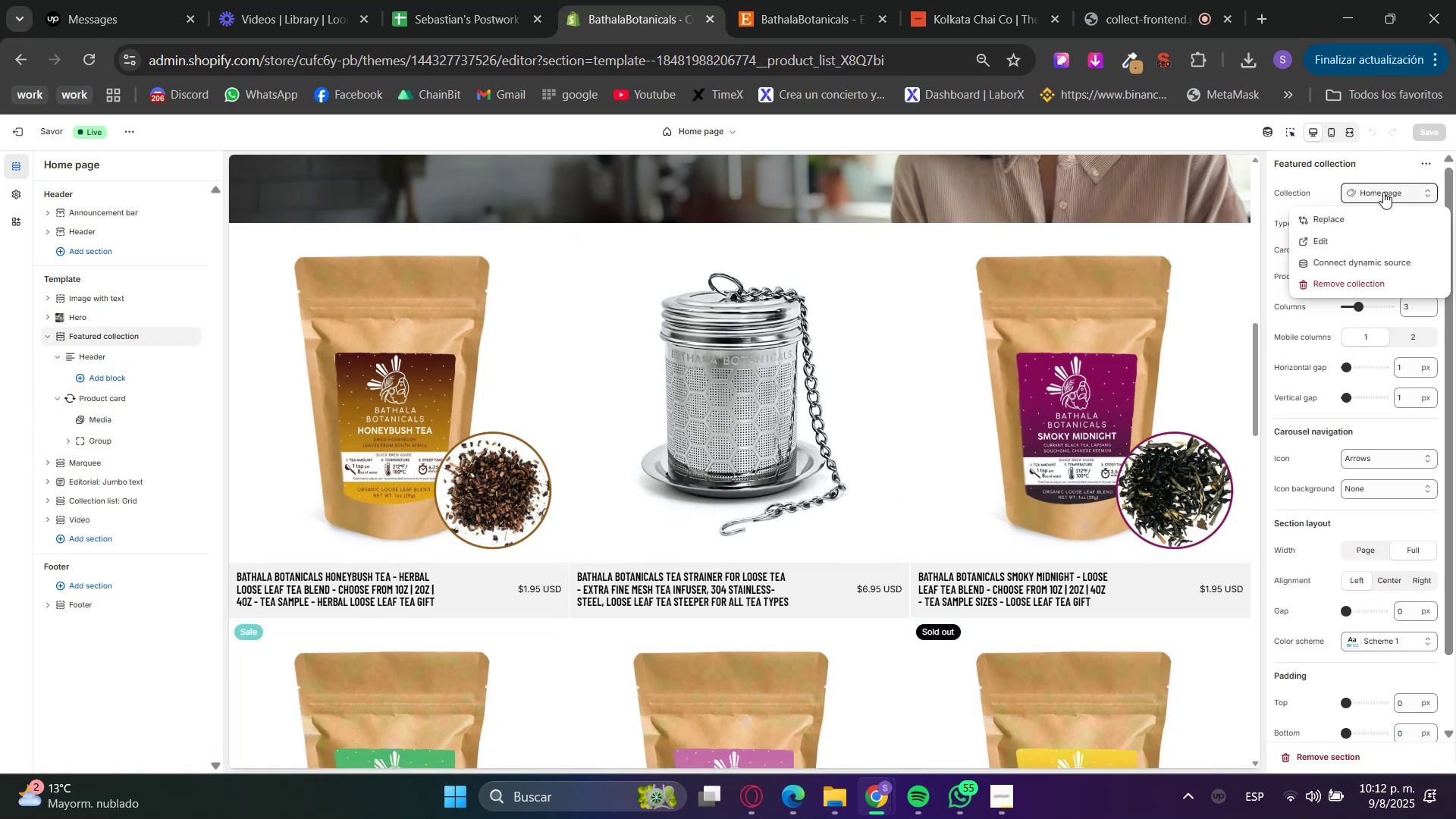 
left_click([1357, 216])
 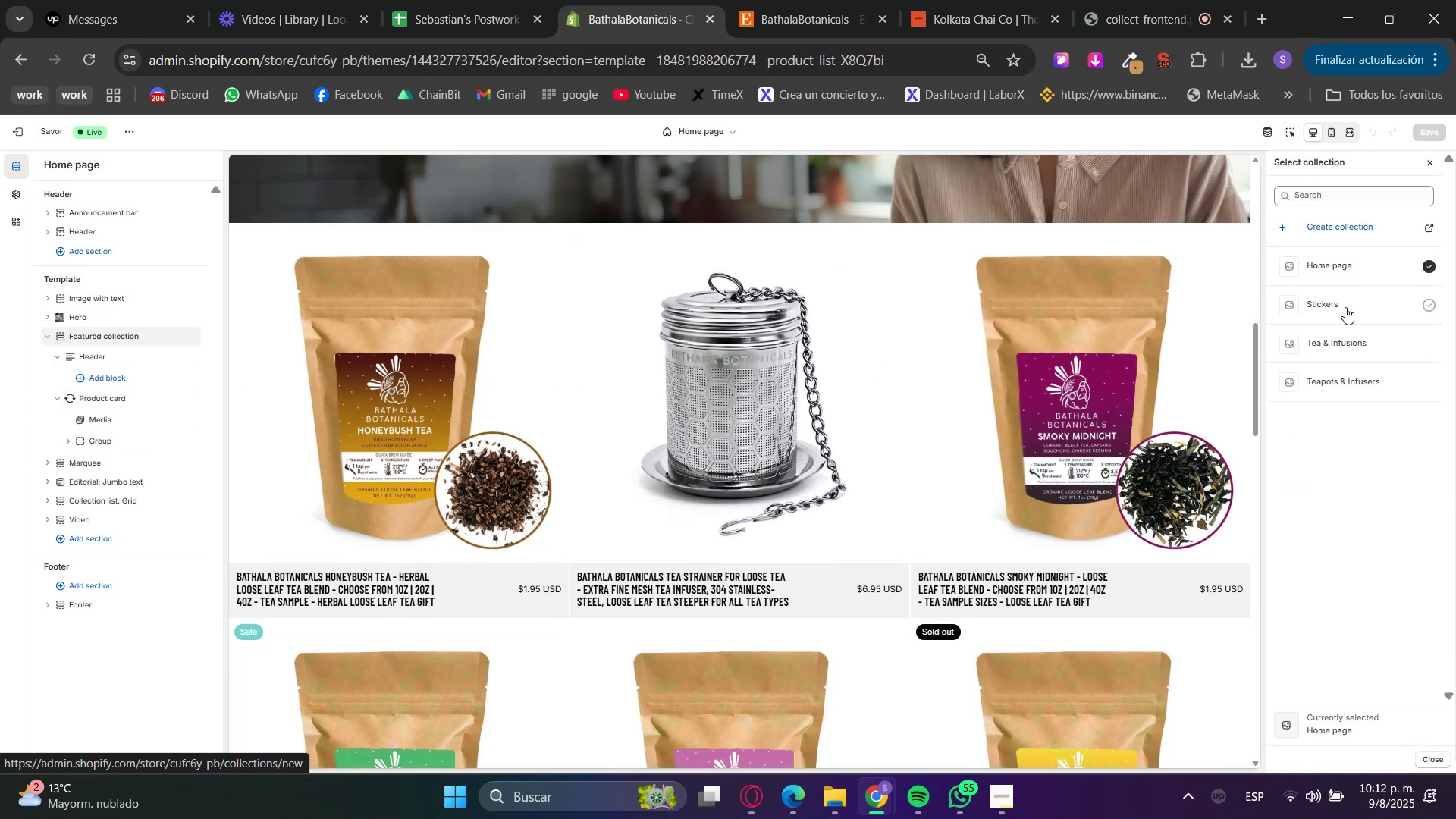 
left_click([1345, 348])
 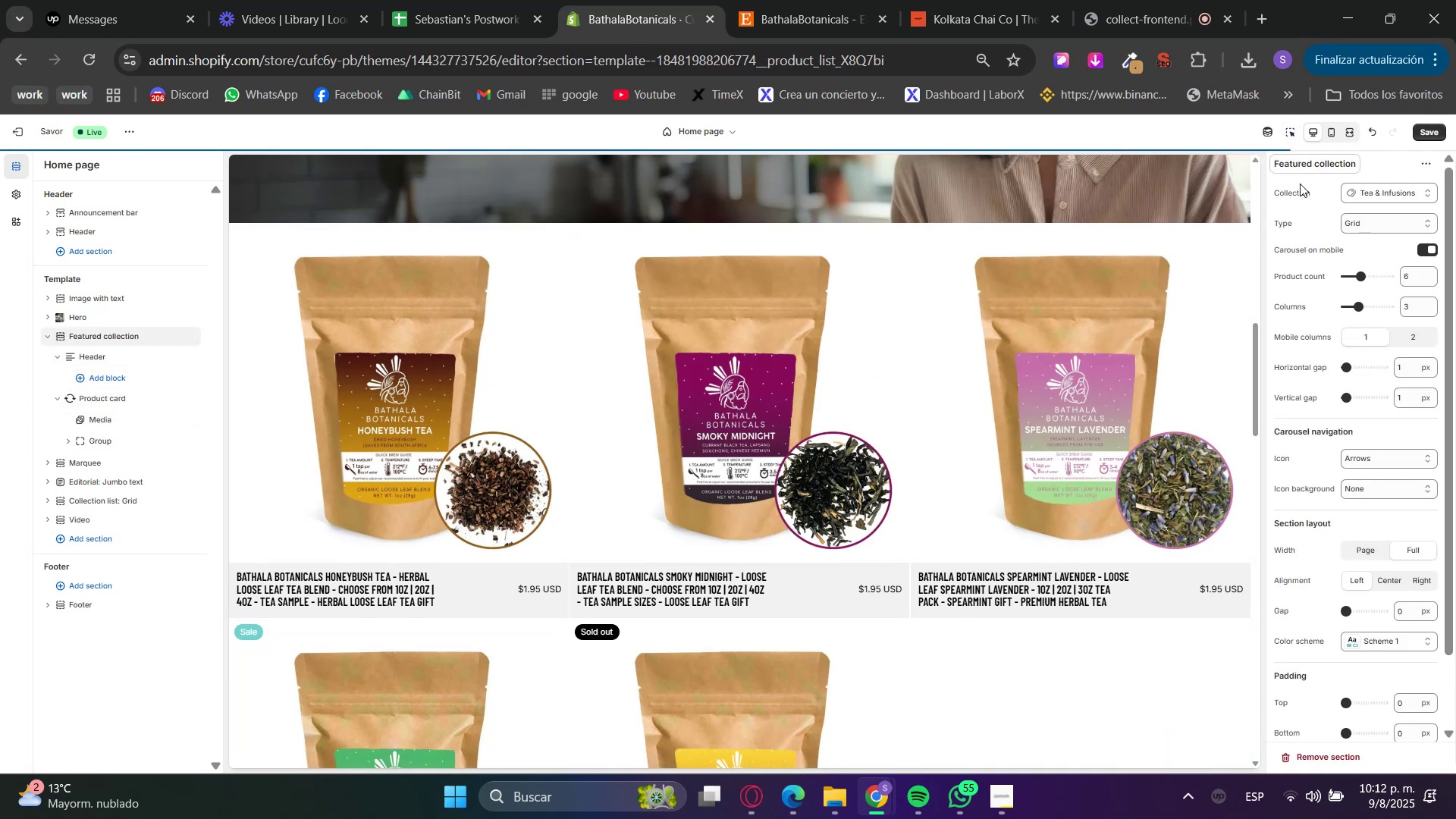 
scroll: coordinate [1200, 522], scroll_direction: down, amount: 15.0
 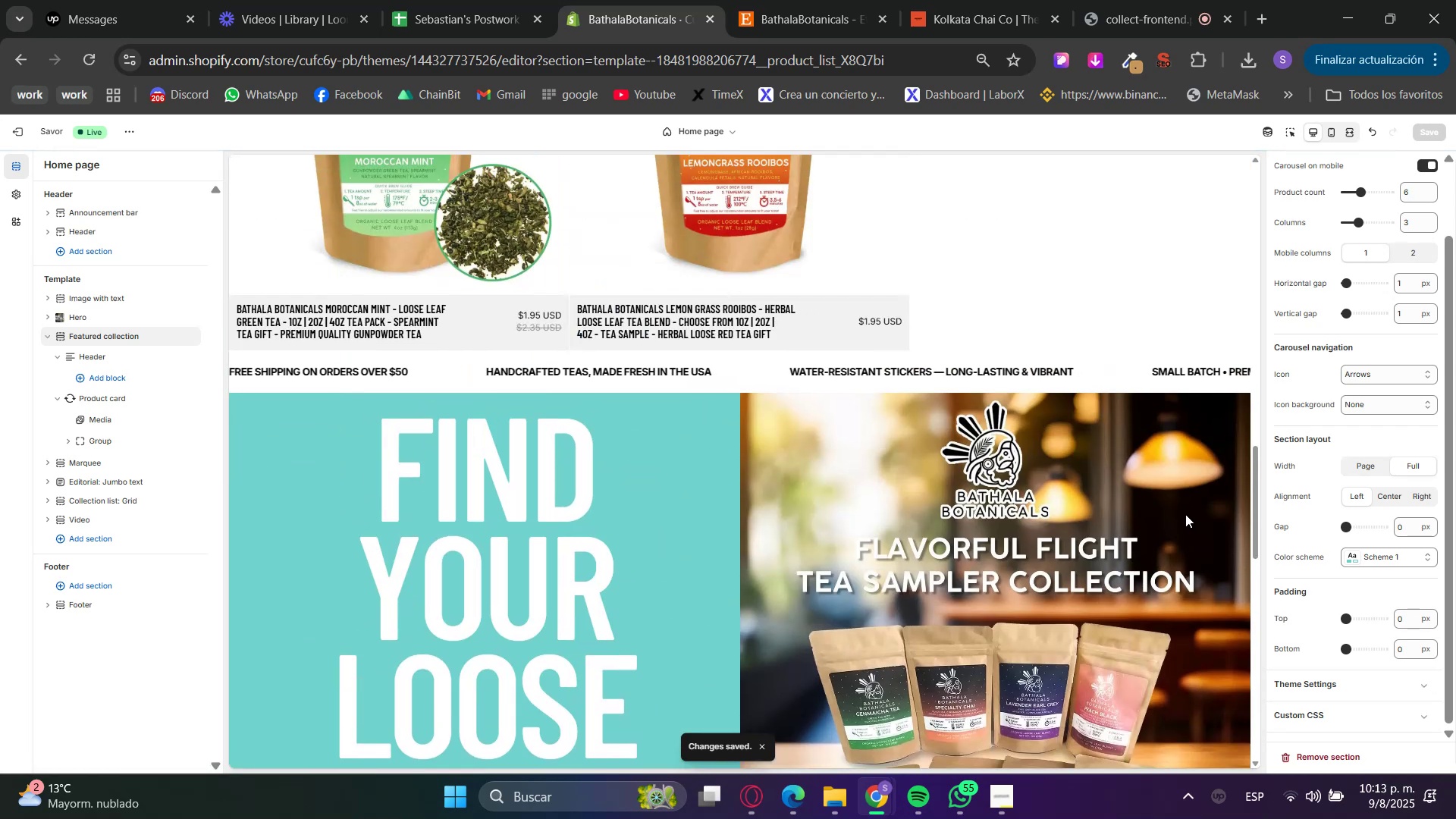 
scroll: coordinate [1185, 514], scroll_direction: up, amount: 3.0
 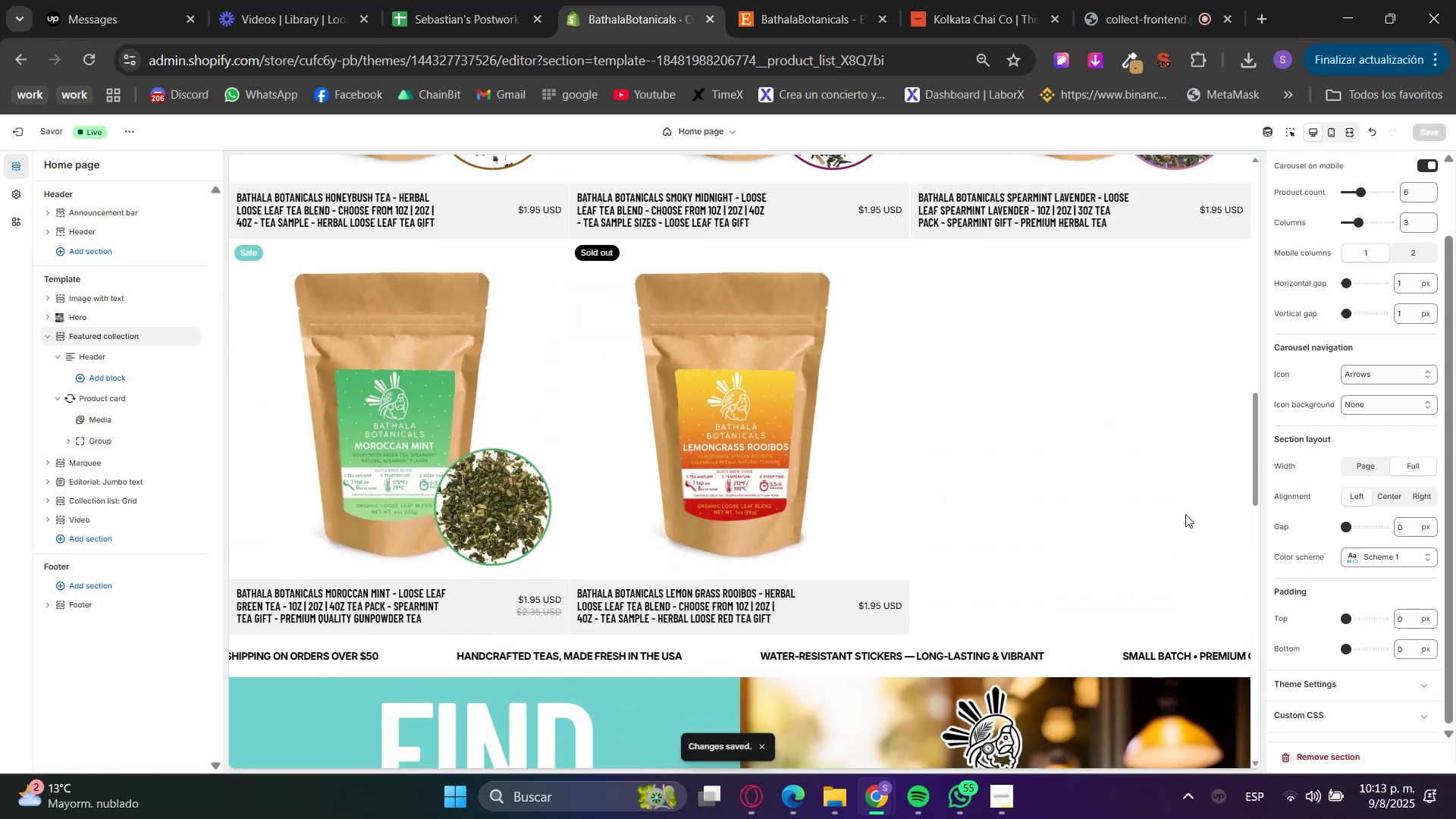 
scroll: coordinate [1182, 518], scroll_direction: down, amount: 10.0
 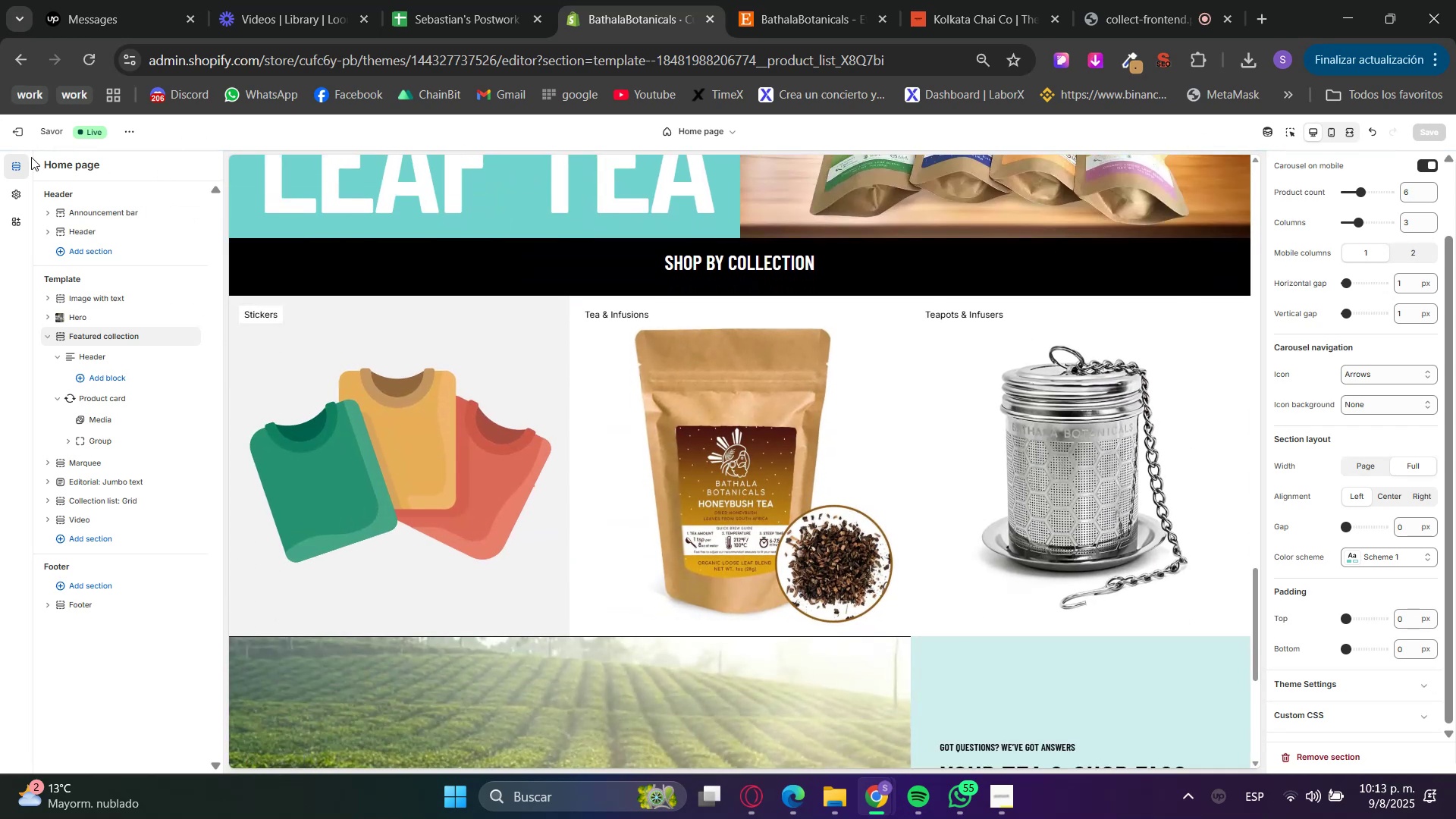 
double_click([17, 135])
 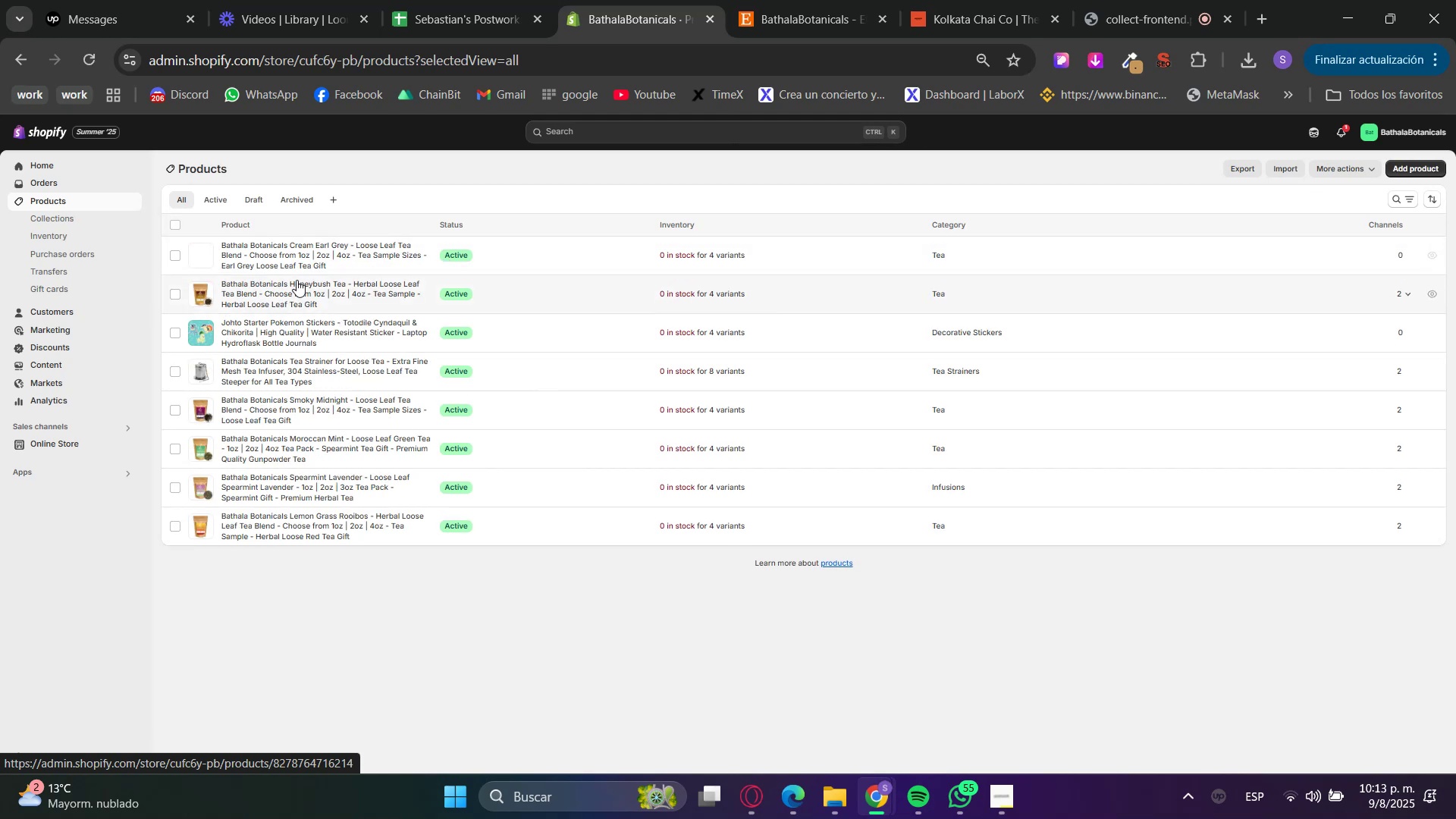 
left_click([265, 328])
 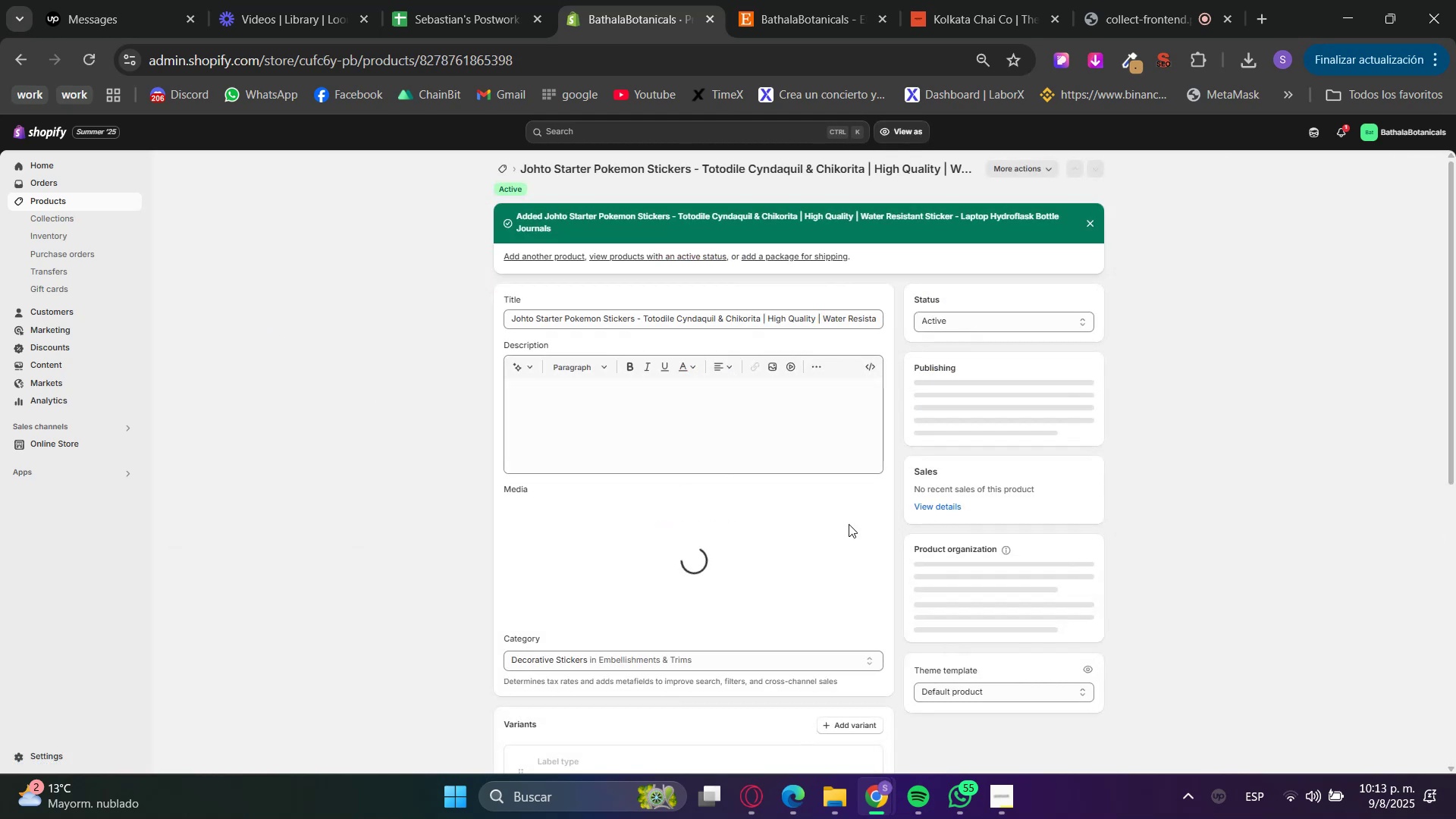 
scroll: coordinate [1200, 566], scroll_direction: down, amount: 1.0
 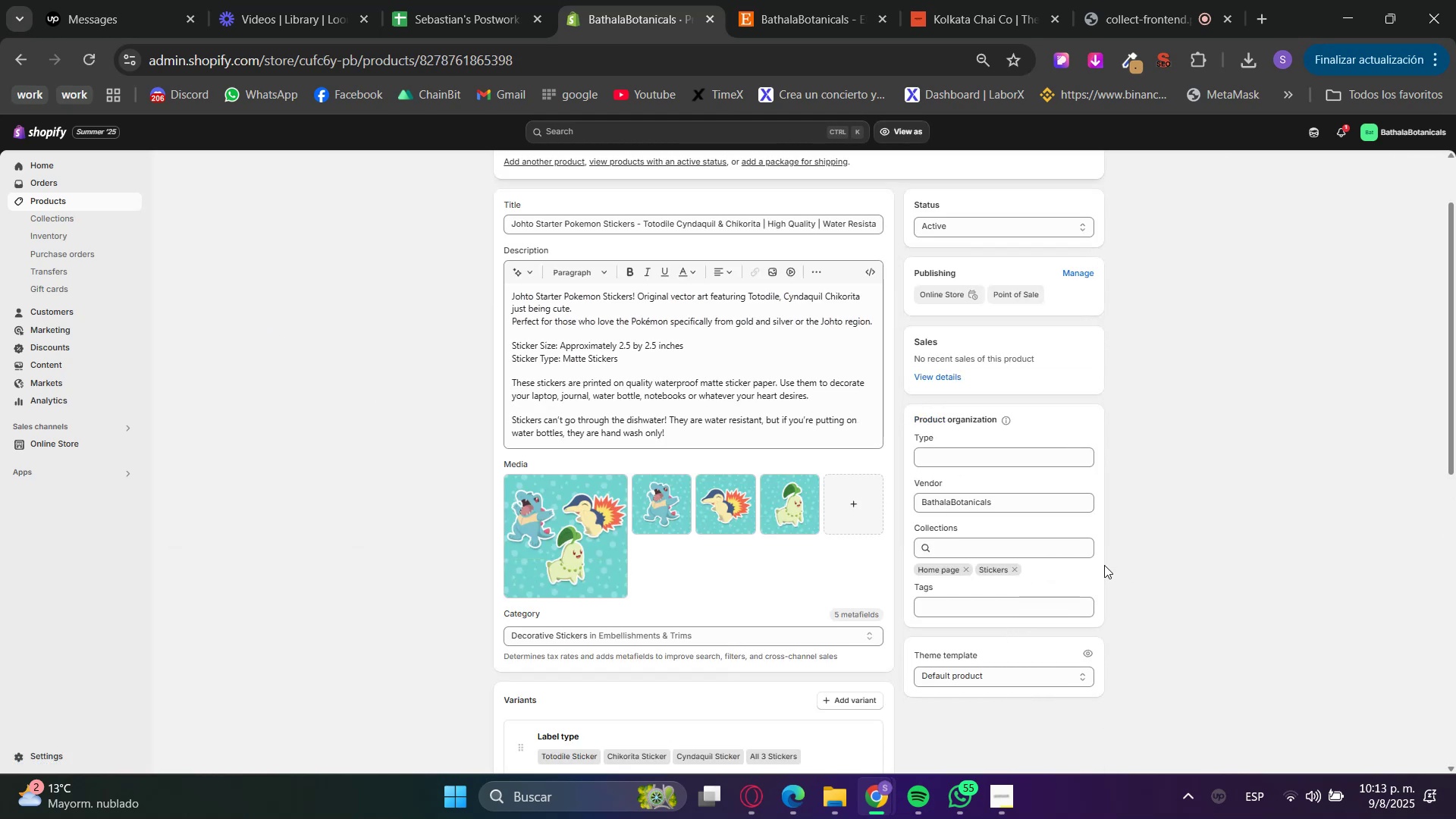 
scroll: coordinate [1091, 565], scroll_direction: up, amount: 1.0
 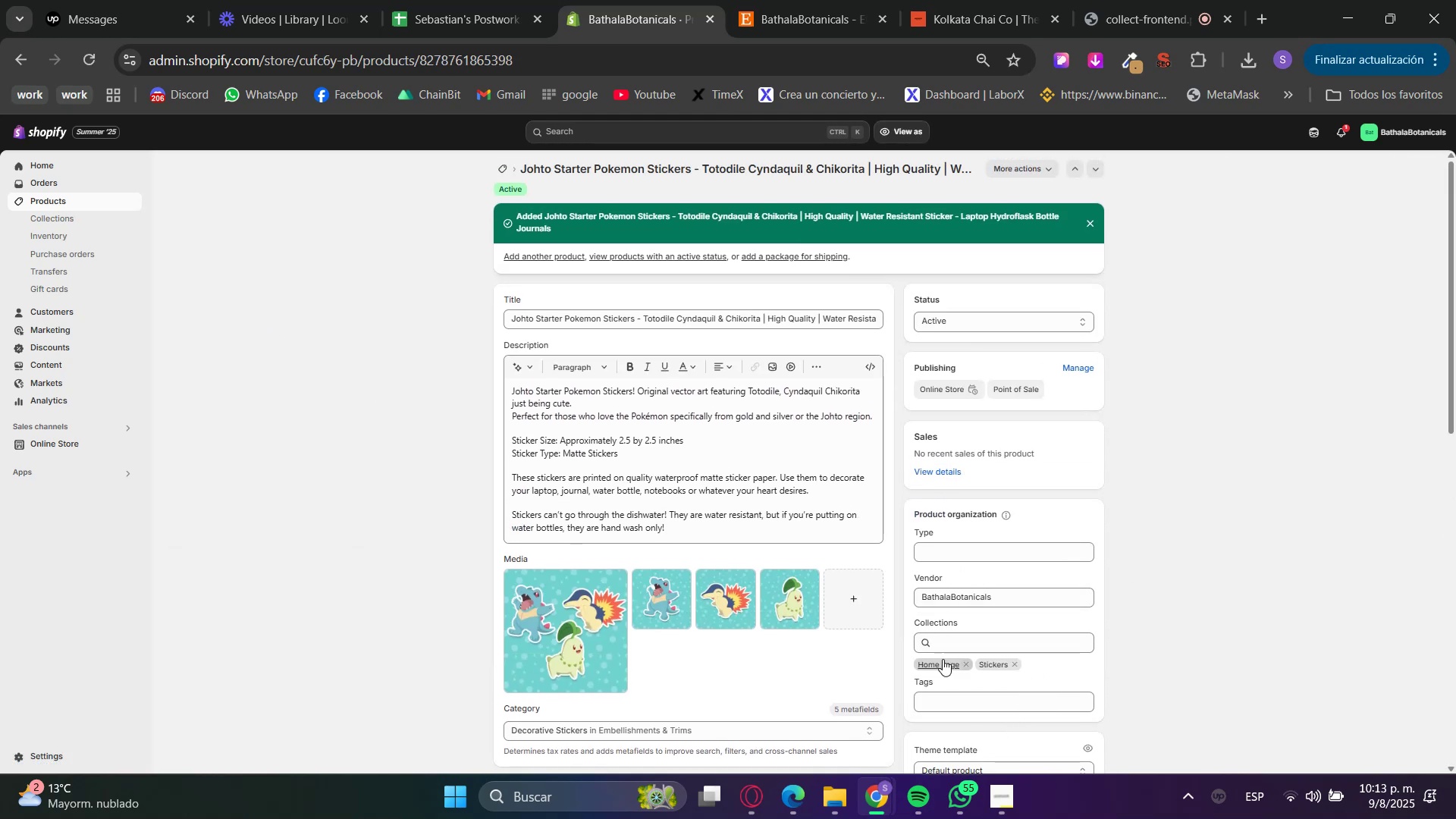 
left_click([965, 662])
 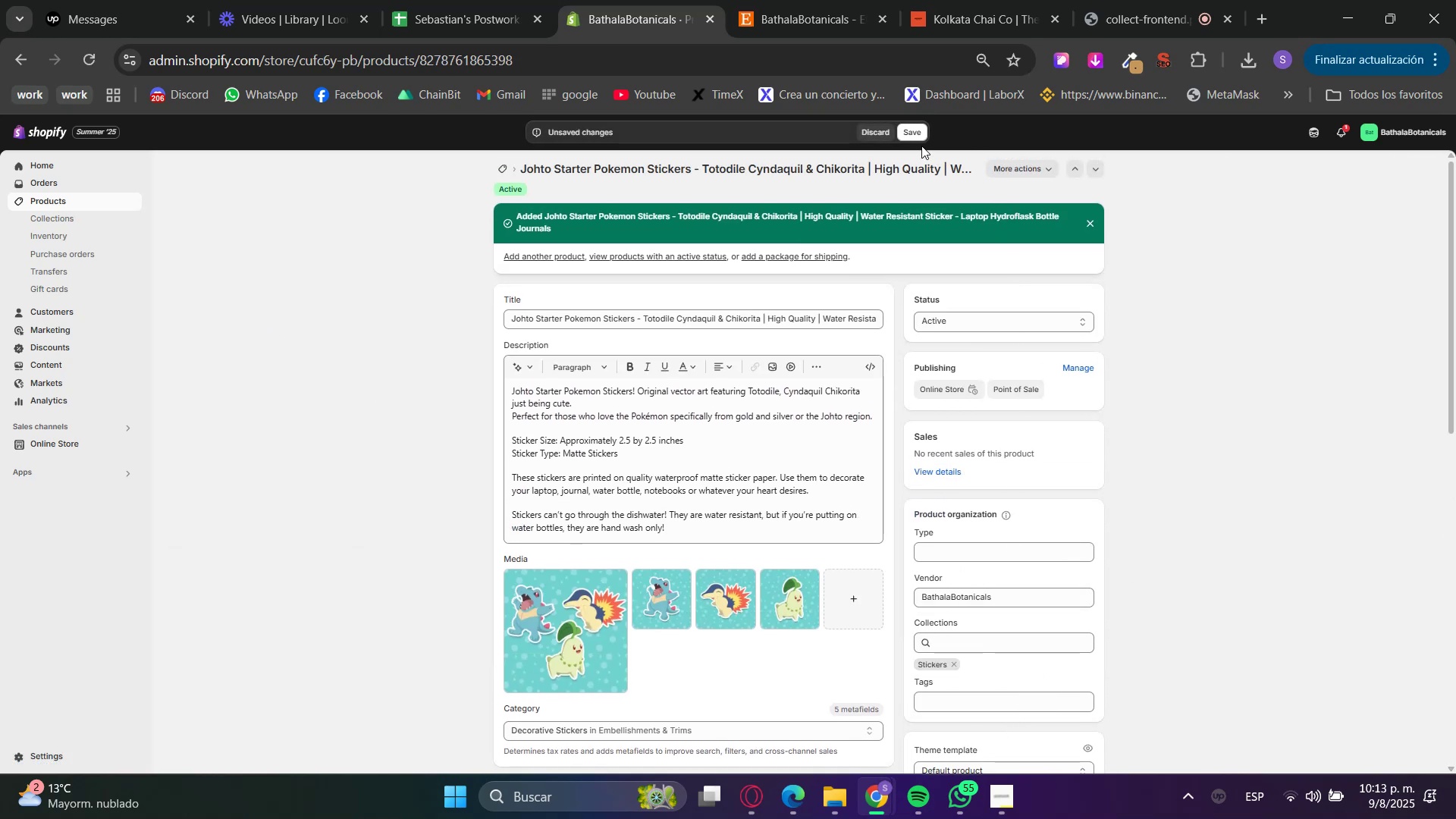 
left_click([915, 132])
 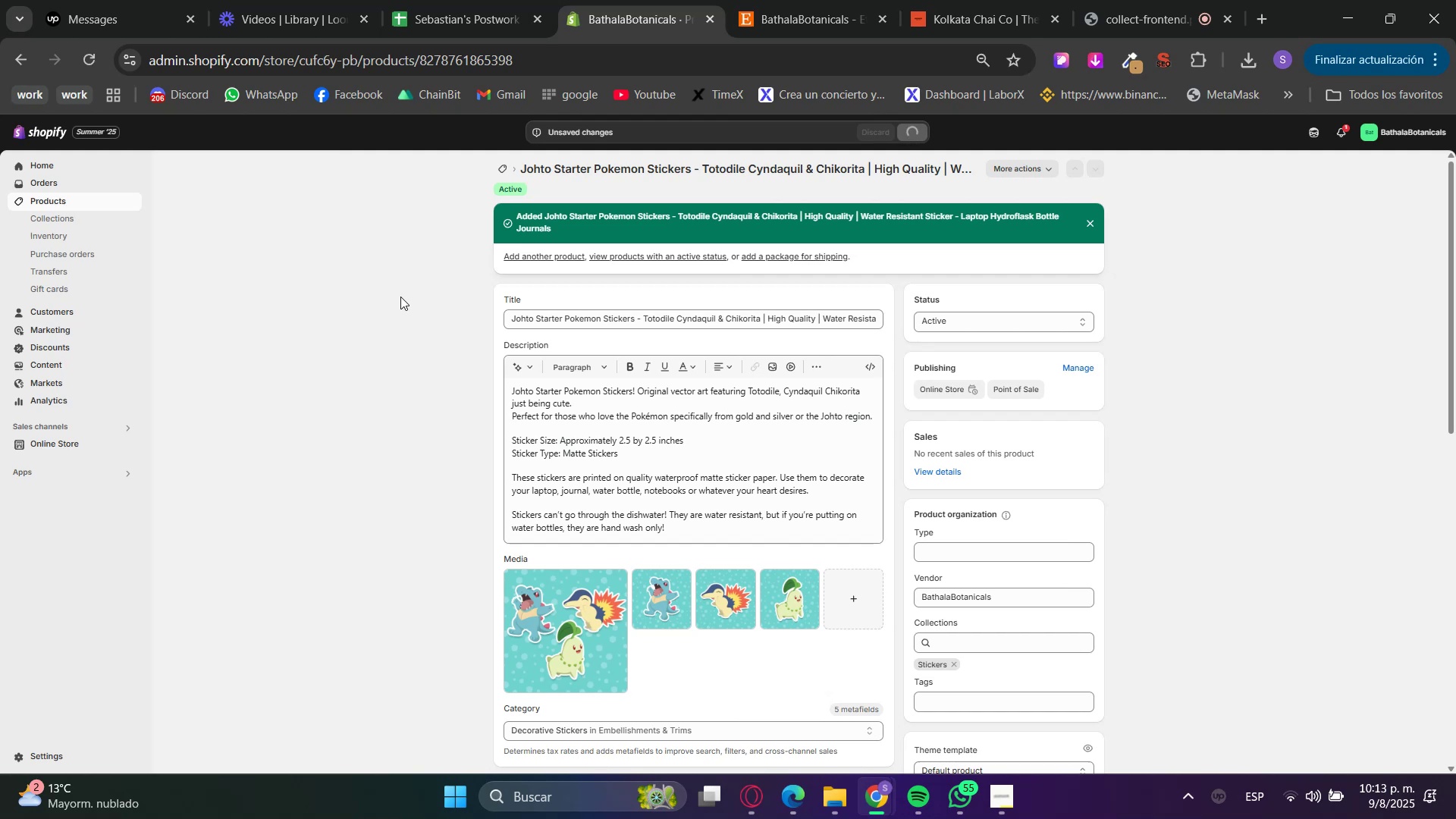 
scroll: coordinate [400, 297], scroll_direction: down, amount: 2.0
 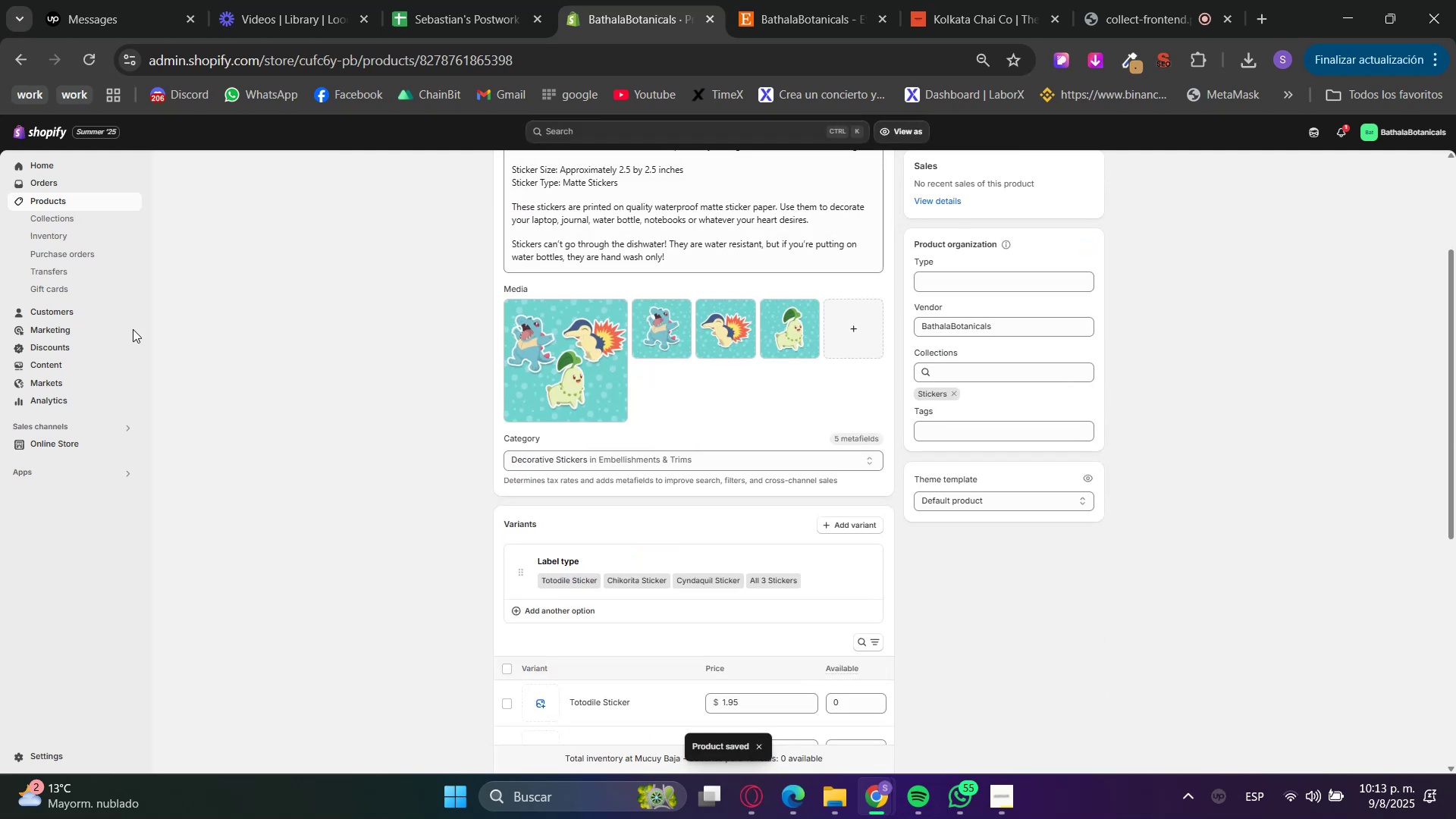 
left_click([63, 196])
 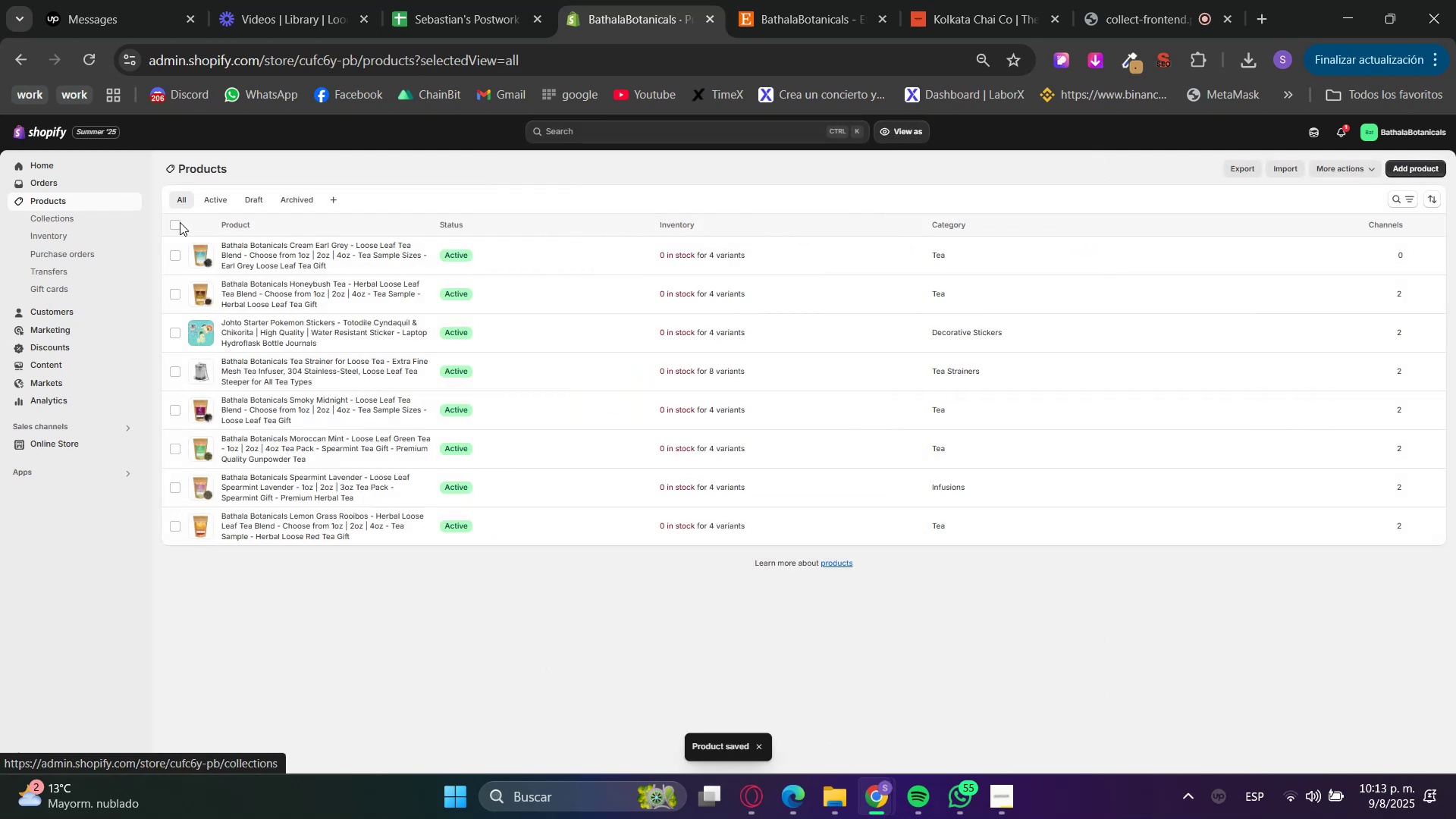 
left_click([179, 222])
 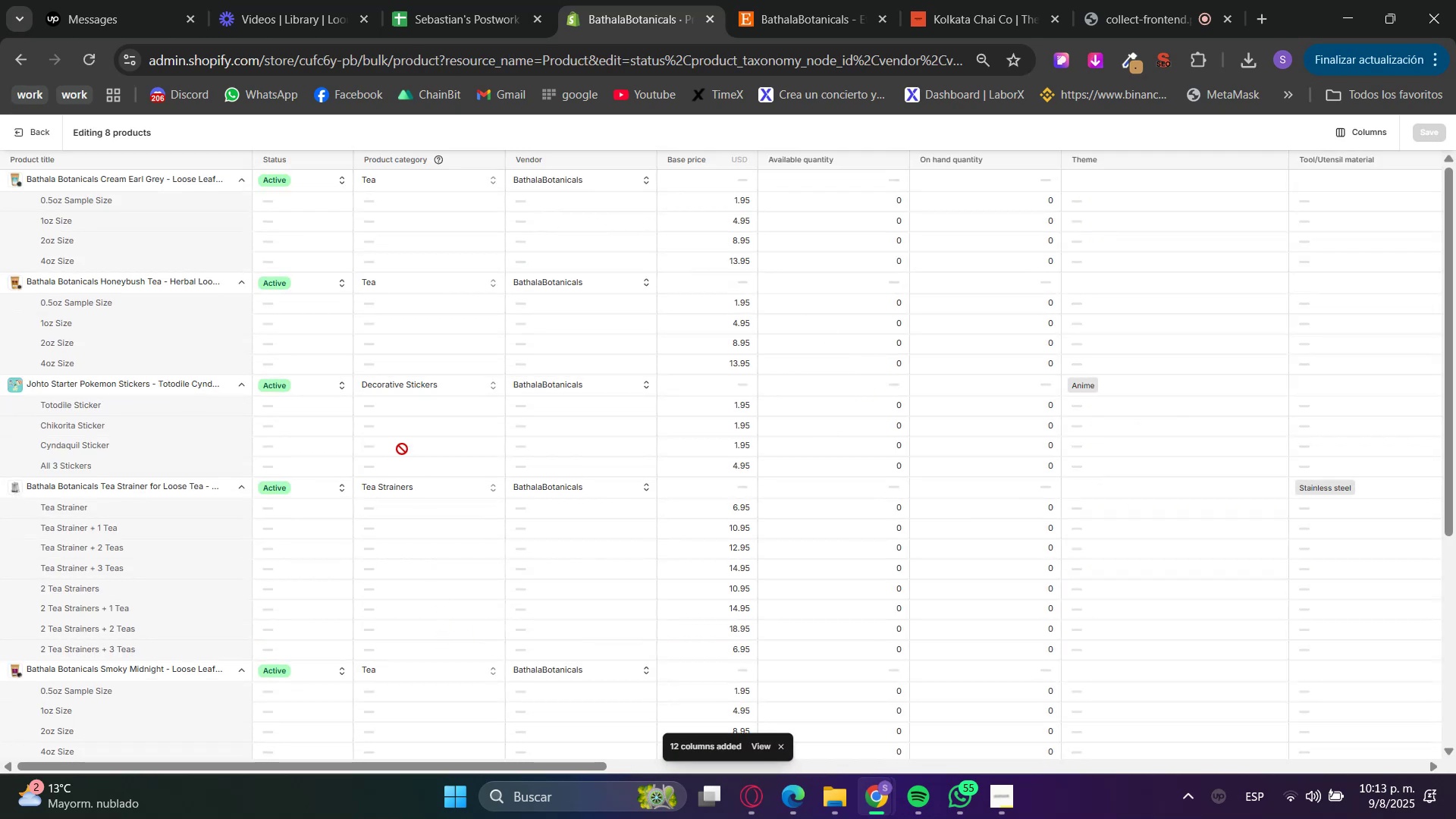 
wait(7.09)
 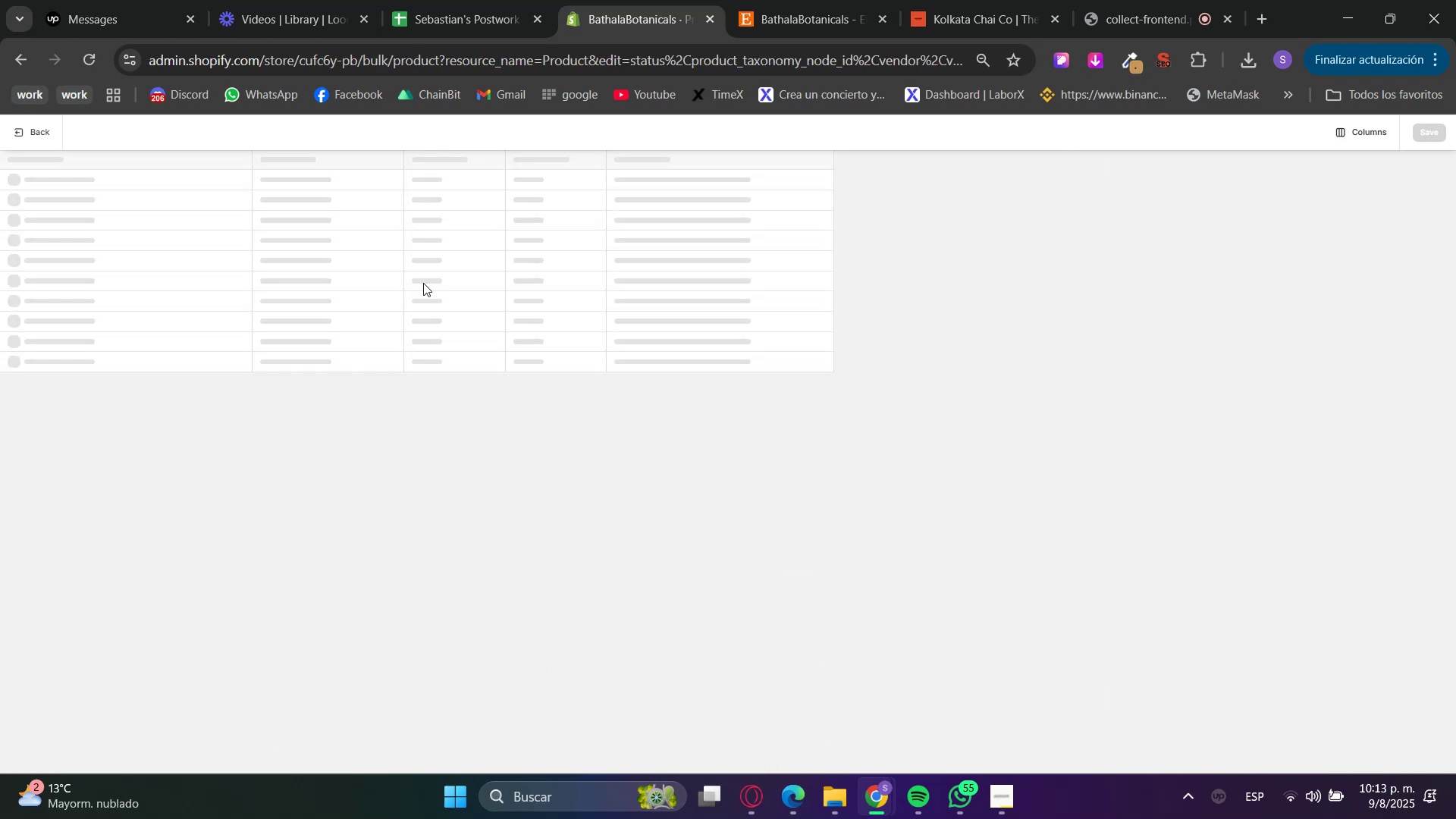 
left_click([416, 375])
 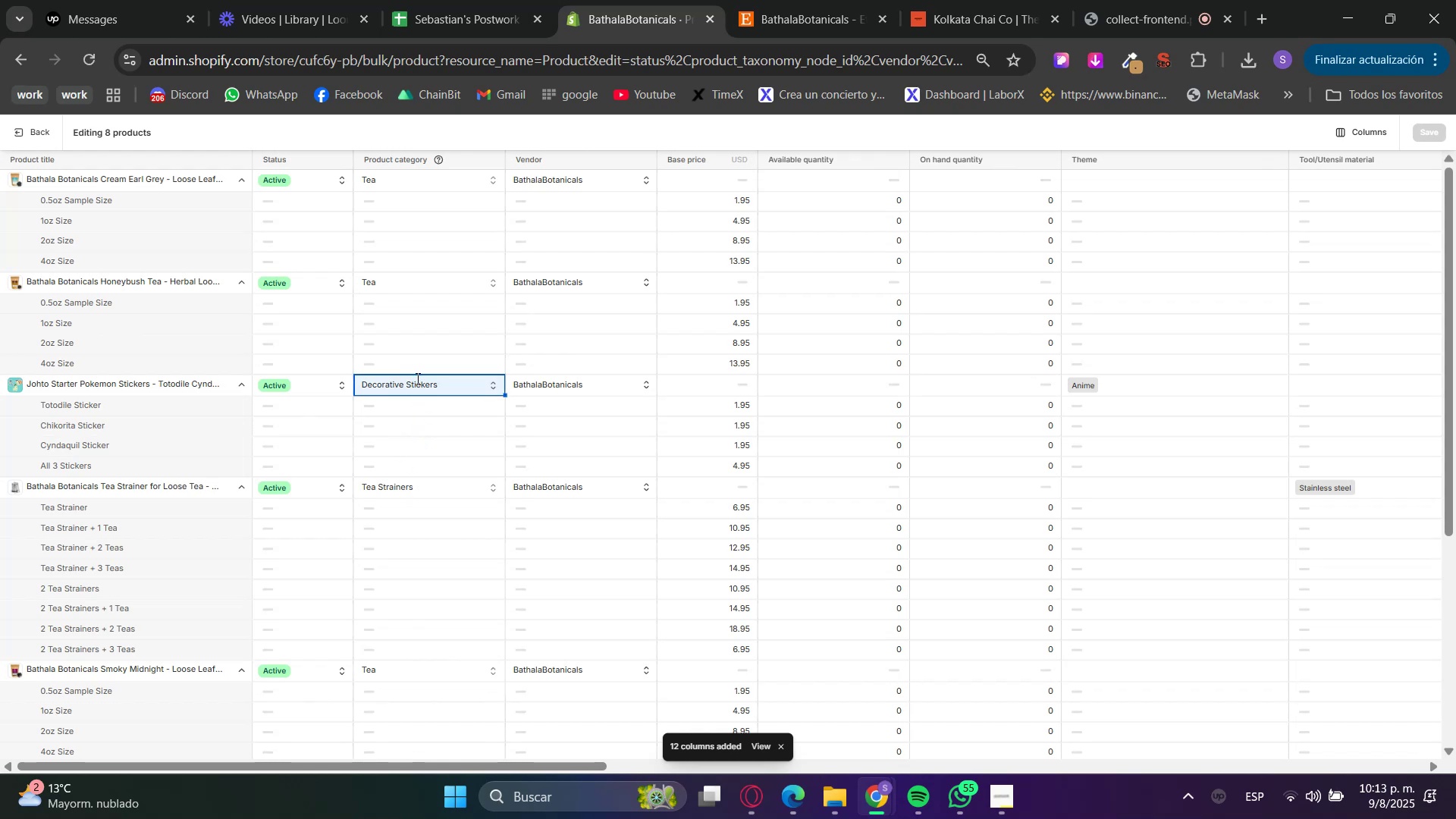 
left_click([416, 388])
 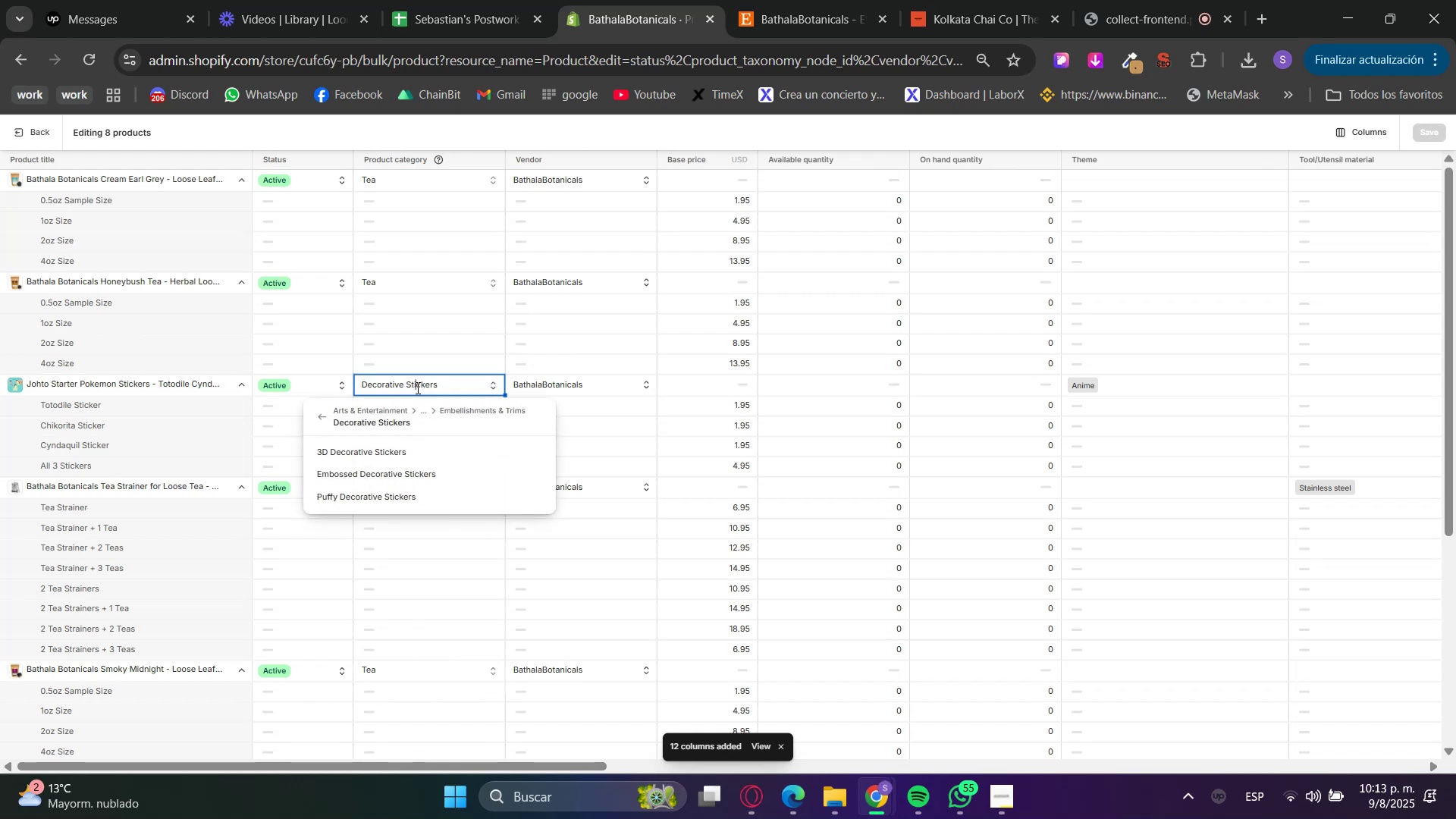 
left_click([416, 388])
 